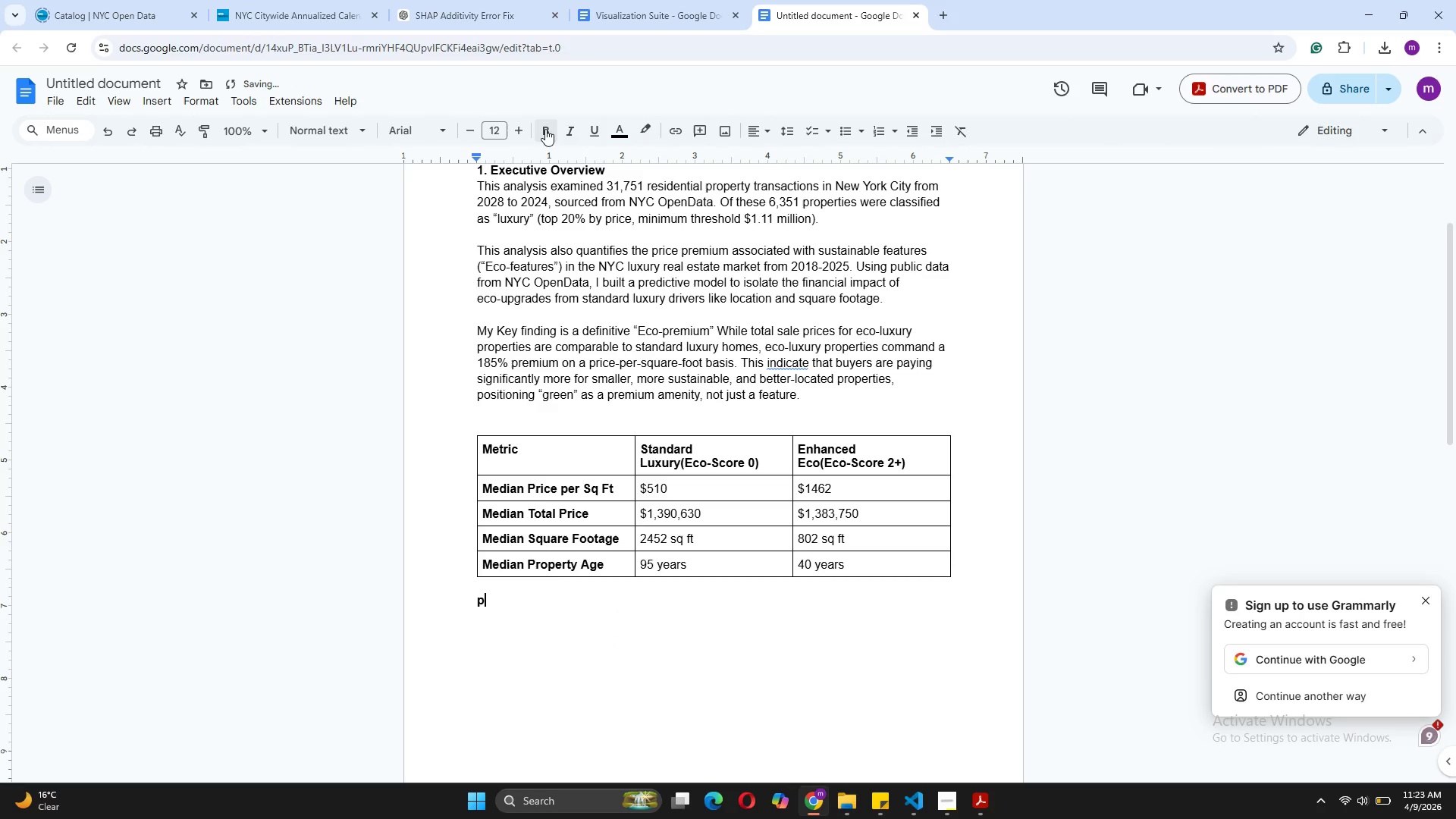 
key(Backspace)
 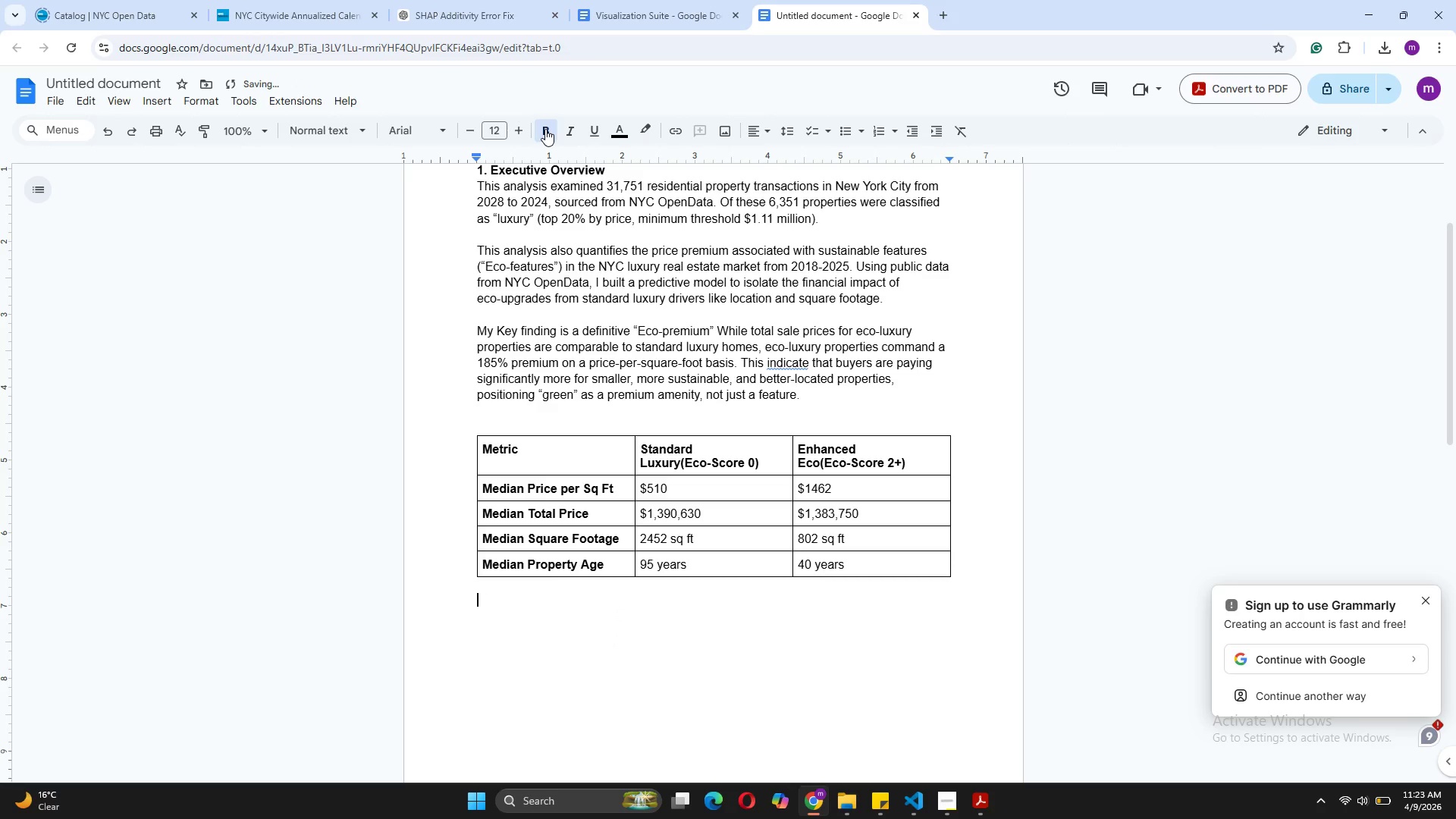 
left_click([545, 129])
 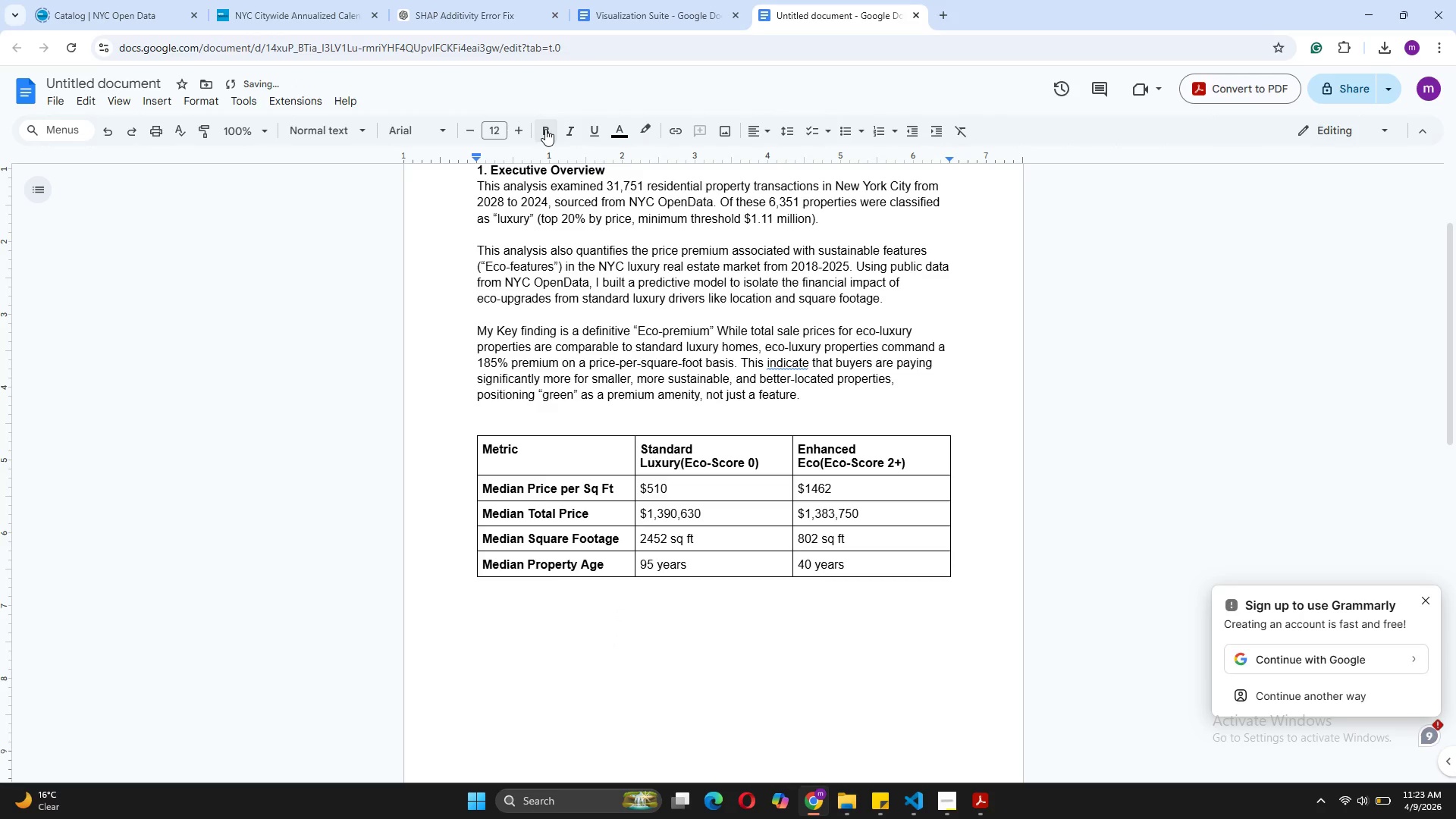 
type(properties with)
 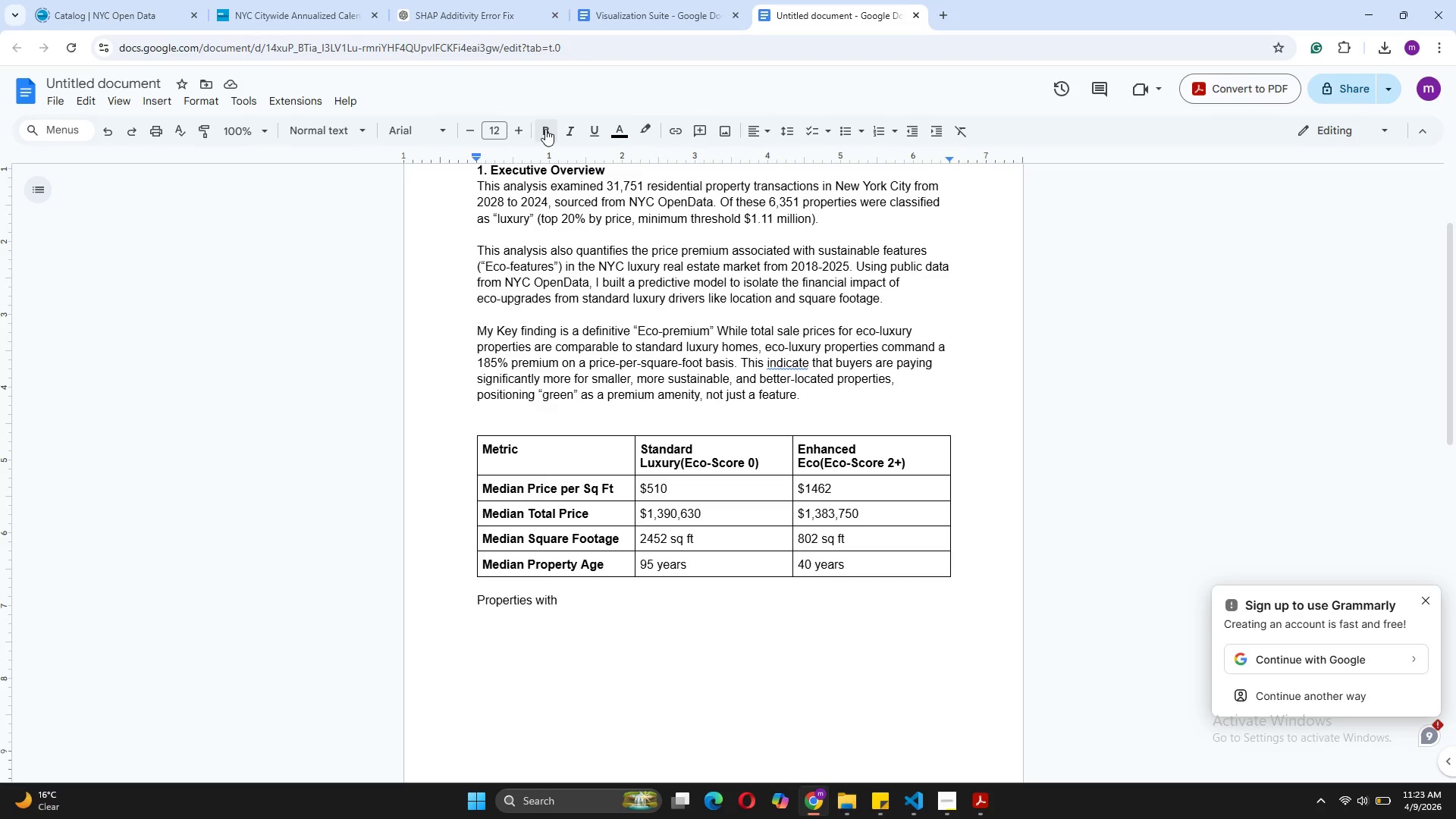 
wait(15.78)
 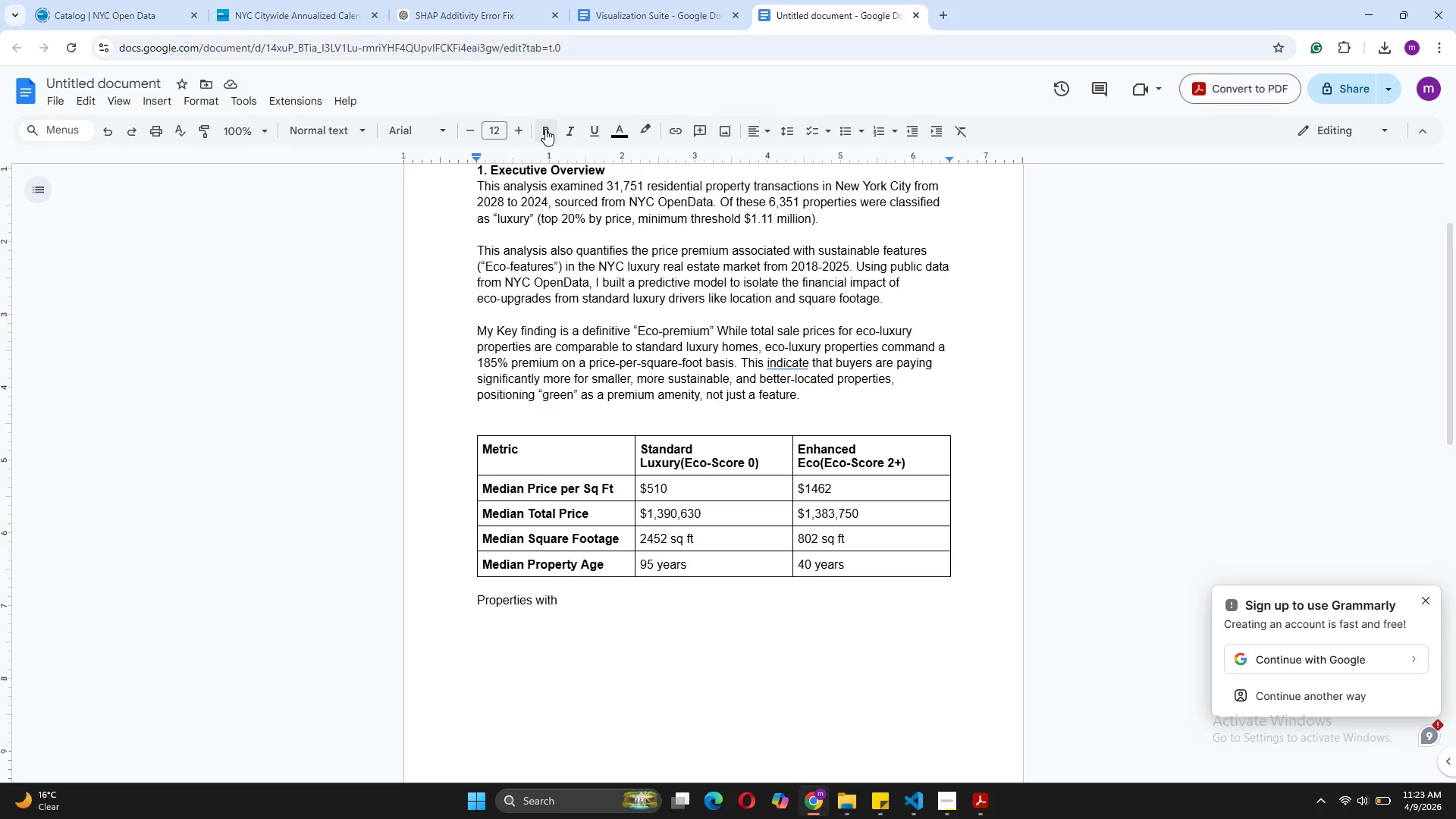 
type(strong )
 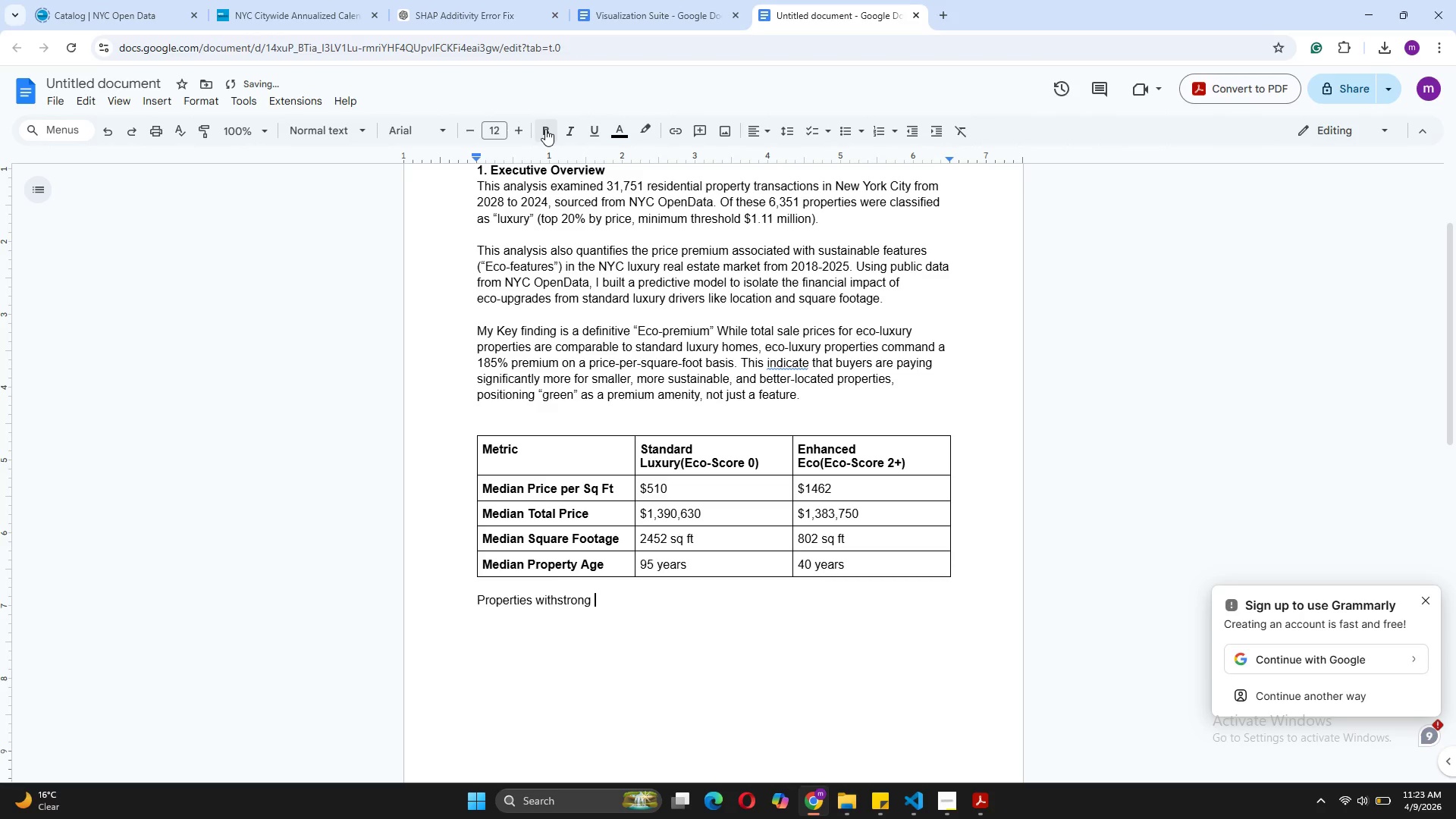 
key(ArrowLeft)
 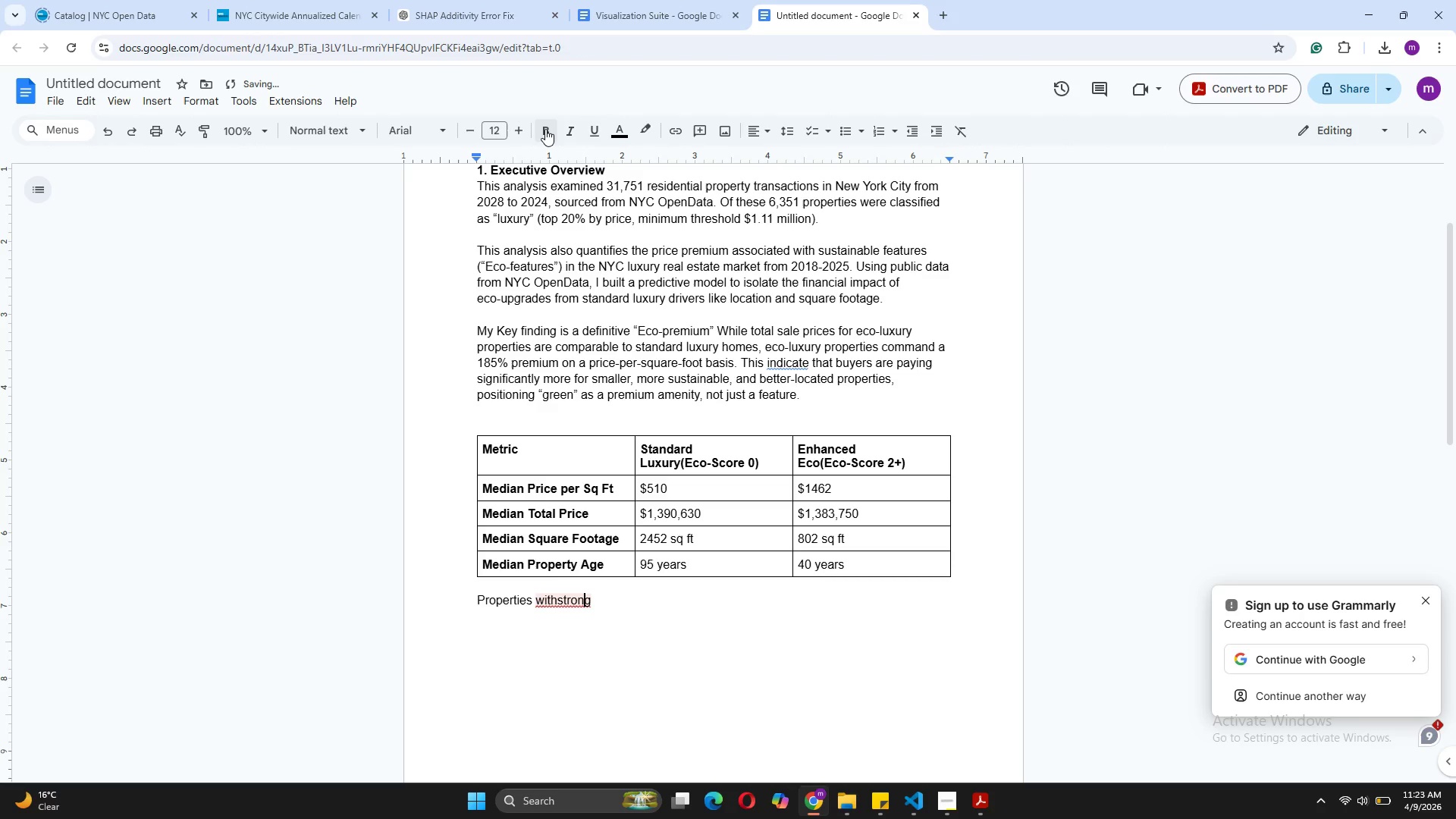 
key(ArrowLeft)
 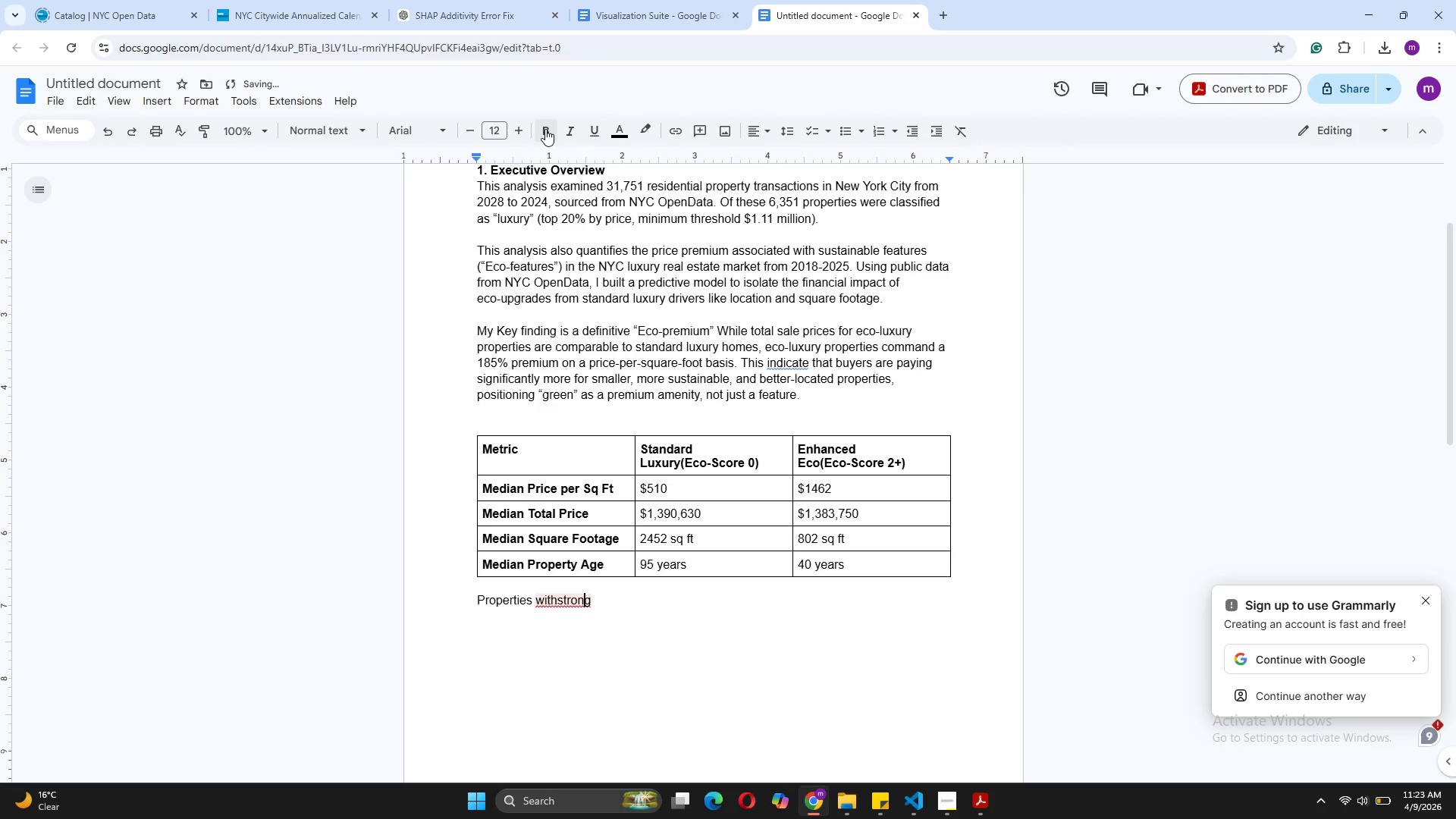 
key(ArrowLeft)
 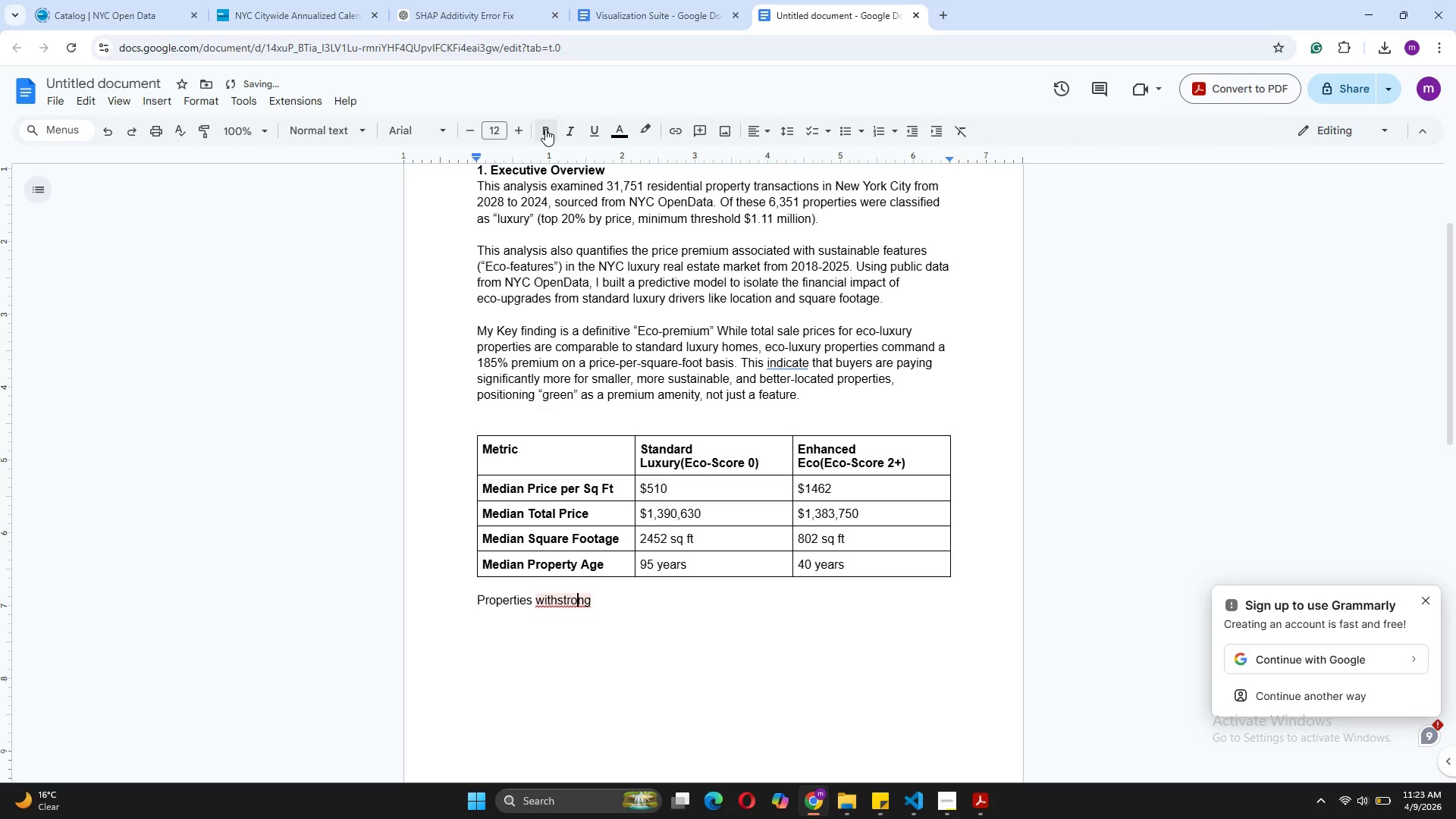 
key(ArrowLeft)
 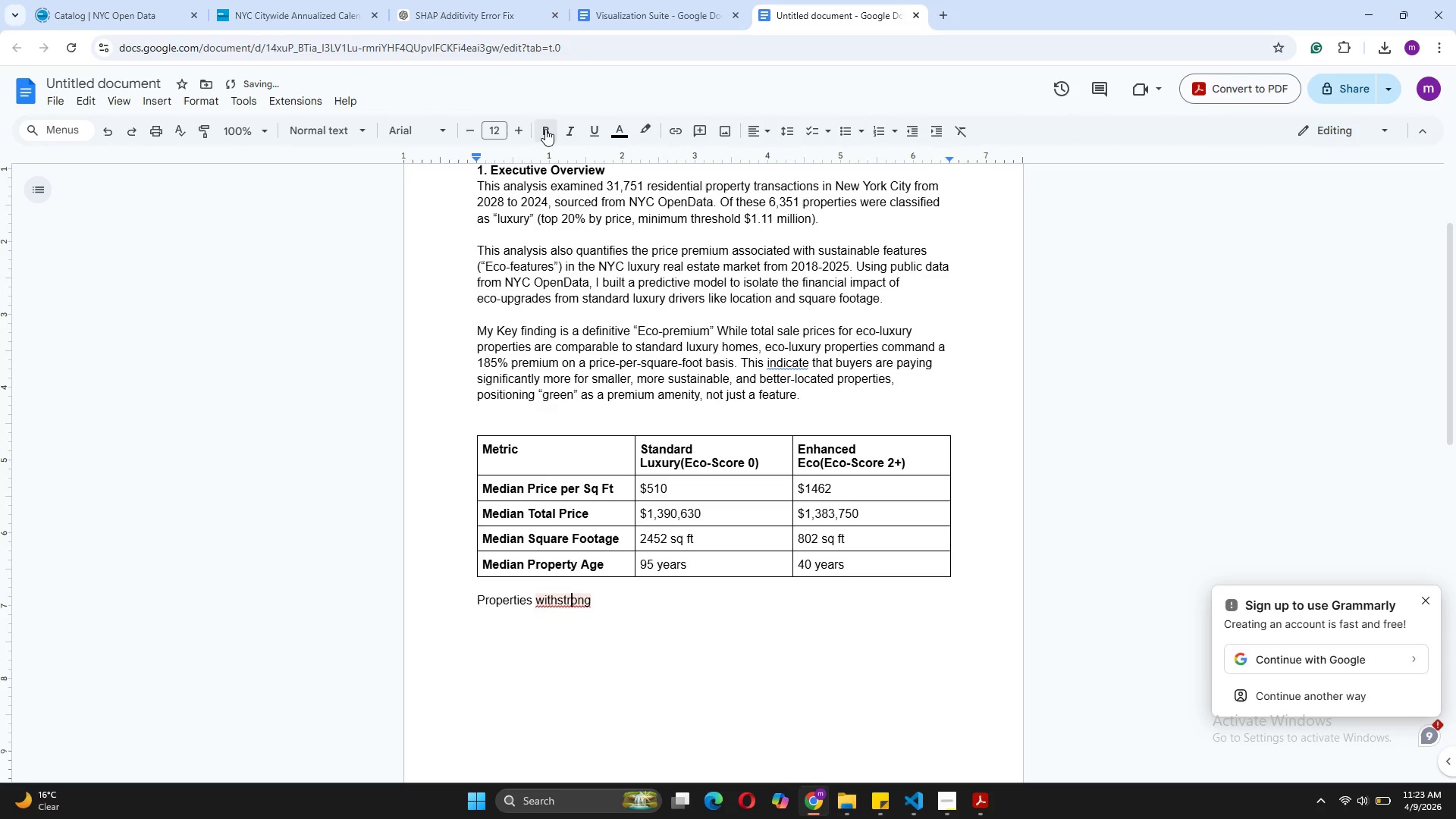 
key(ArrowLeft)
 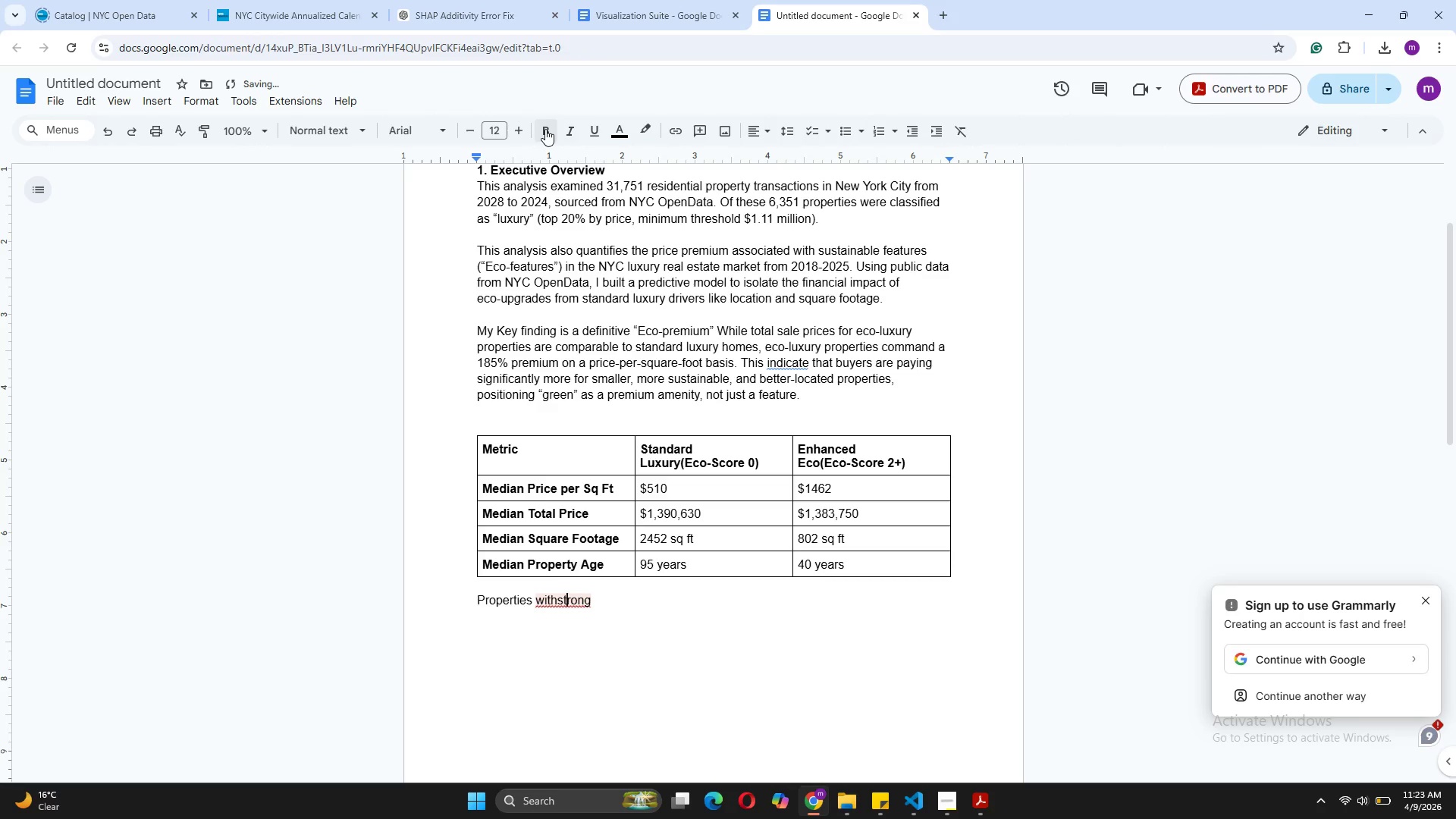 
key(ArrowLeft)
 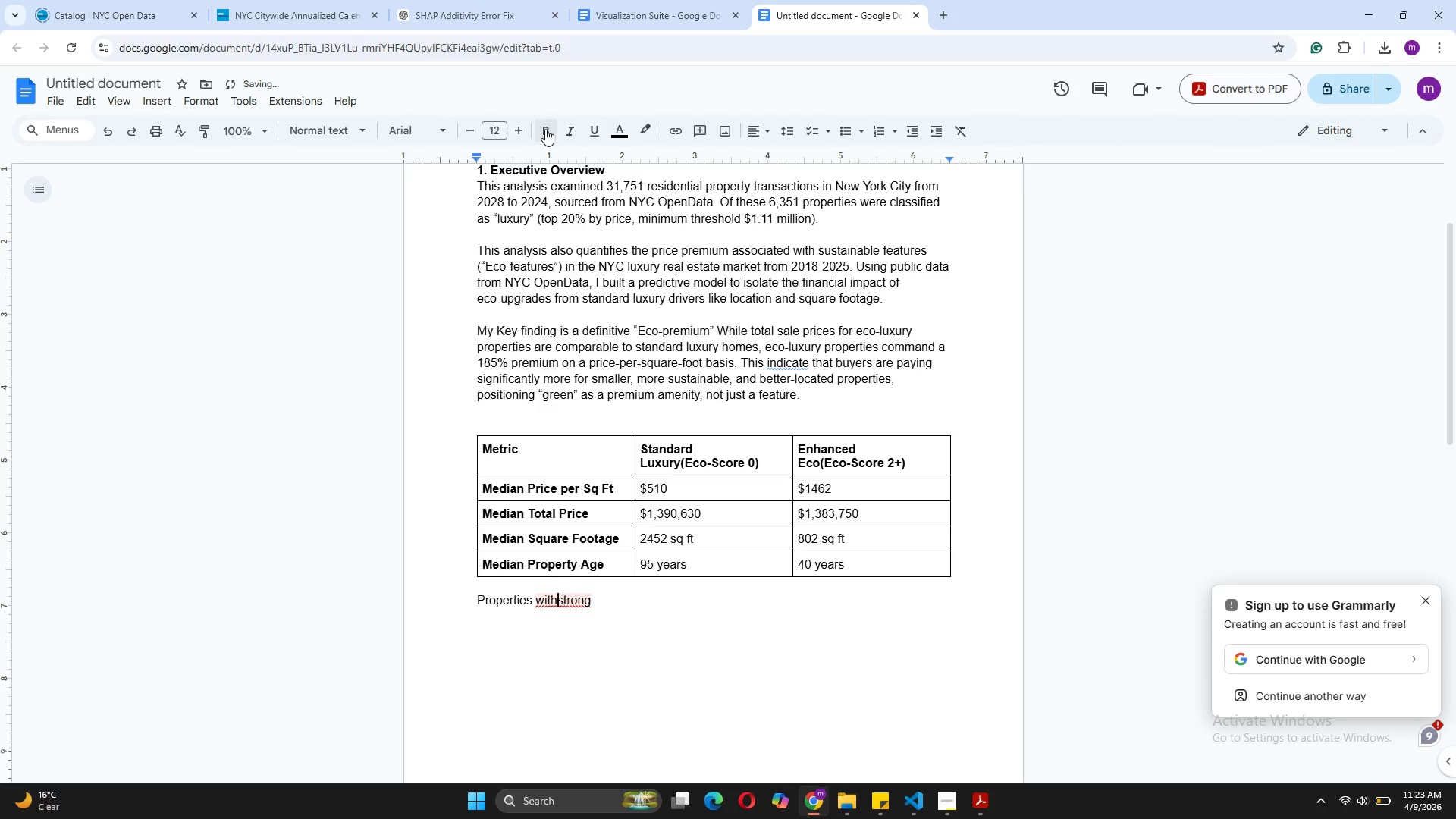 
key(ArrowLeft)
 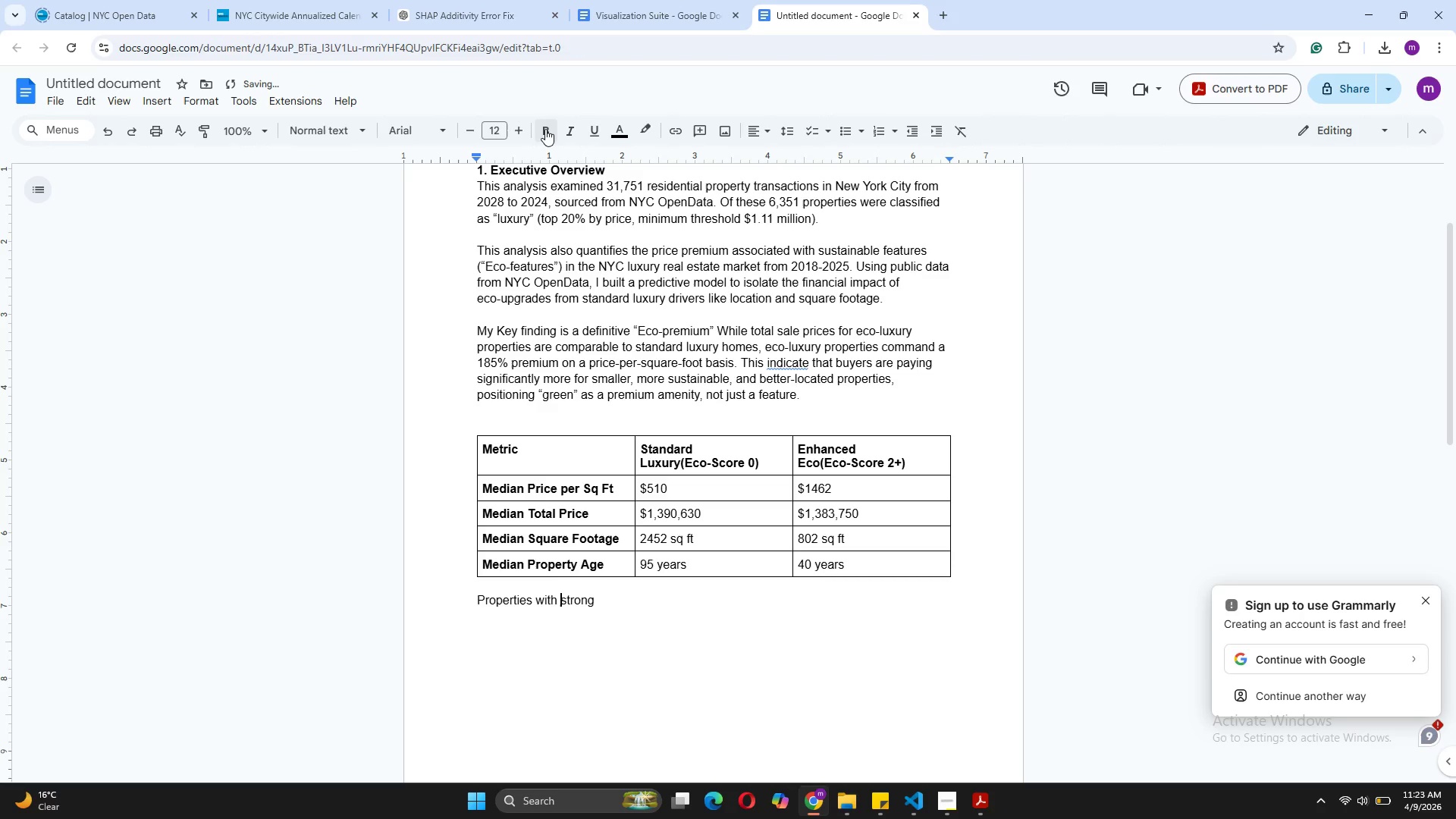 
key(Space)
 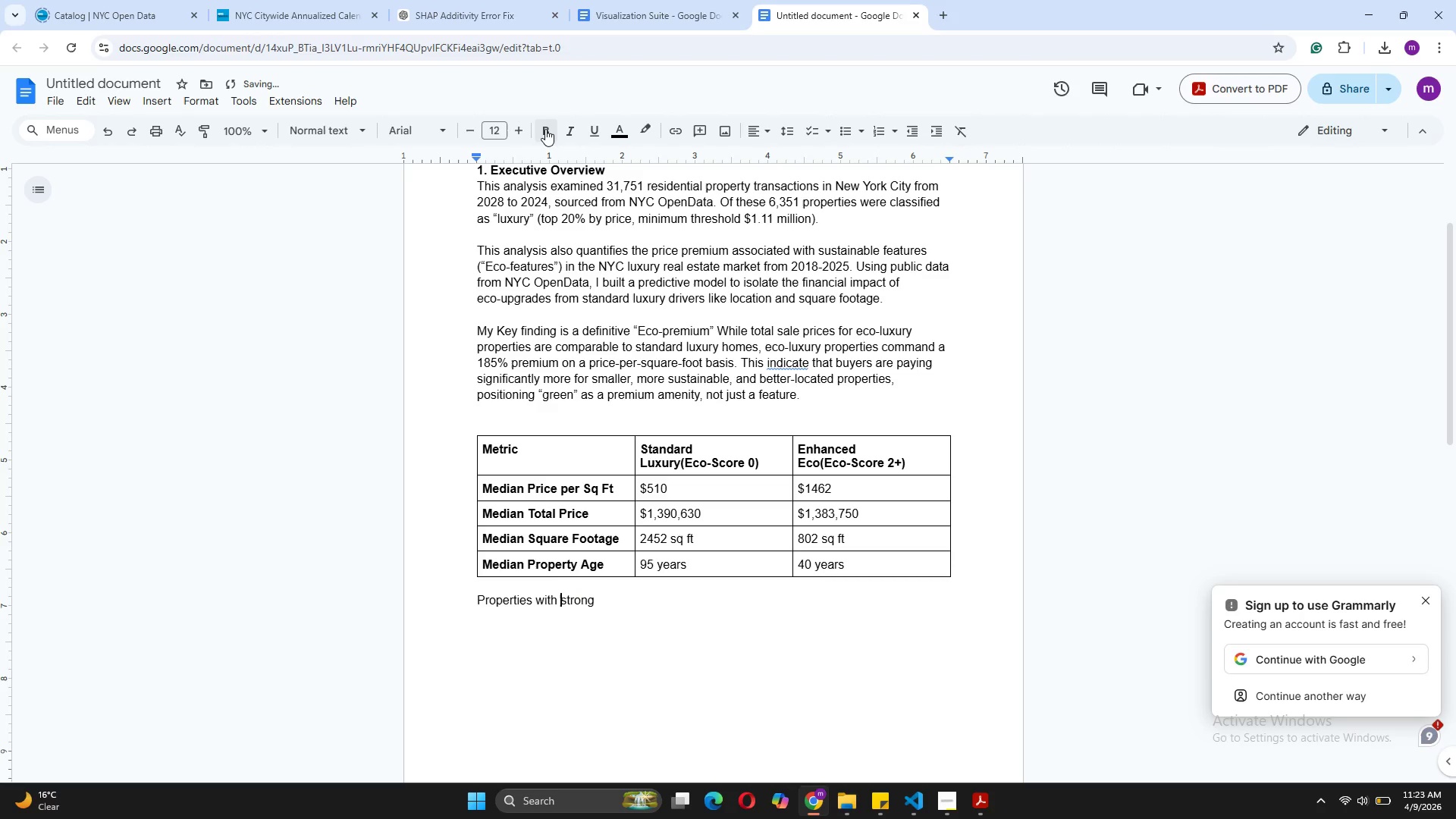 
key(ArrowRight)
 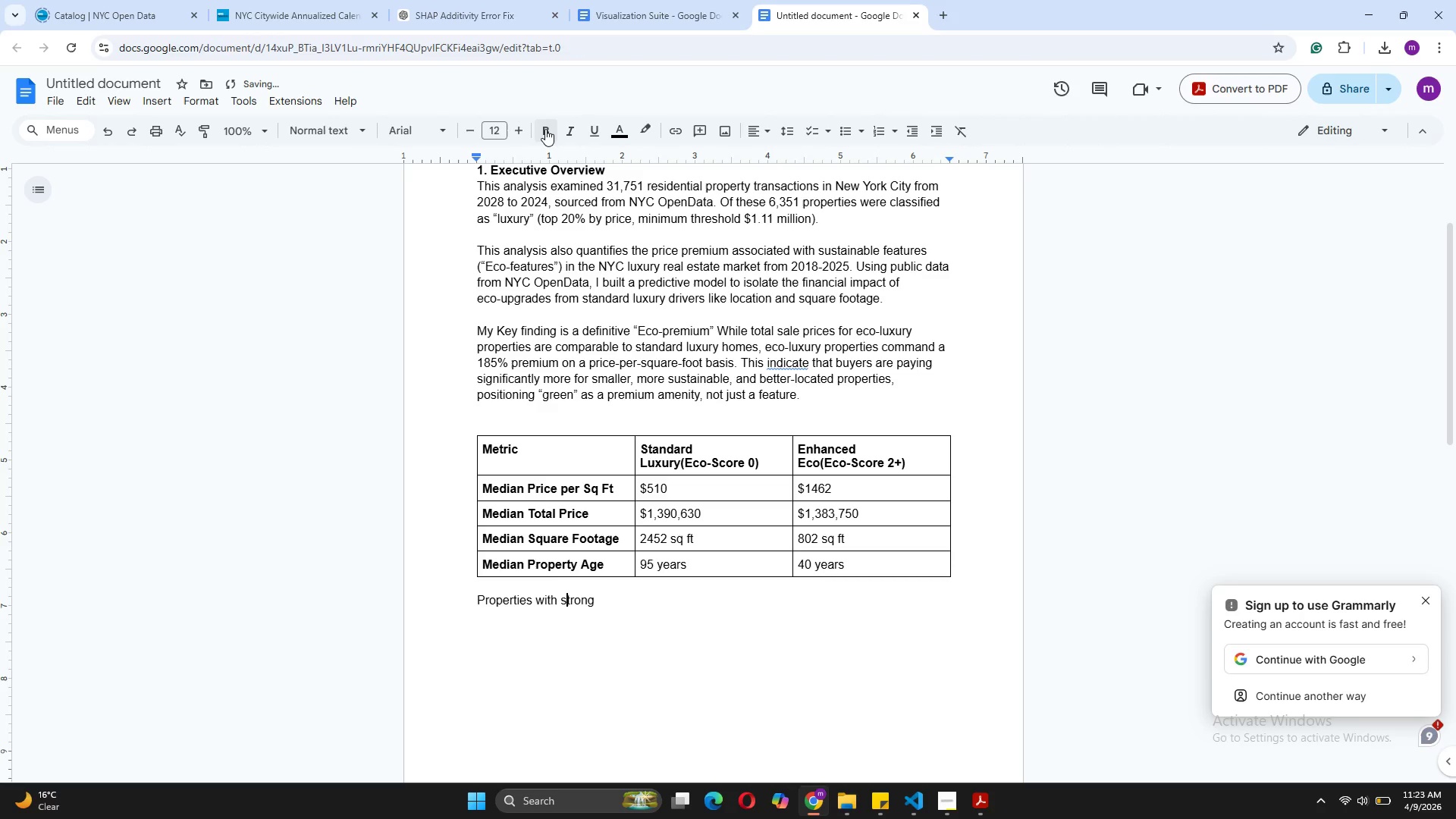 
key(ArrowRight)
 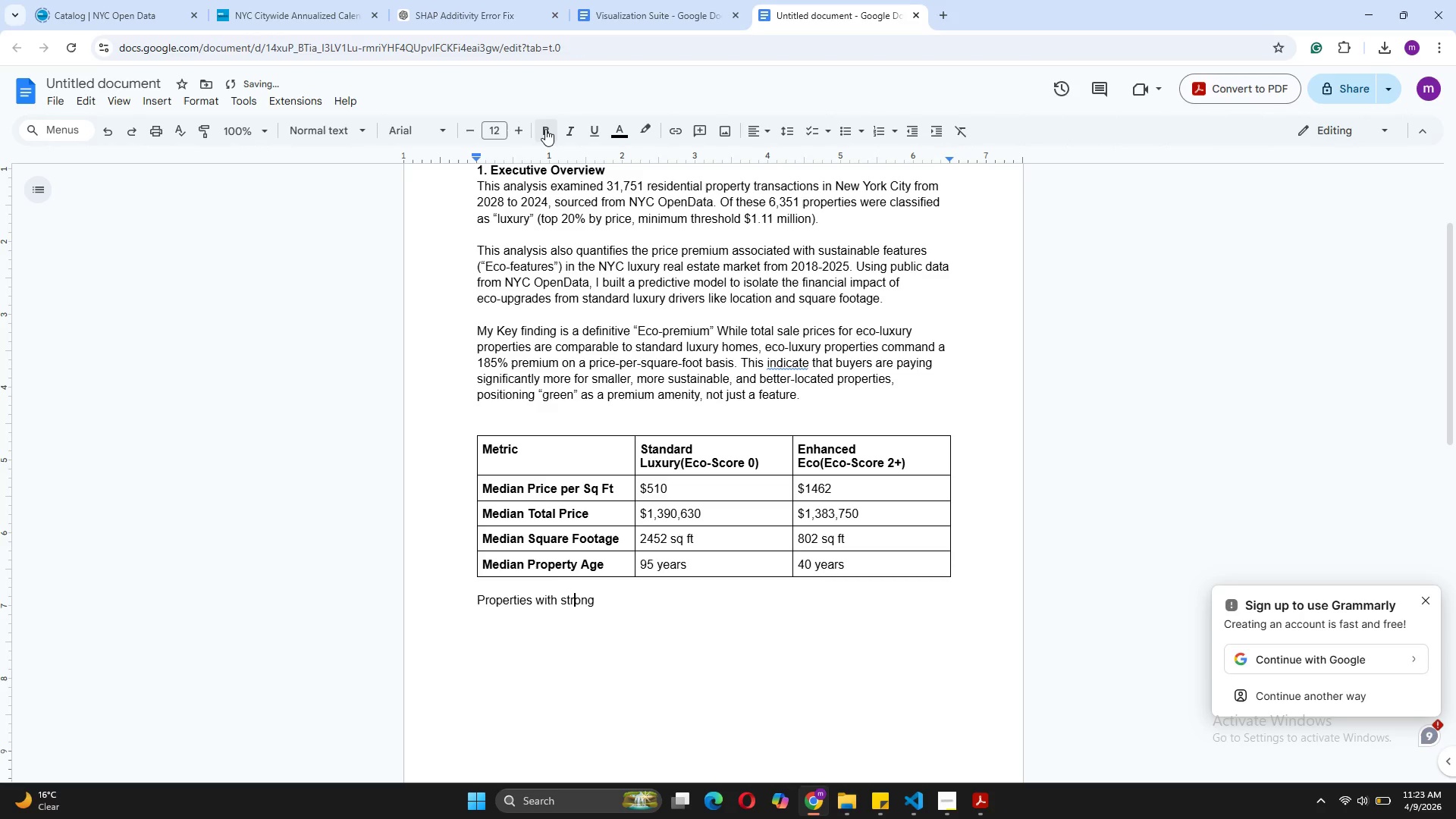 
key(ArrowRight)
 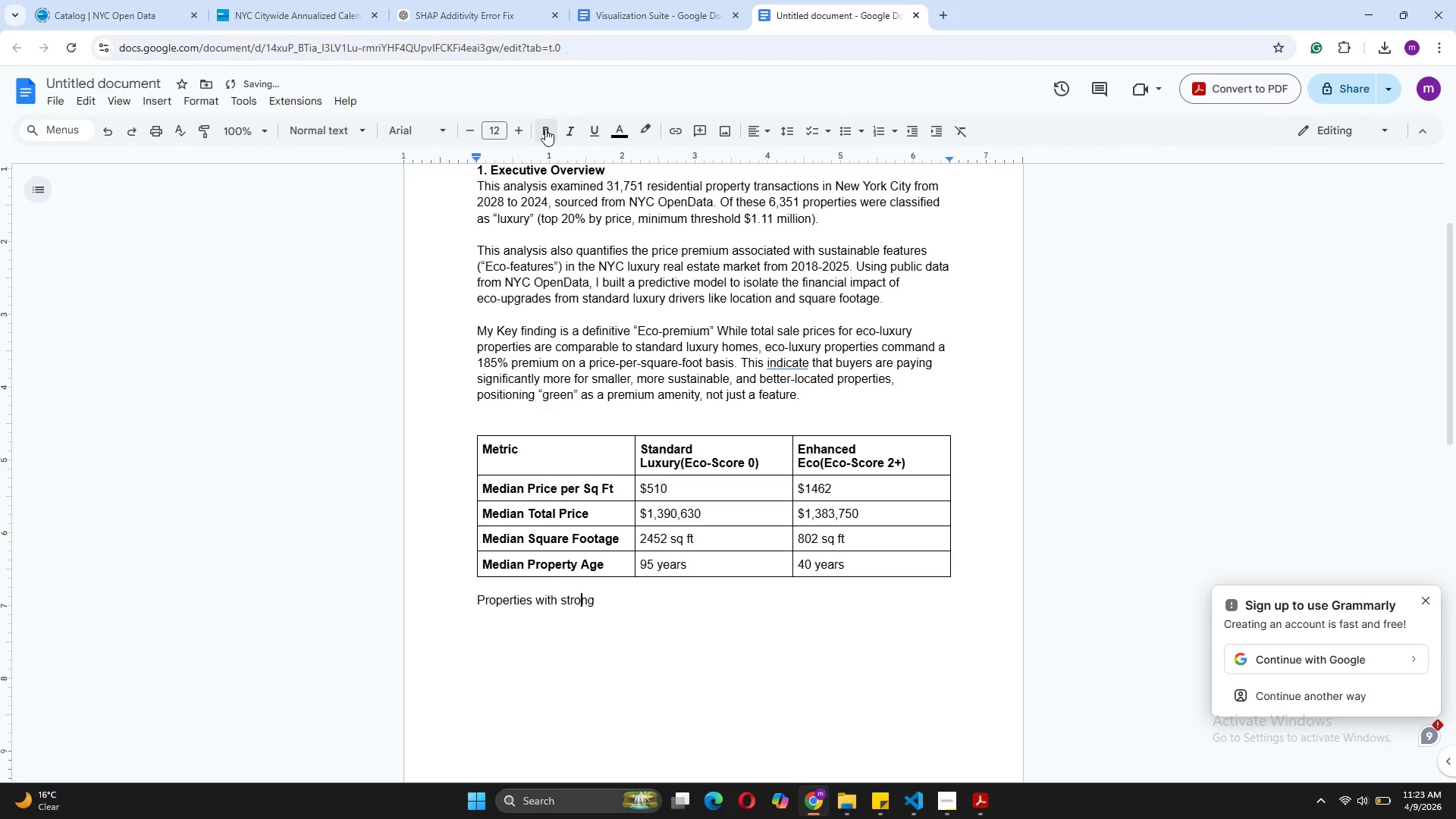 
key(ArrowRight)
 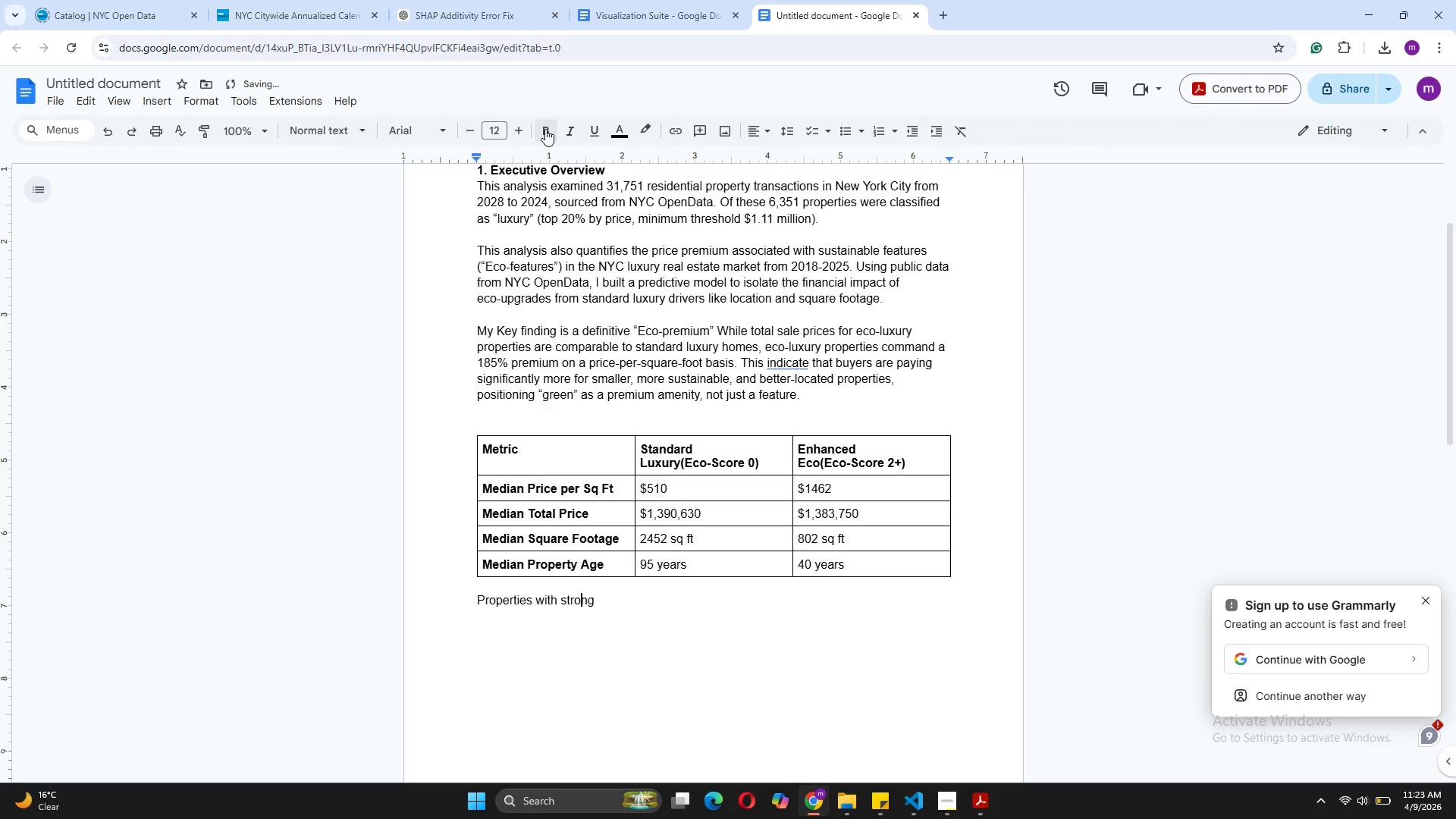 
key(ArrowRight)
 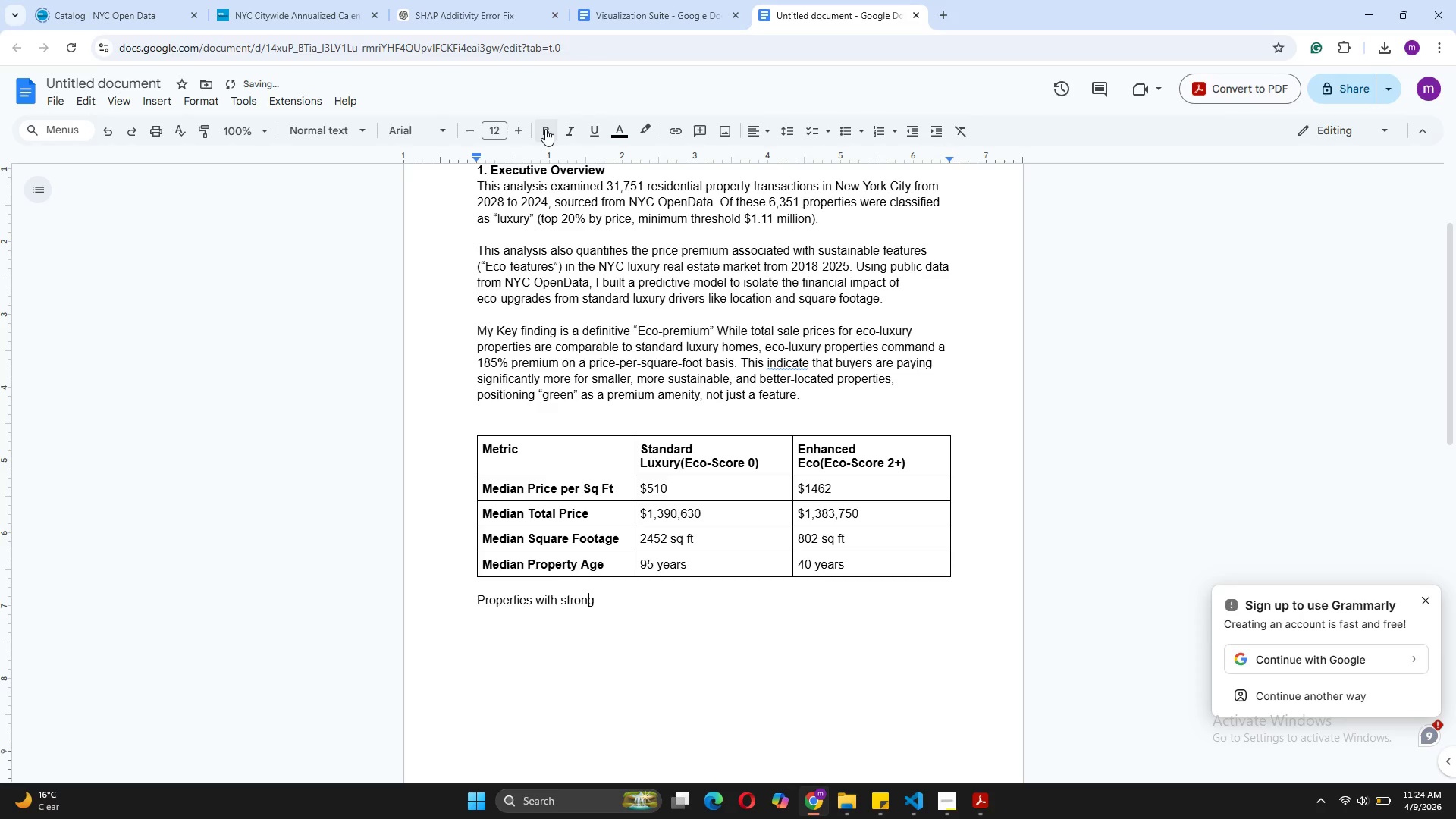 
key(ArrowRight)
 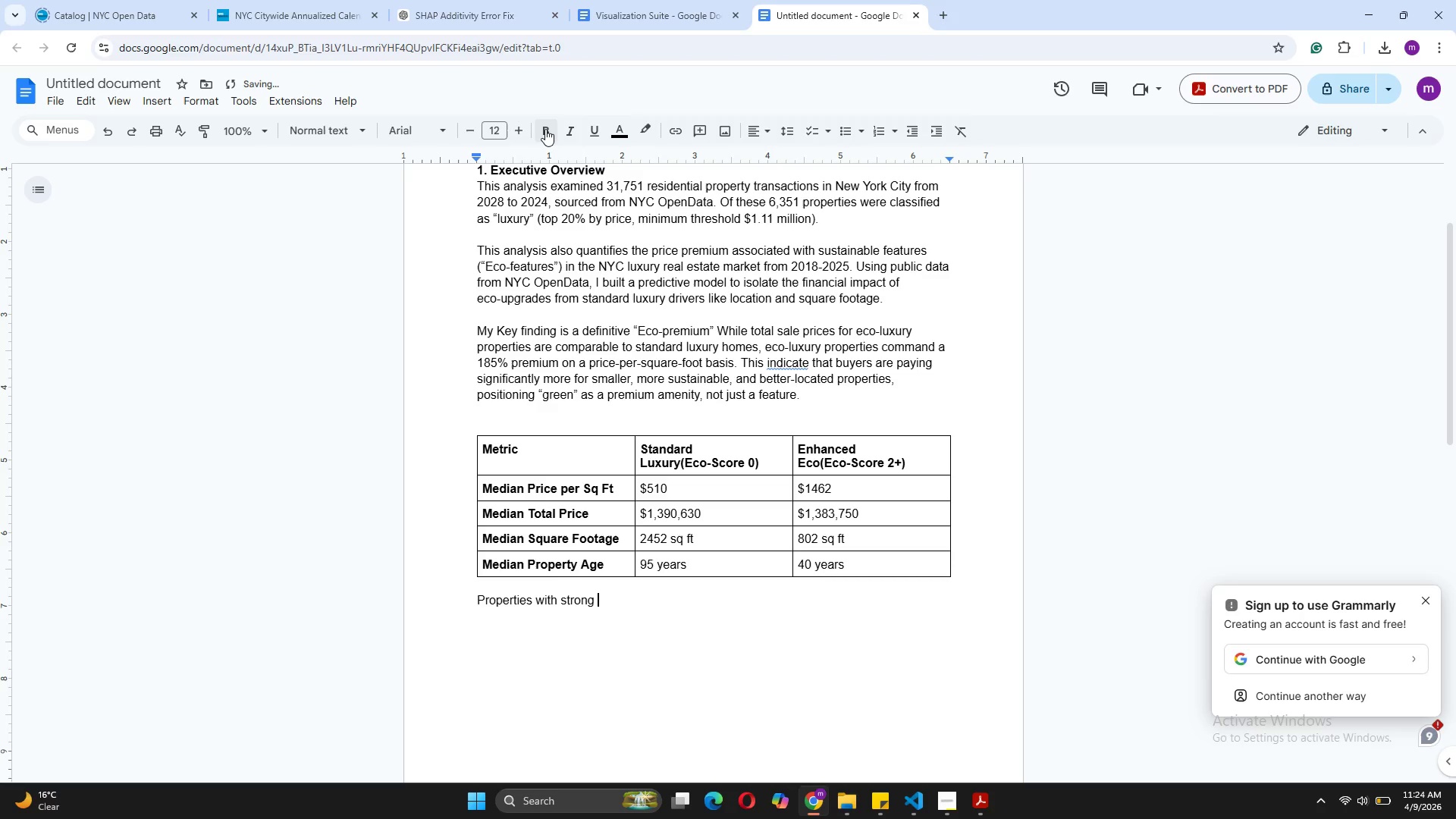 
type( sc)
key(Backspace)
key(Backspace)
type(eco-features sell for similar total prices despite being significantly smaller)
 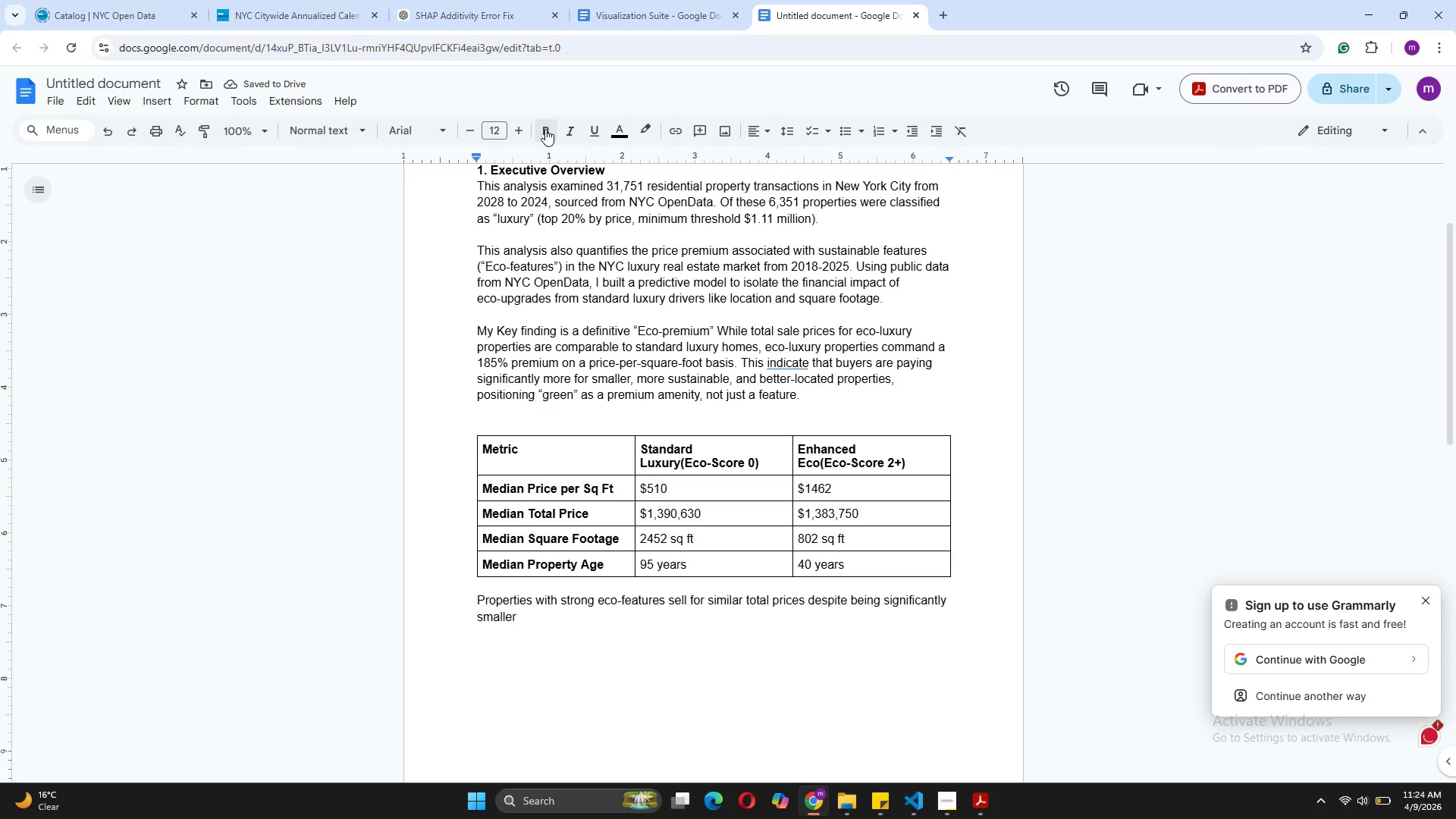 
type(. This )
 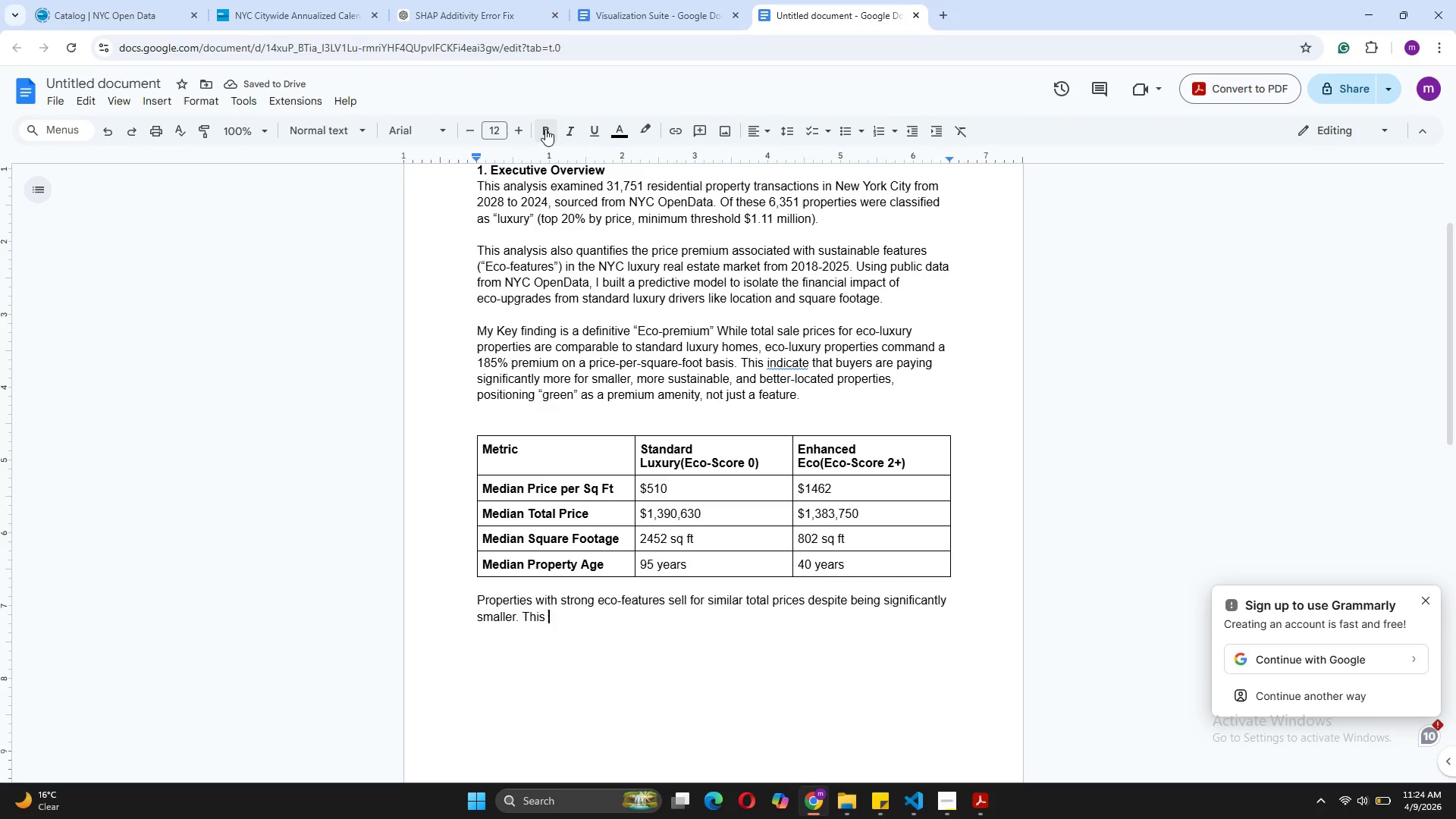 
wait(6.12)
 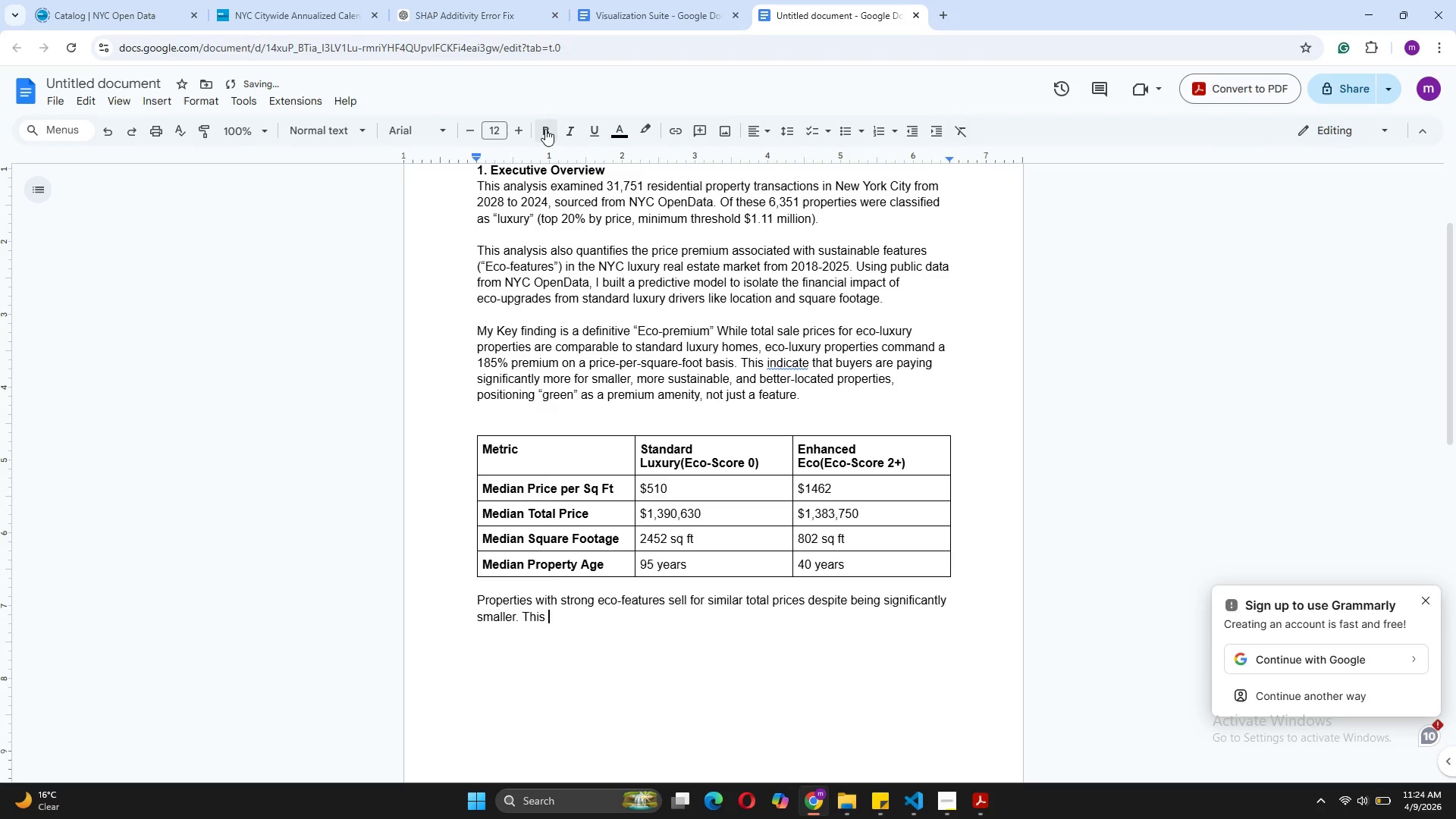 
type(means )
 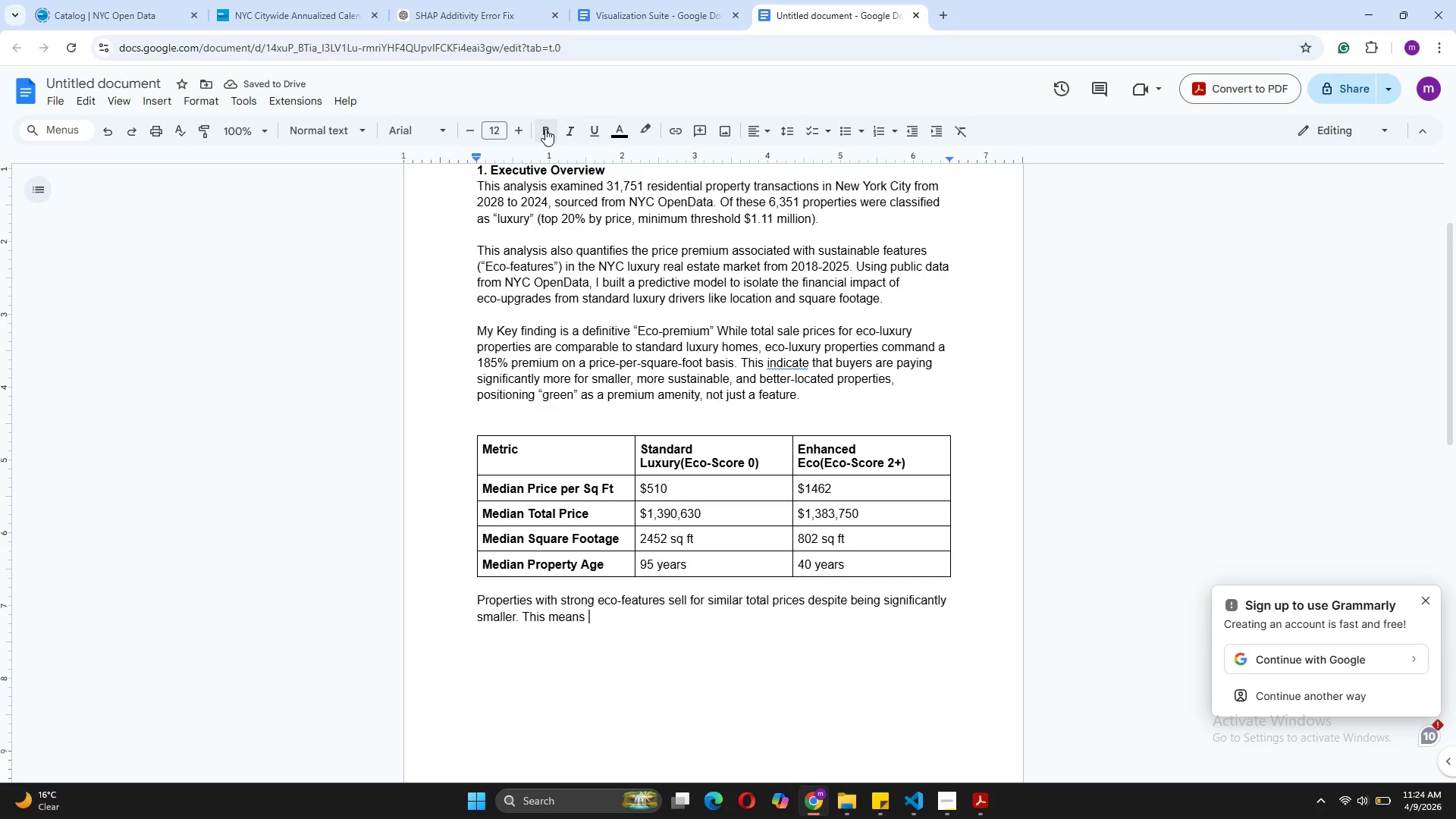 
type(buyers )
 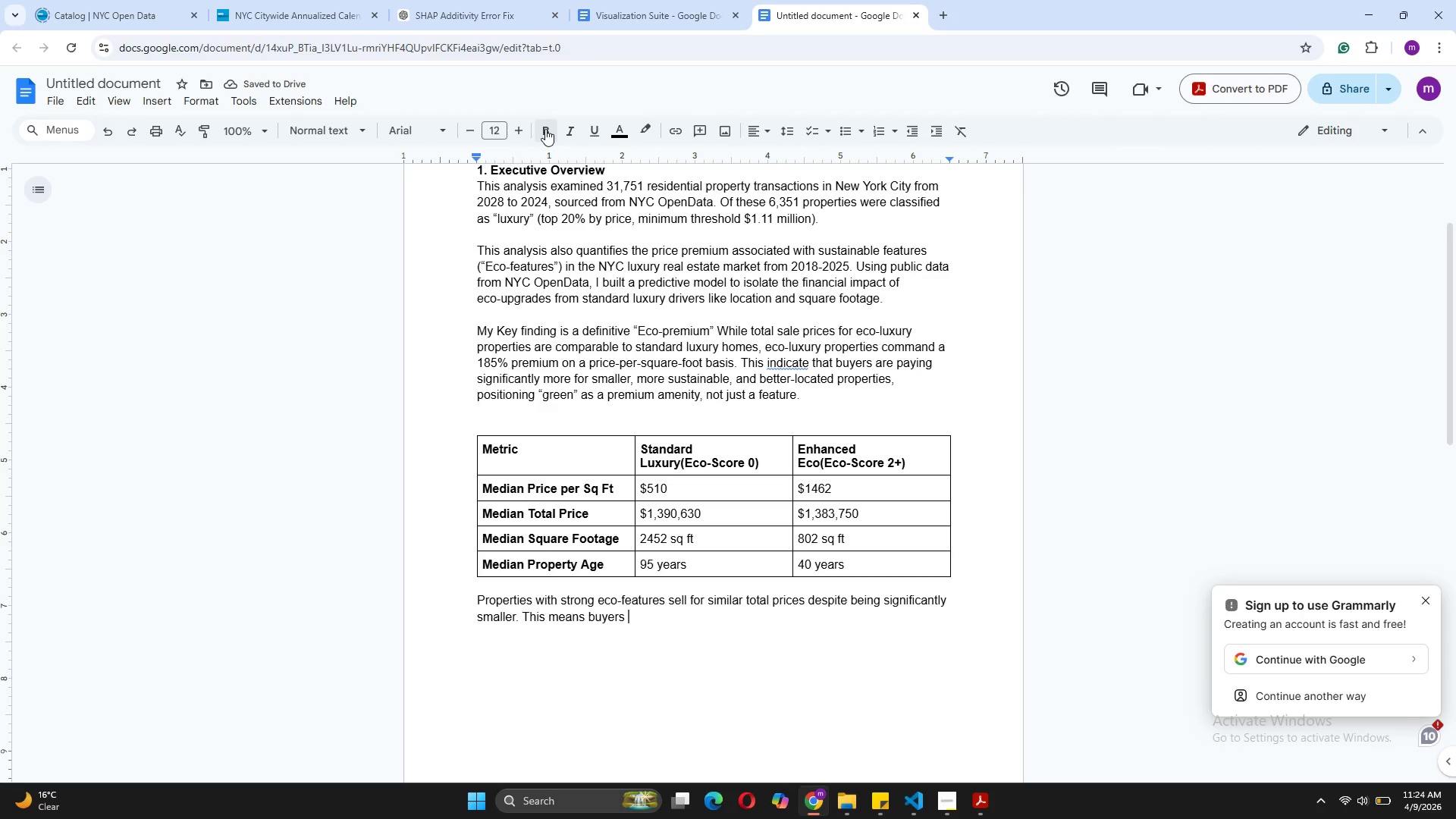 
wait(5.02)
 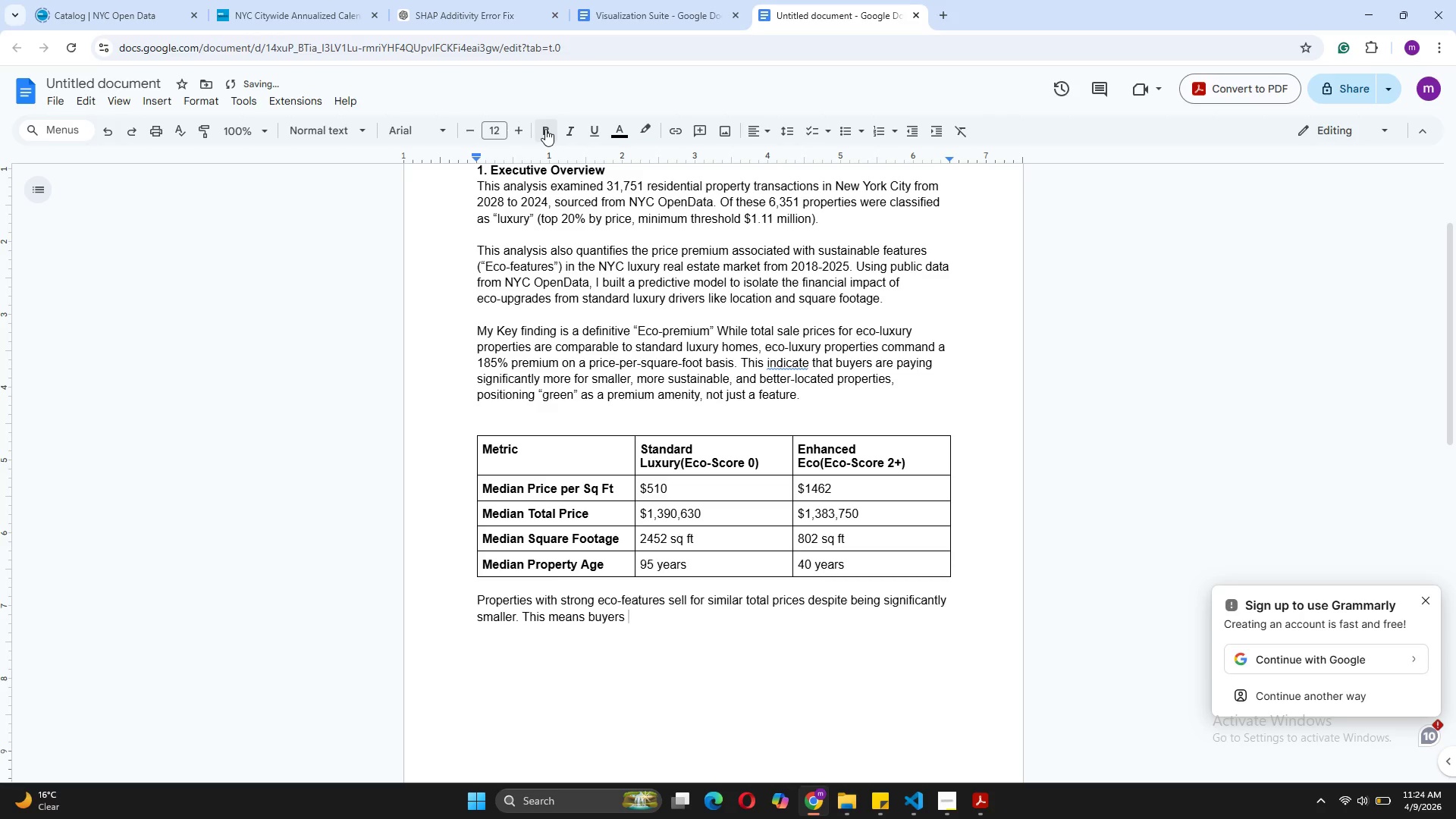 
type(are paying a dramatic per-square-foot premium for:)
 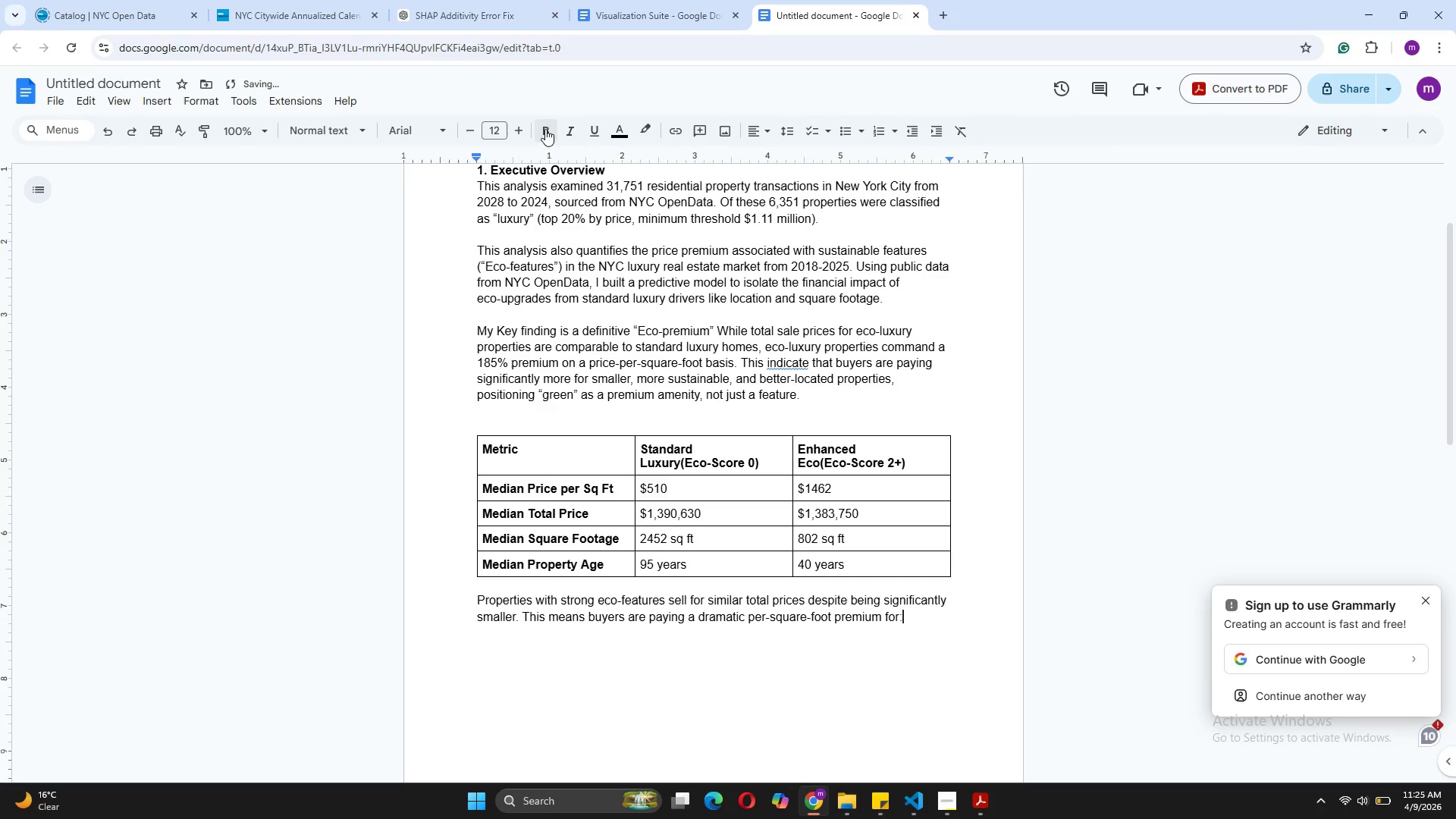 
key(Enter)
 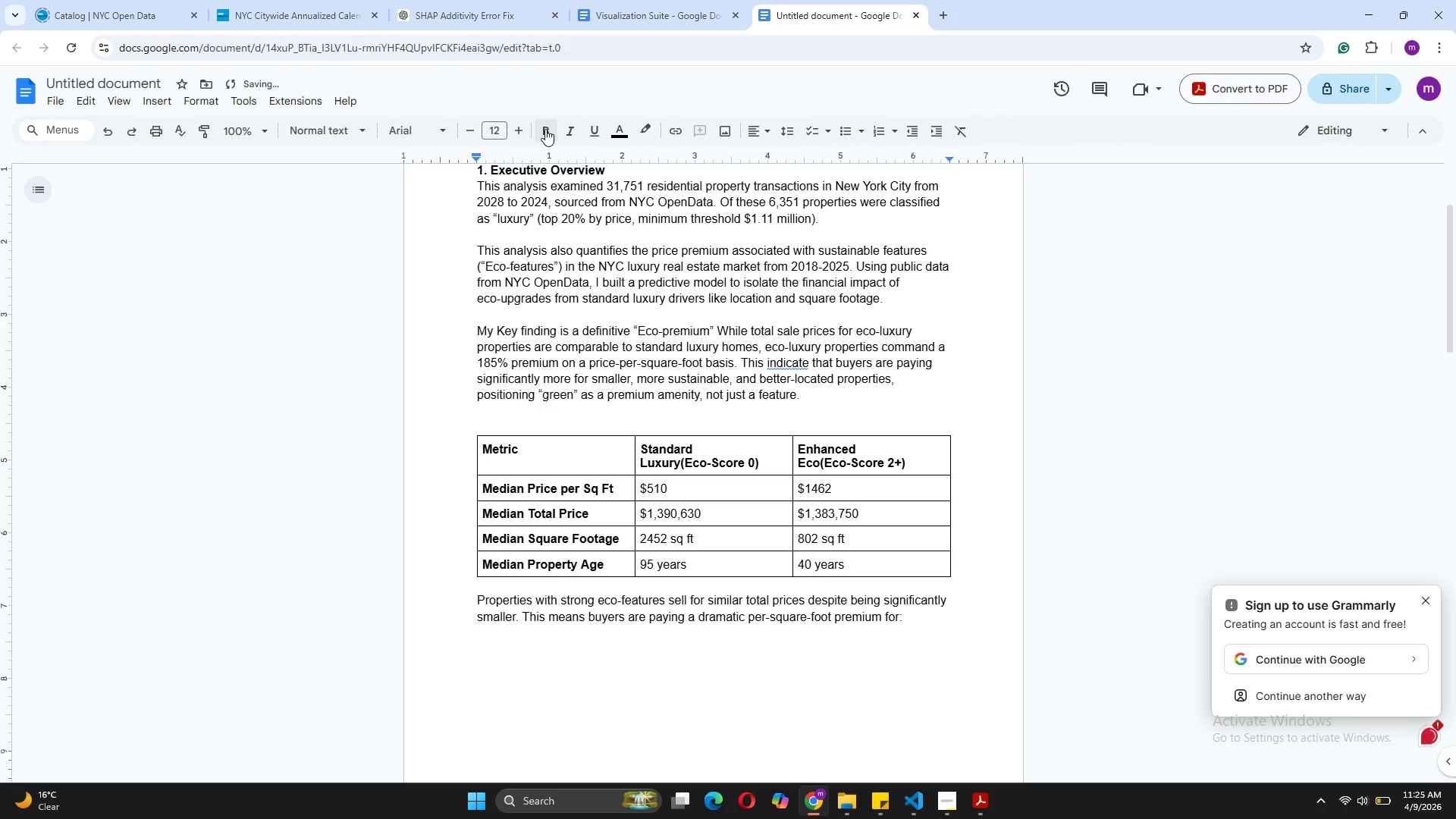 
type( - Location efficiency)
 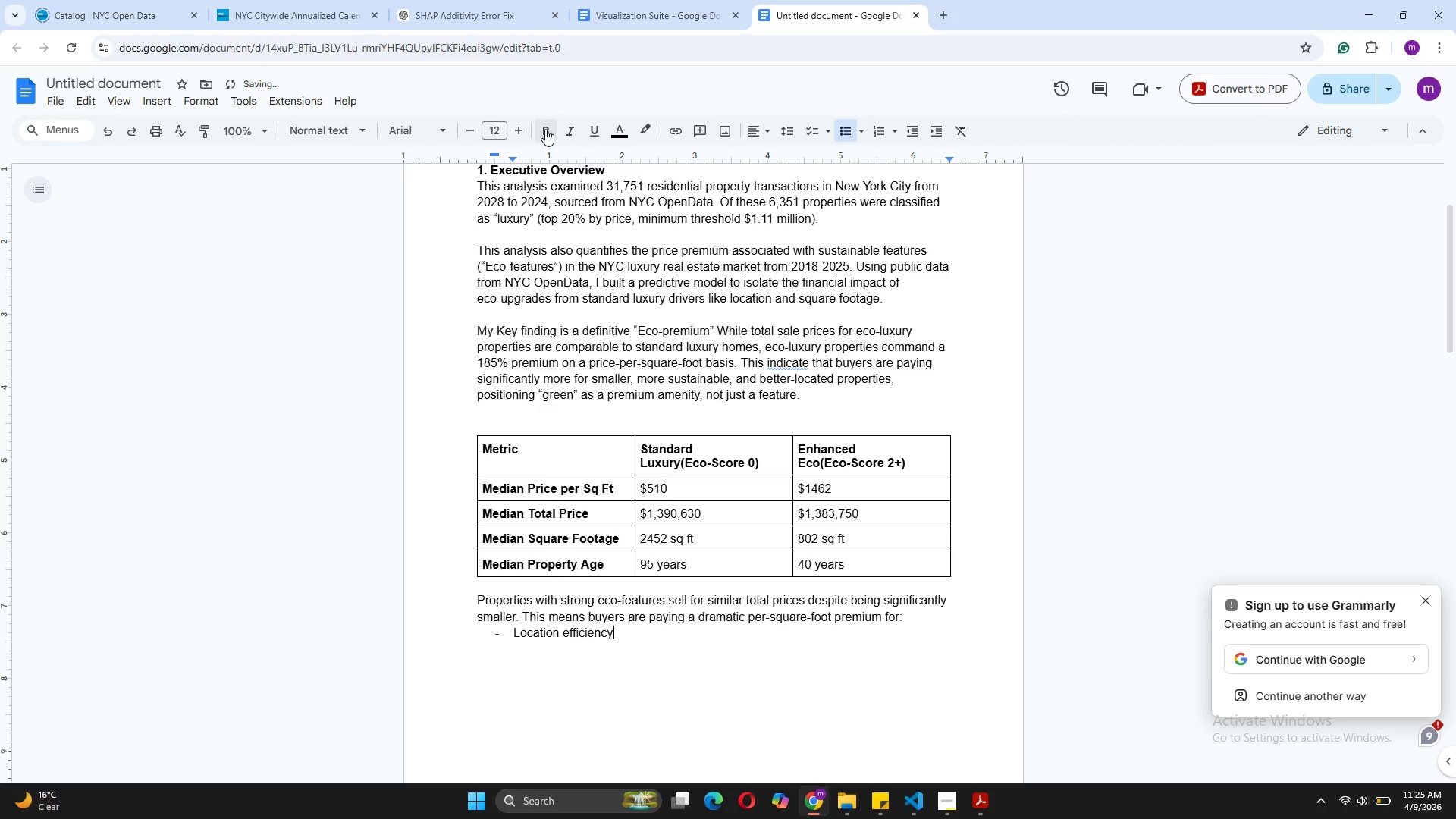 
key(Enter)
 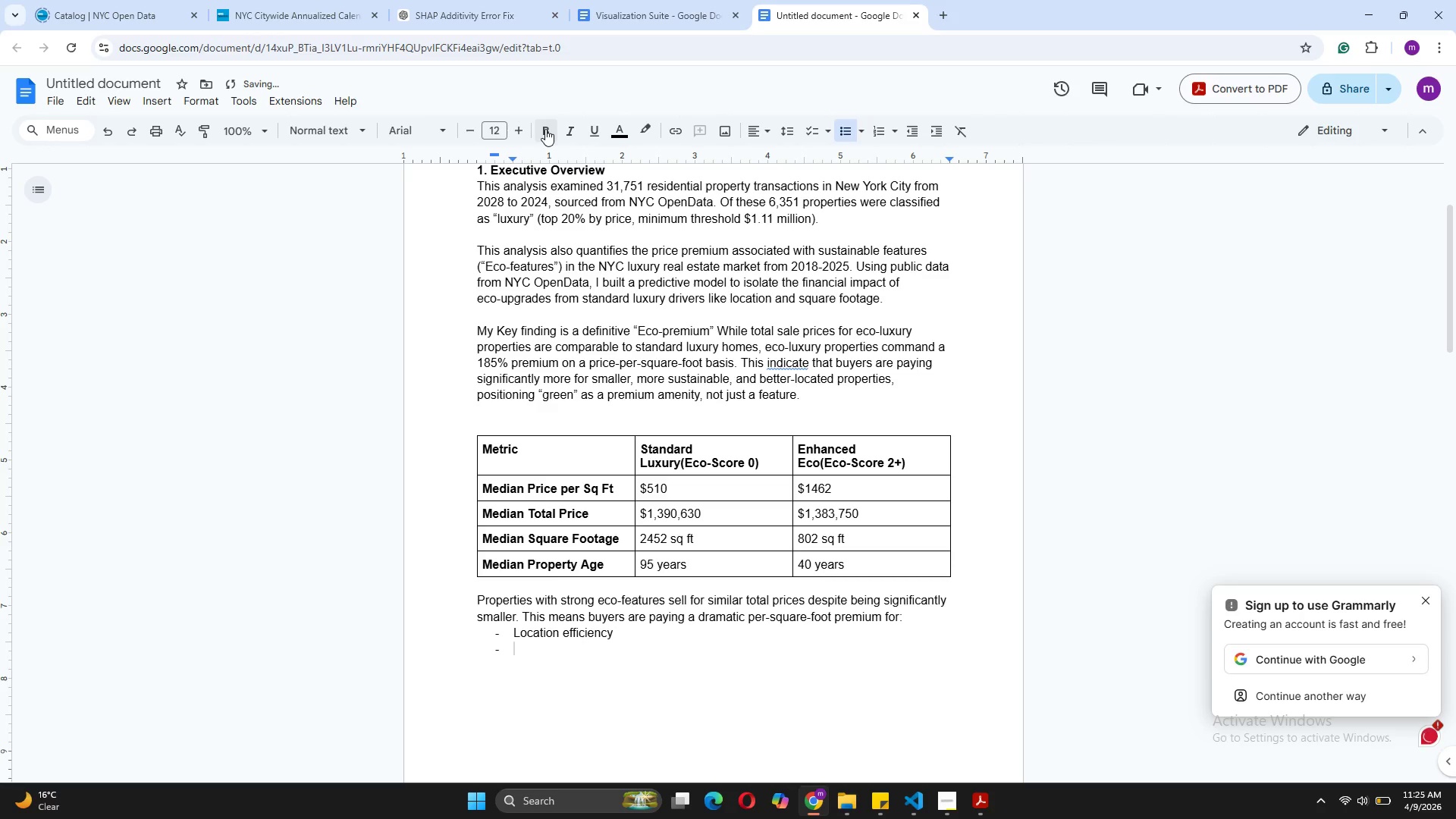 
type(Modern construction)
 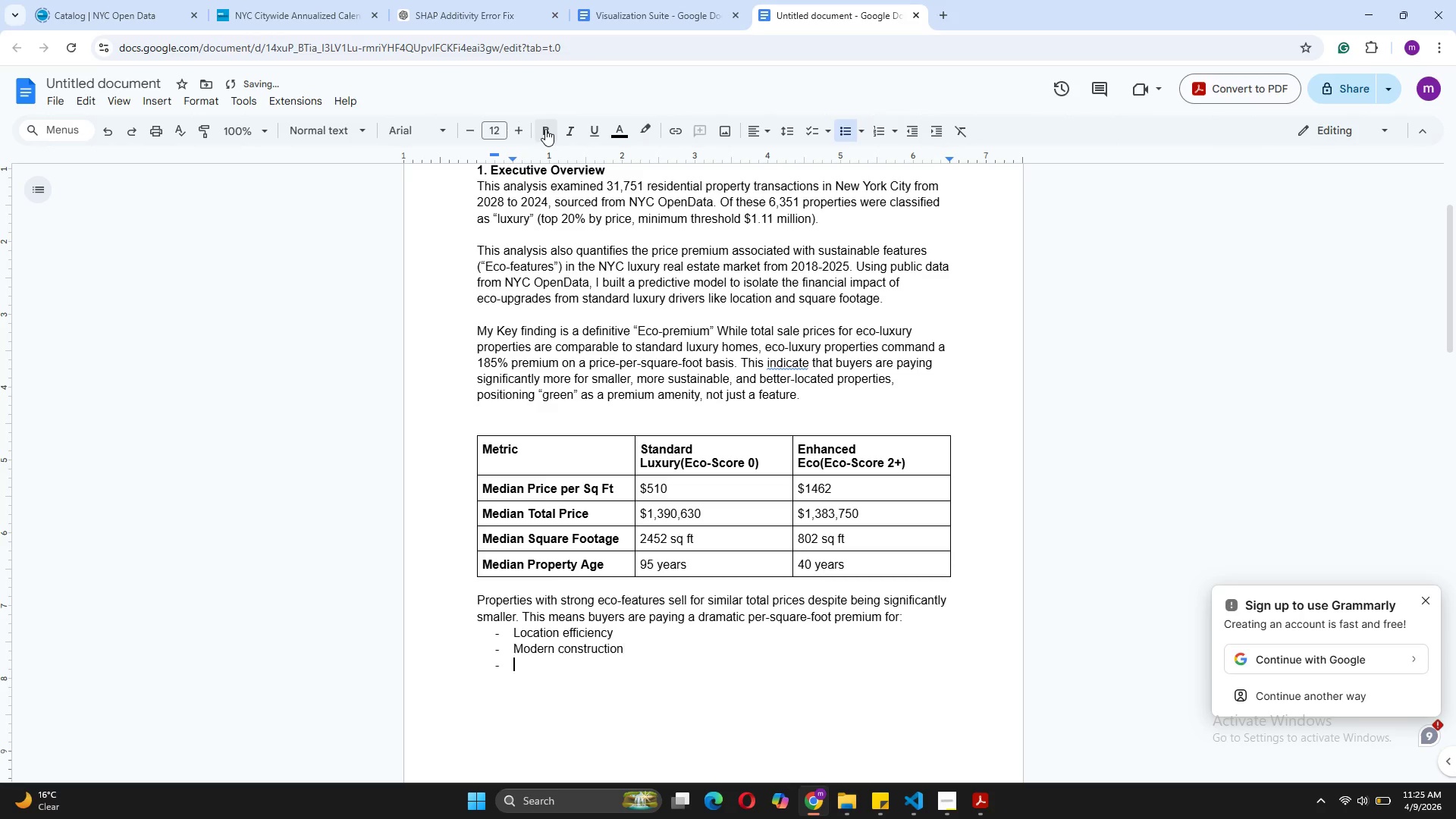 
key(Enter)
 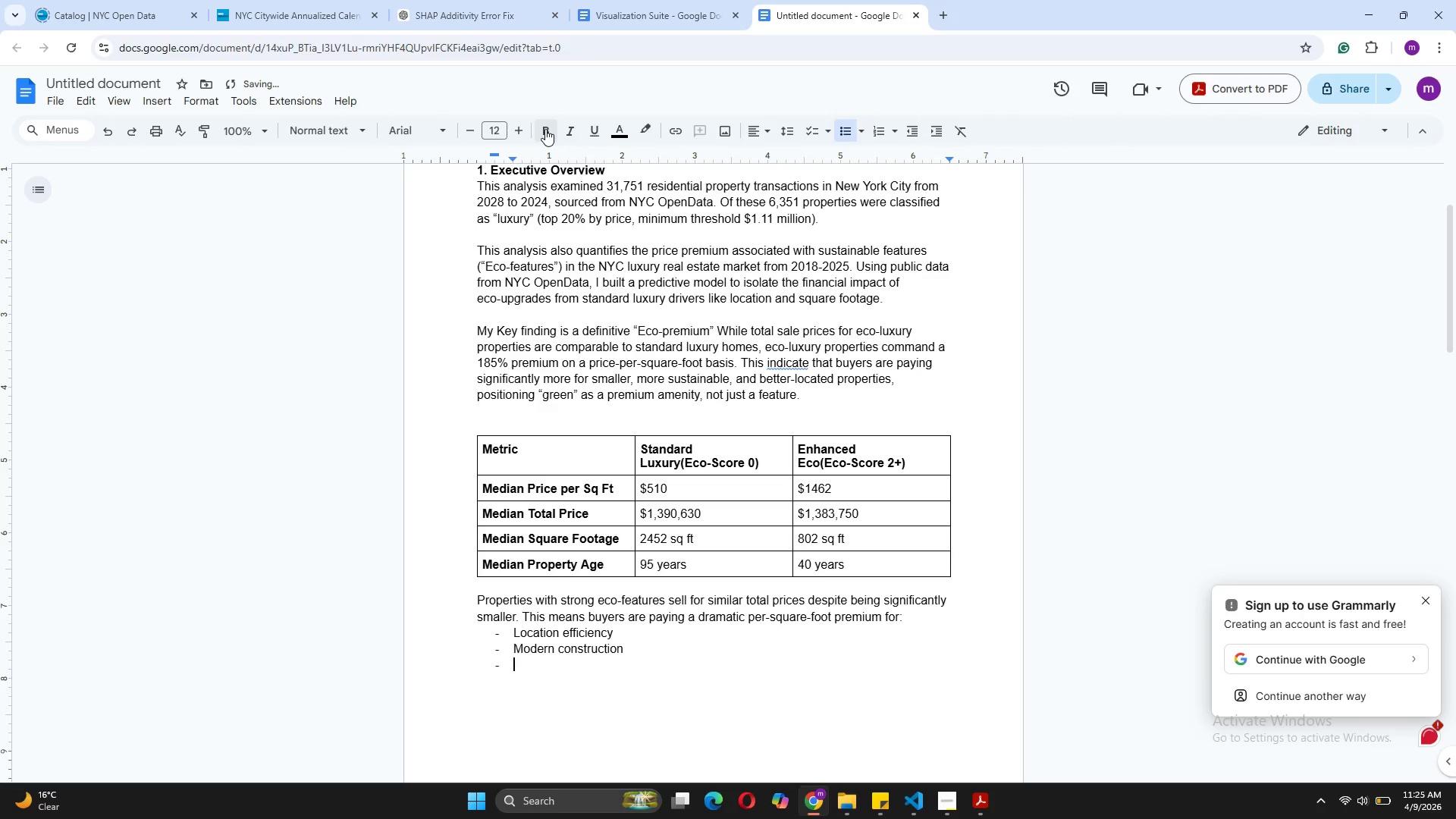 
type(High-grade building materials)
 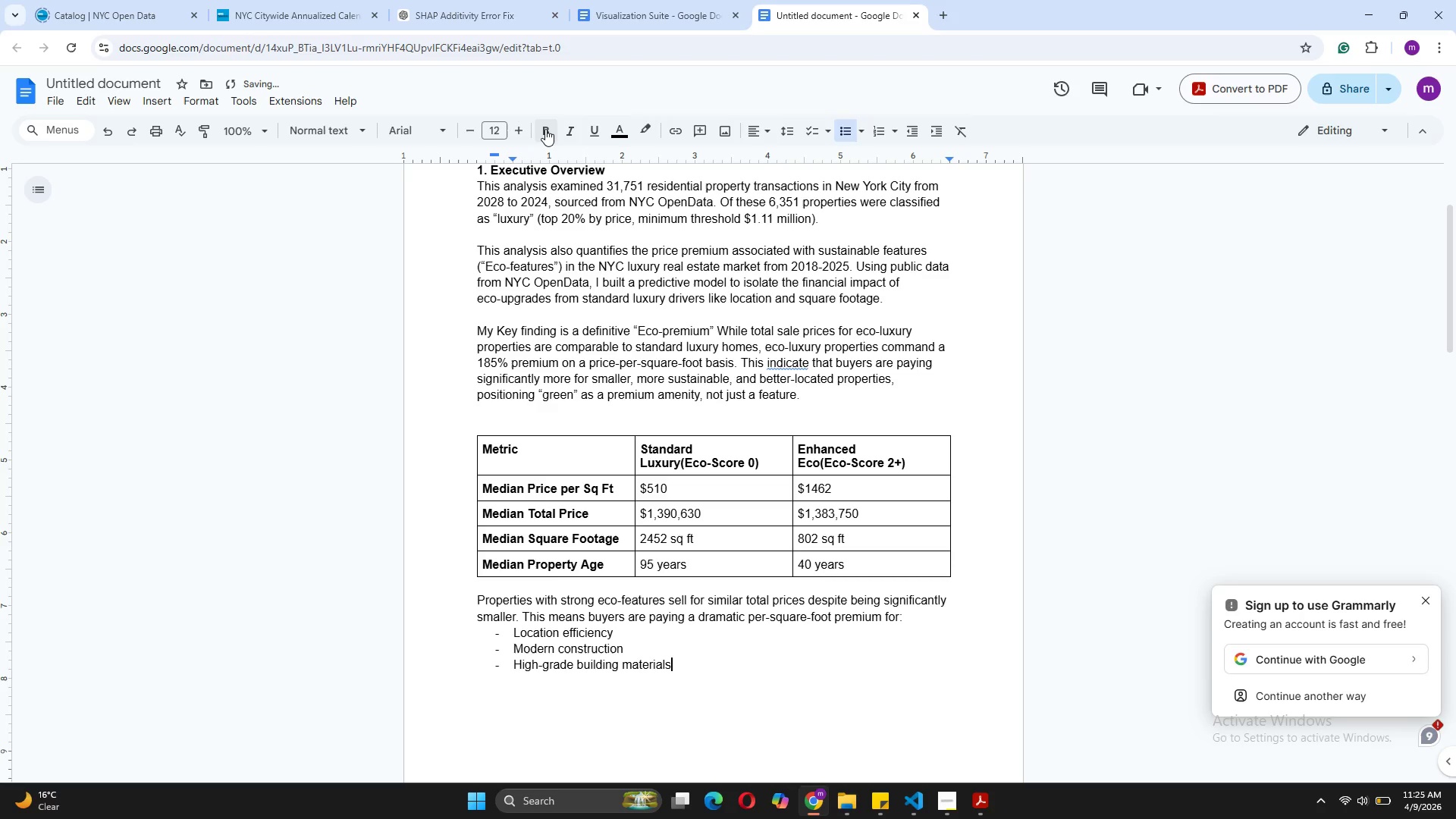 
key(Enter)
 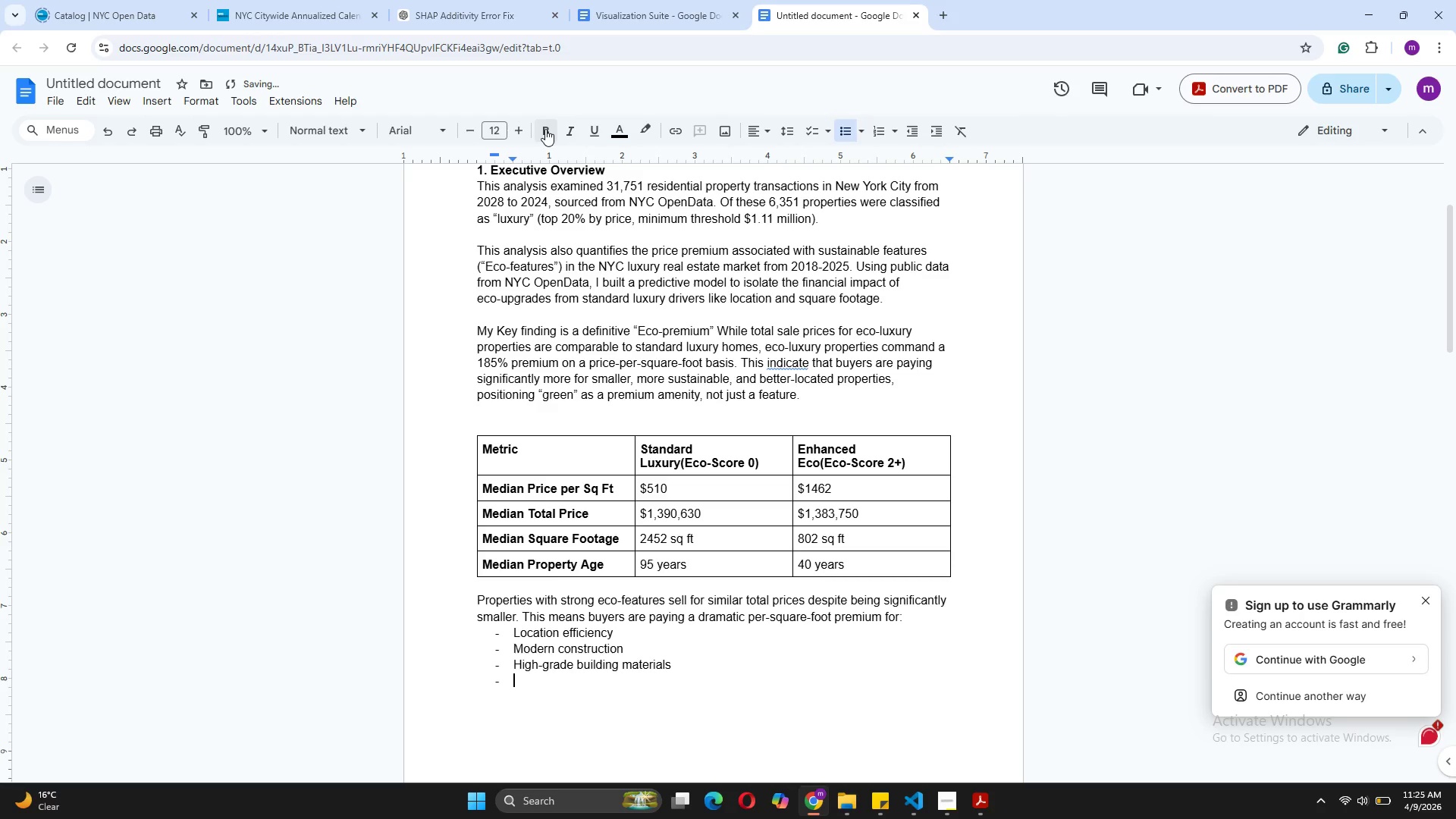 
type(Recent quality renovations)
 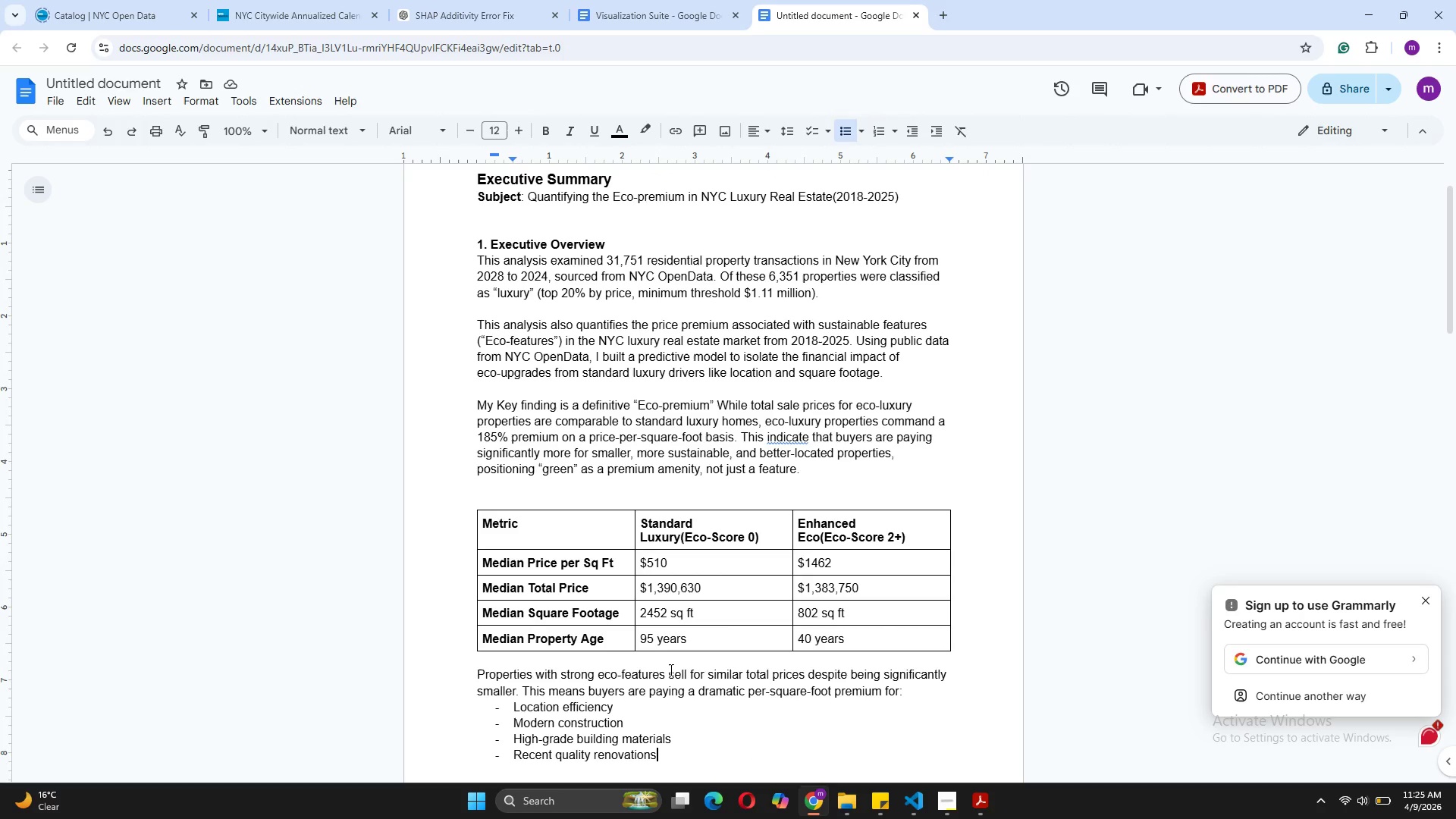 
wait(11.94)
 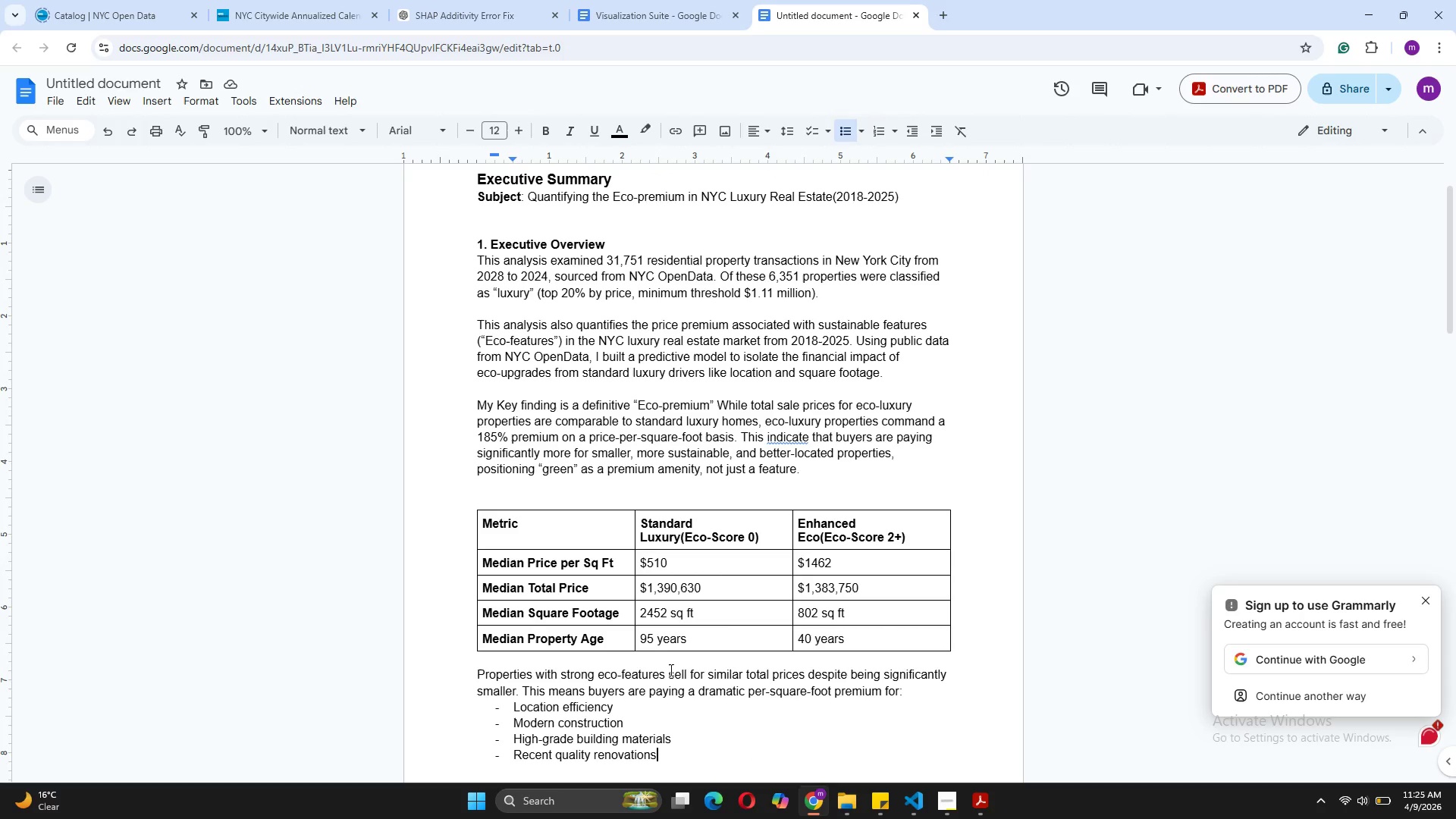 
left_click_drag(start_coordinate=[672, 694], to_coordinate=[475, 206])
 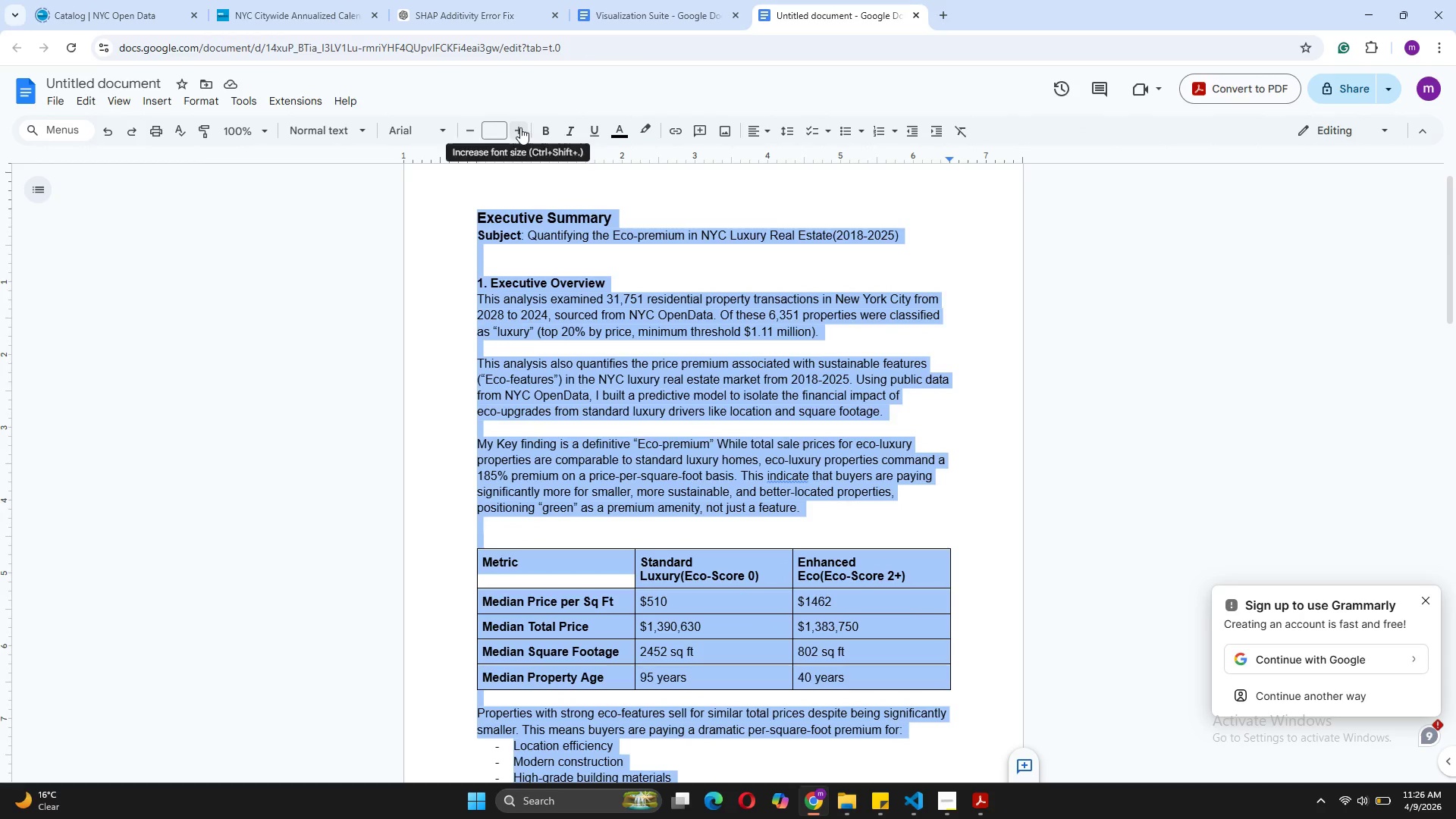 
left_click([520, 127])
 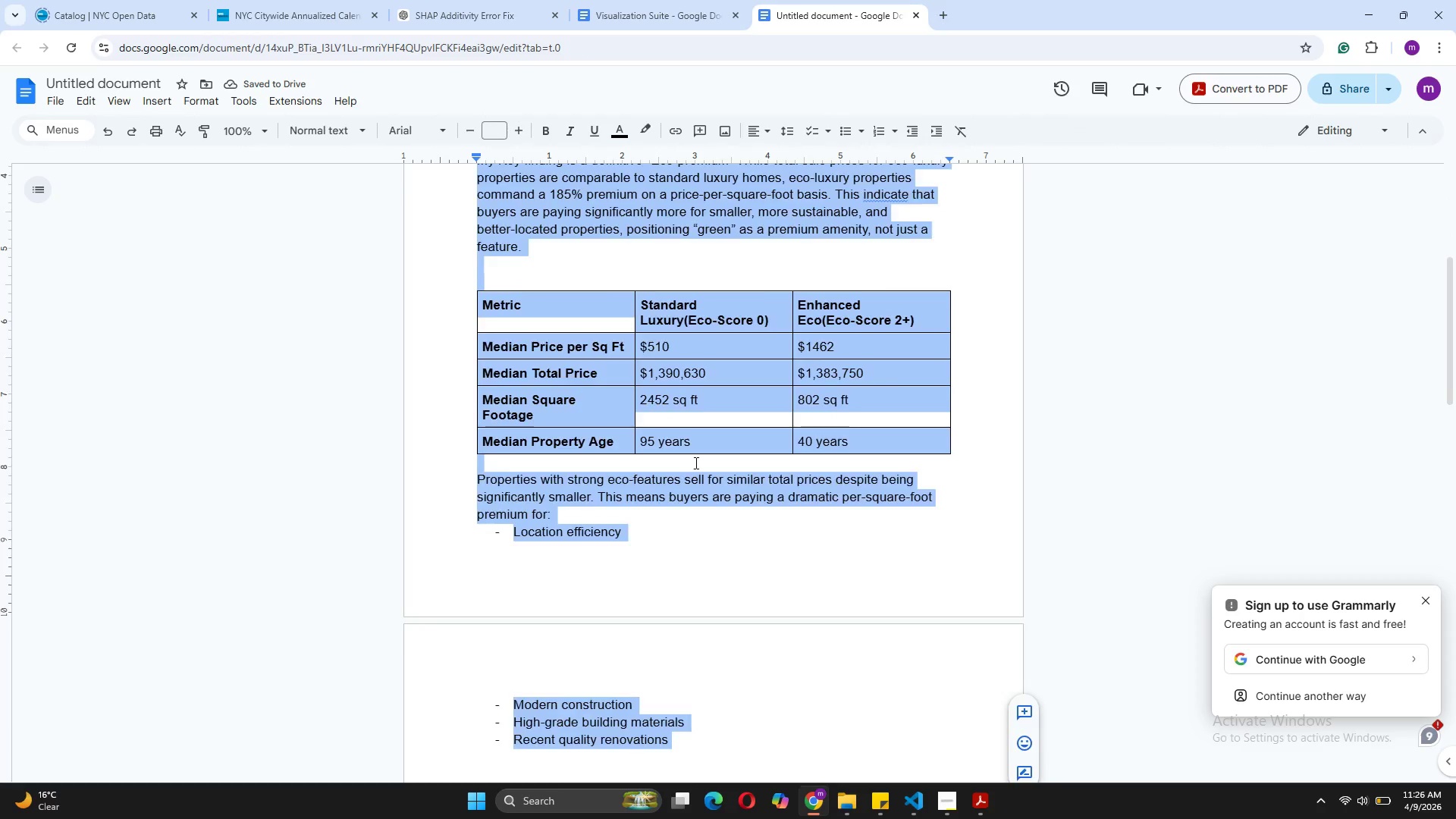 
wait(5.61)
 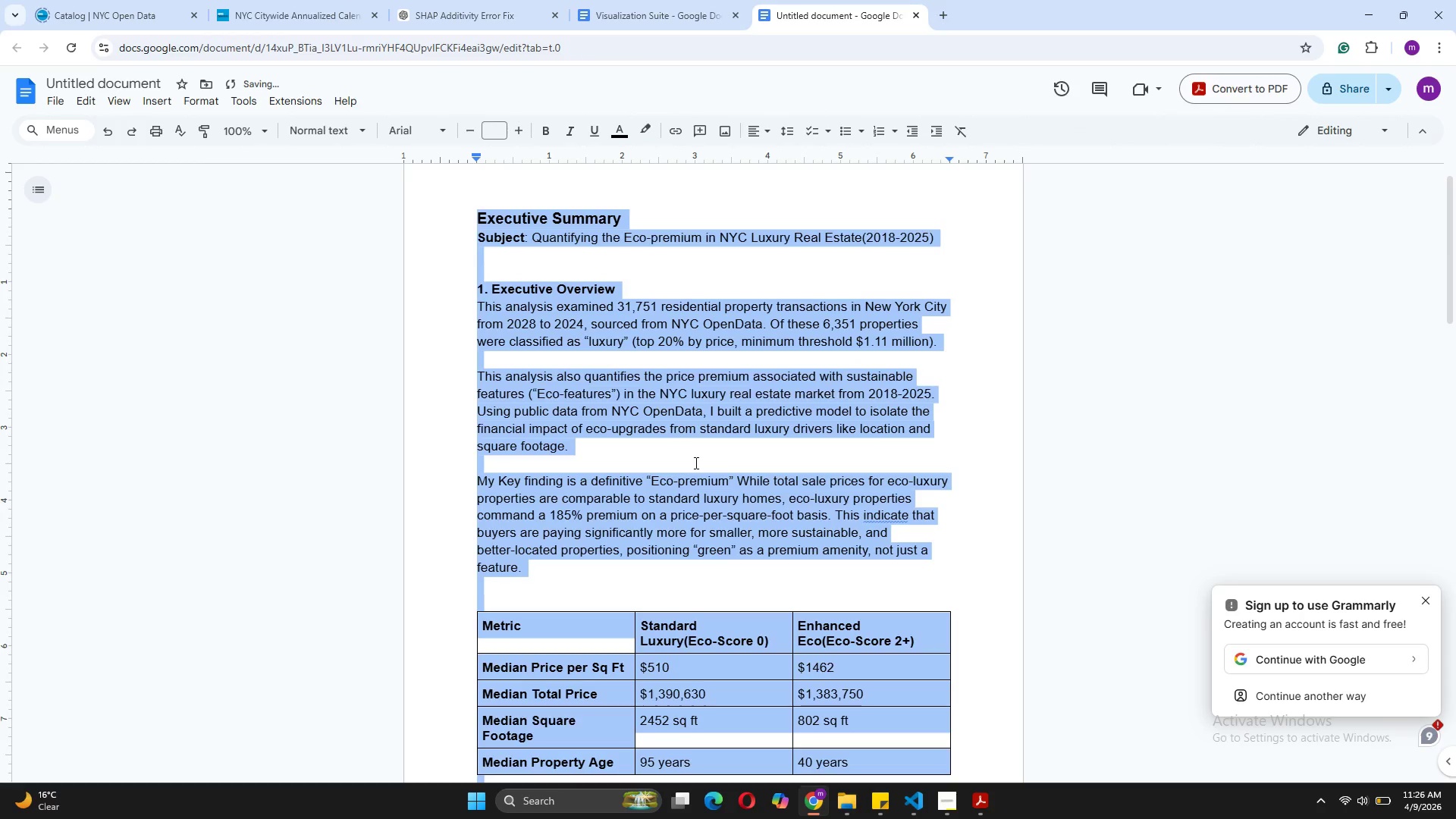 
left_click([541, 341])
 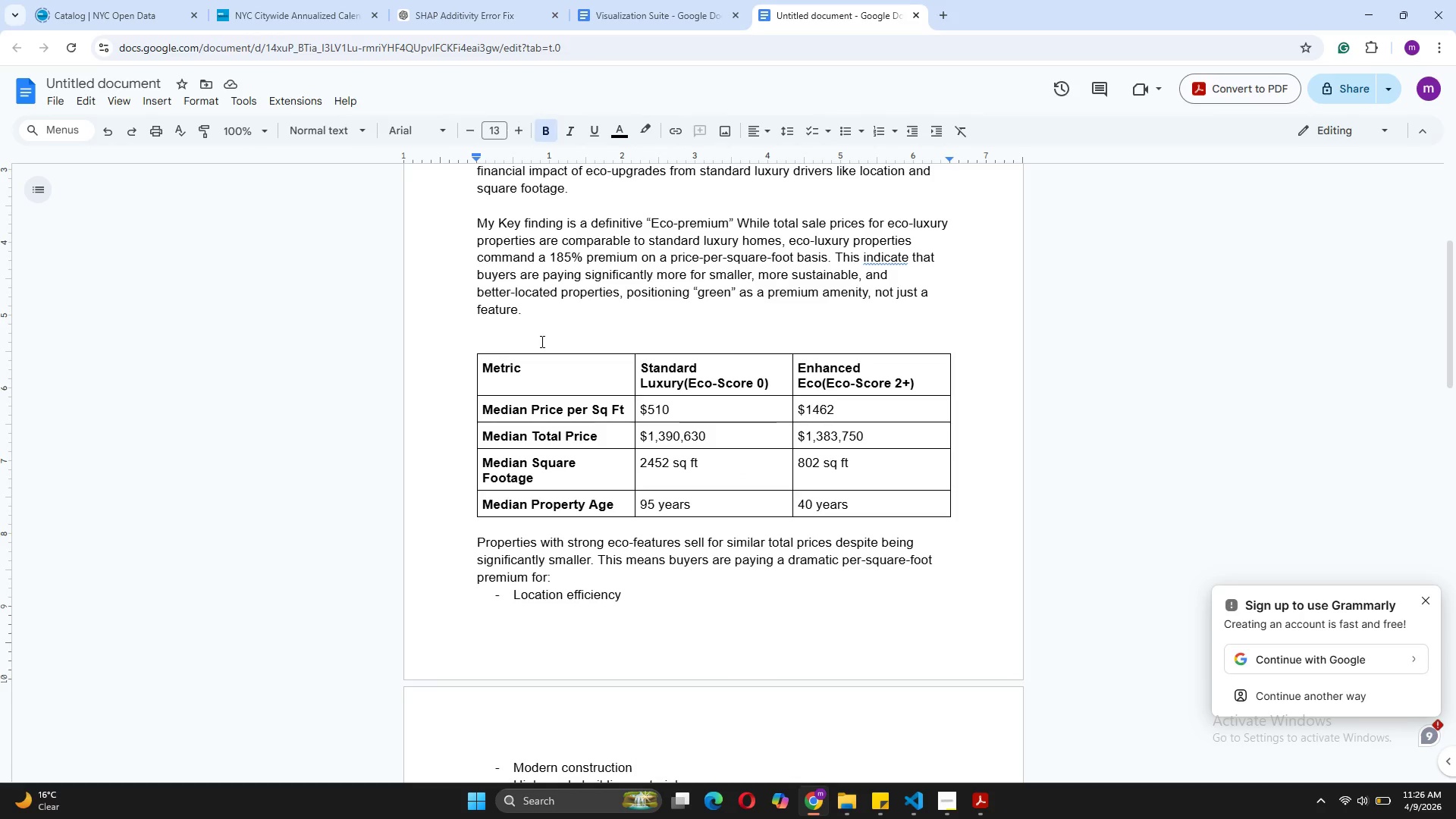 
key(Backspace)
 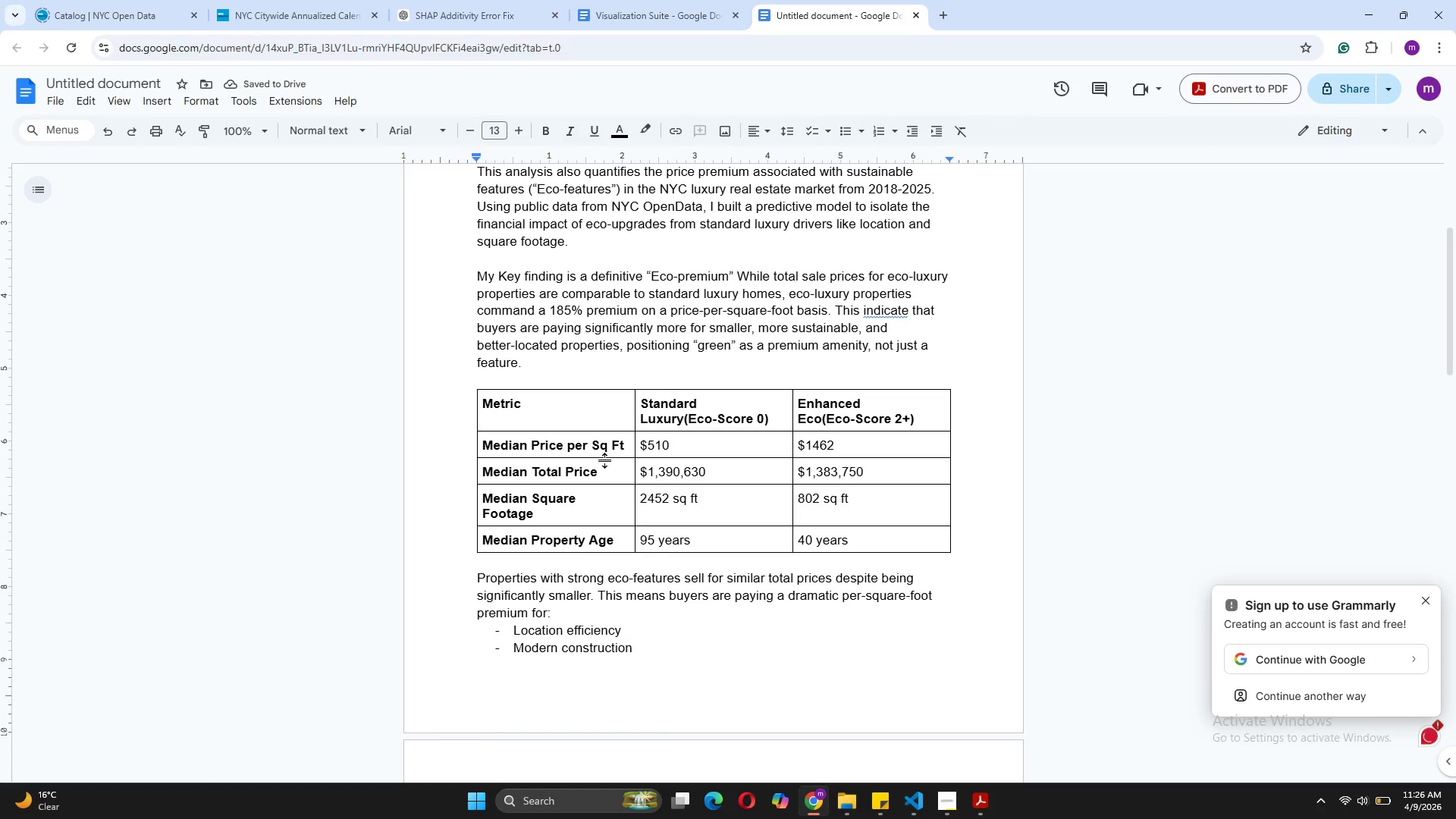 
wait(8.78)
 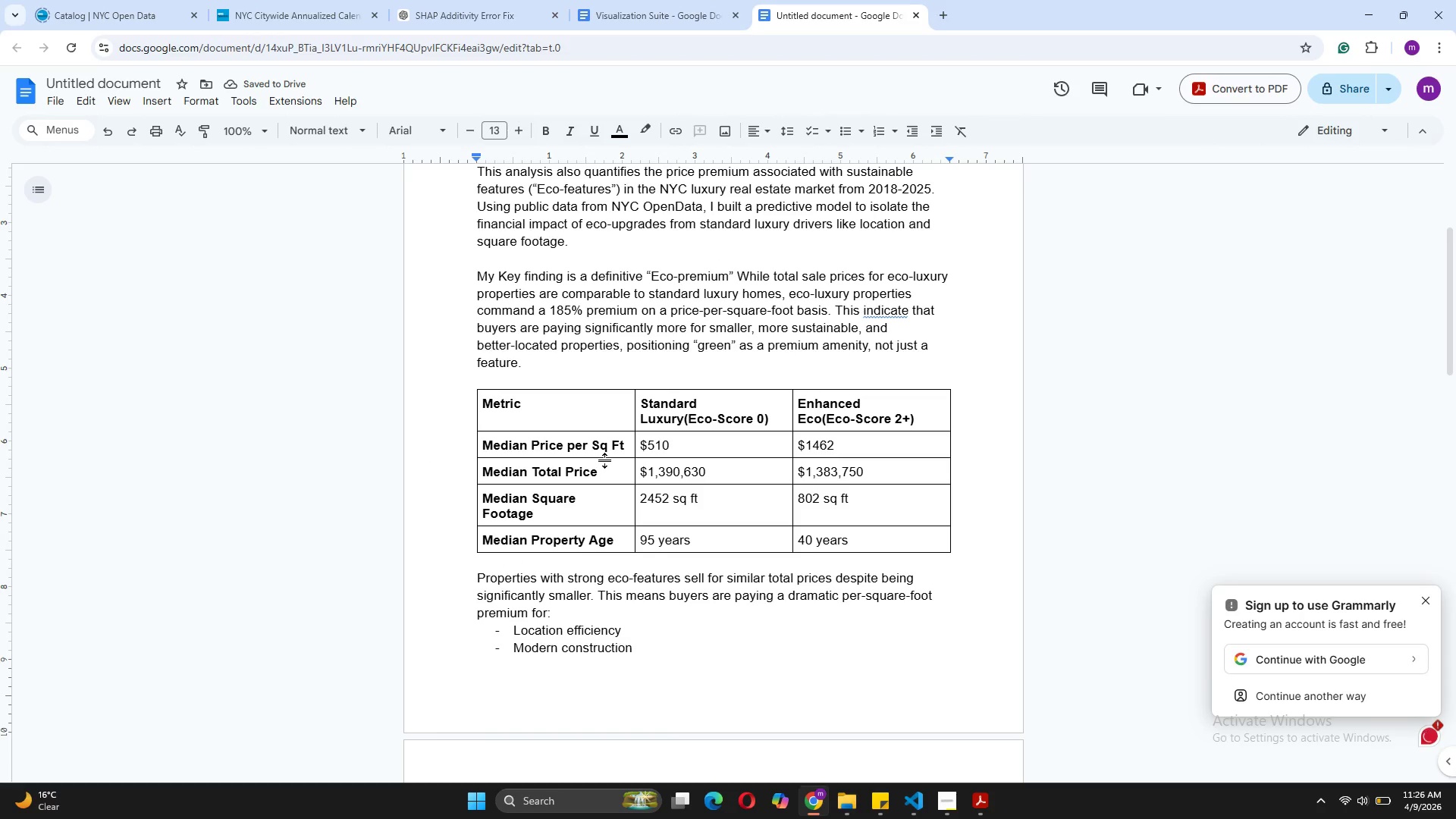 
left_click([476, 324])
 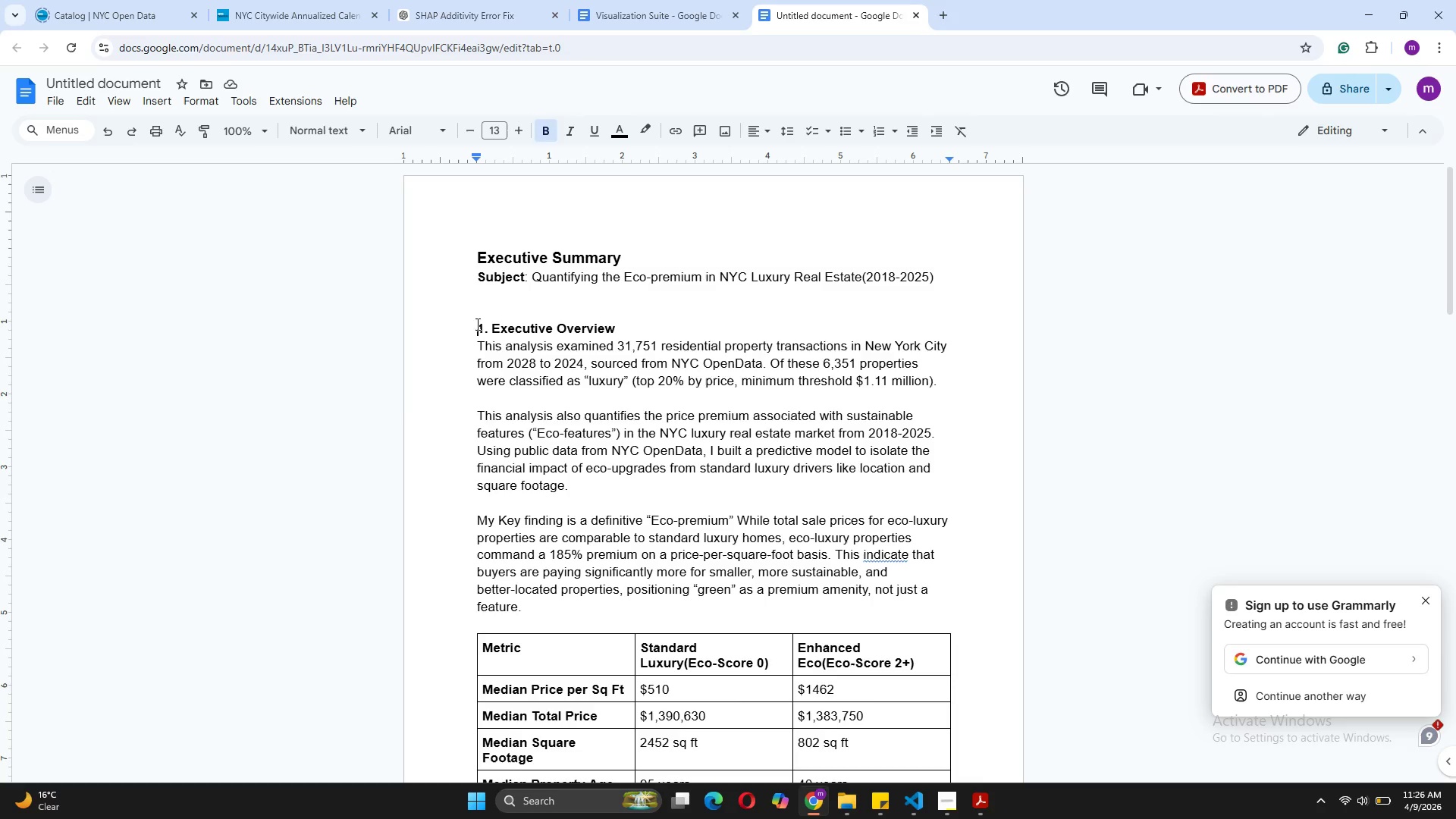 
key(Backspace)
 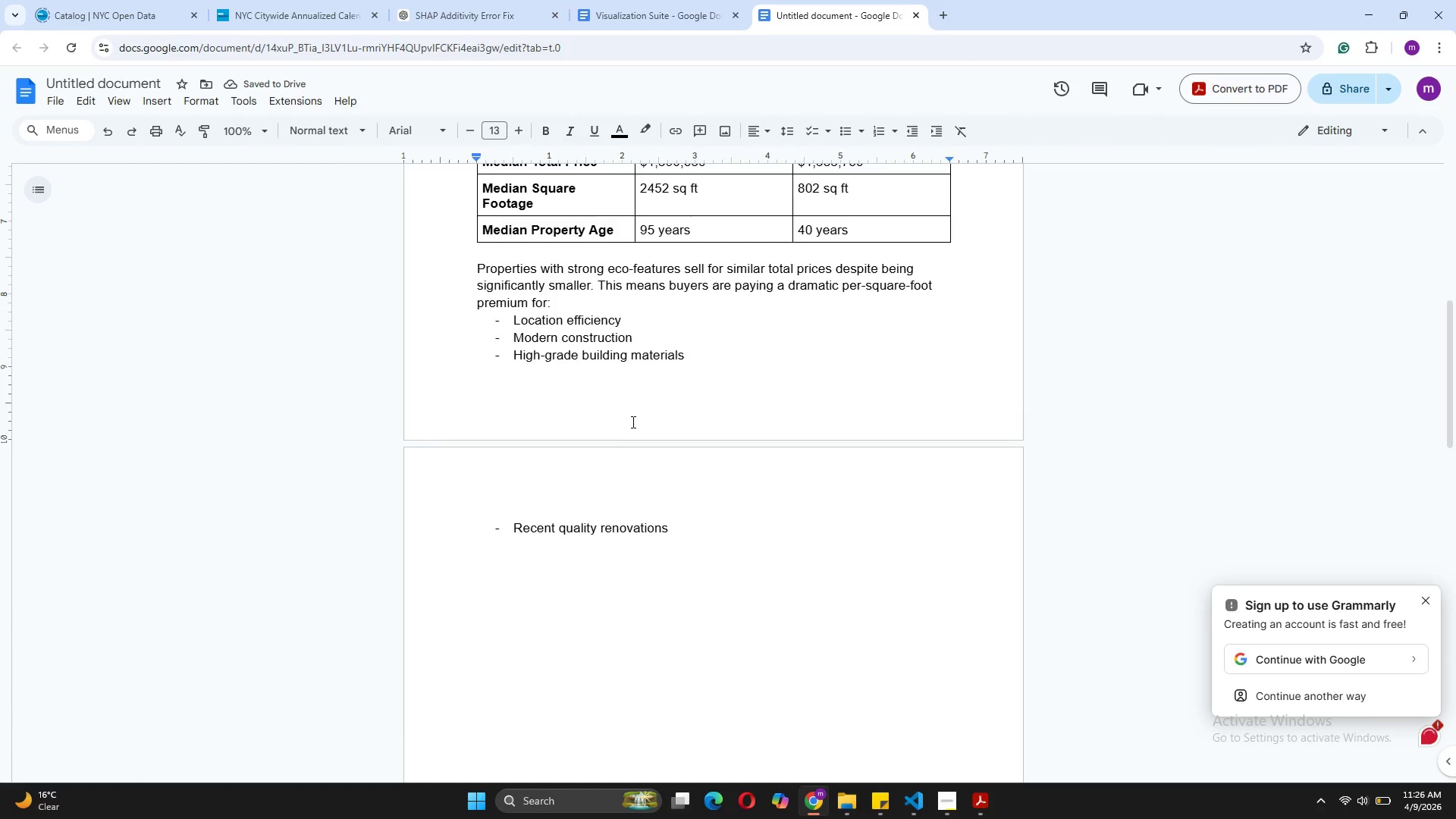 
wait(8.39)
 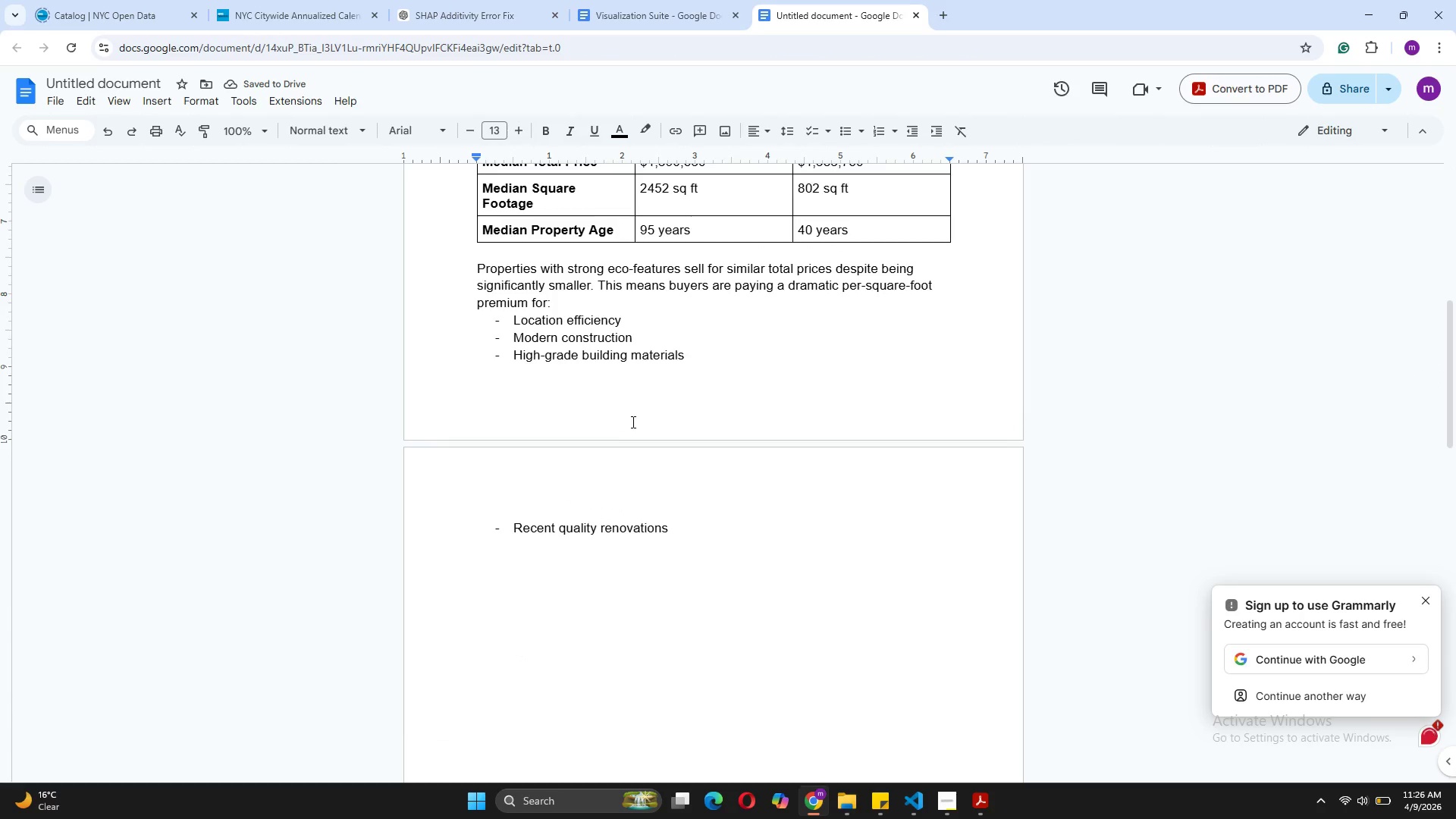 
left_click([906, 309])
 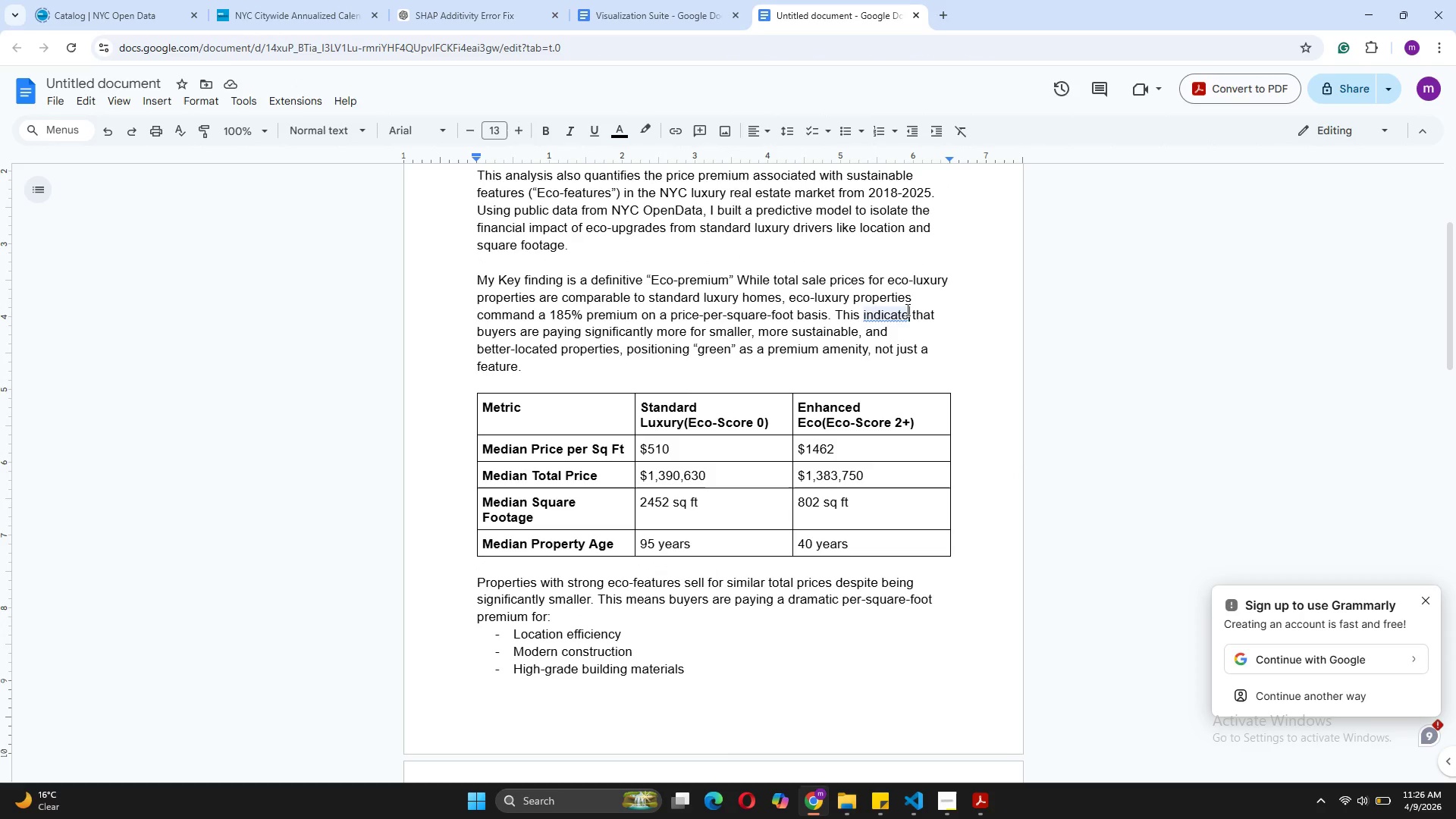 
key(S)
 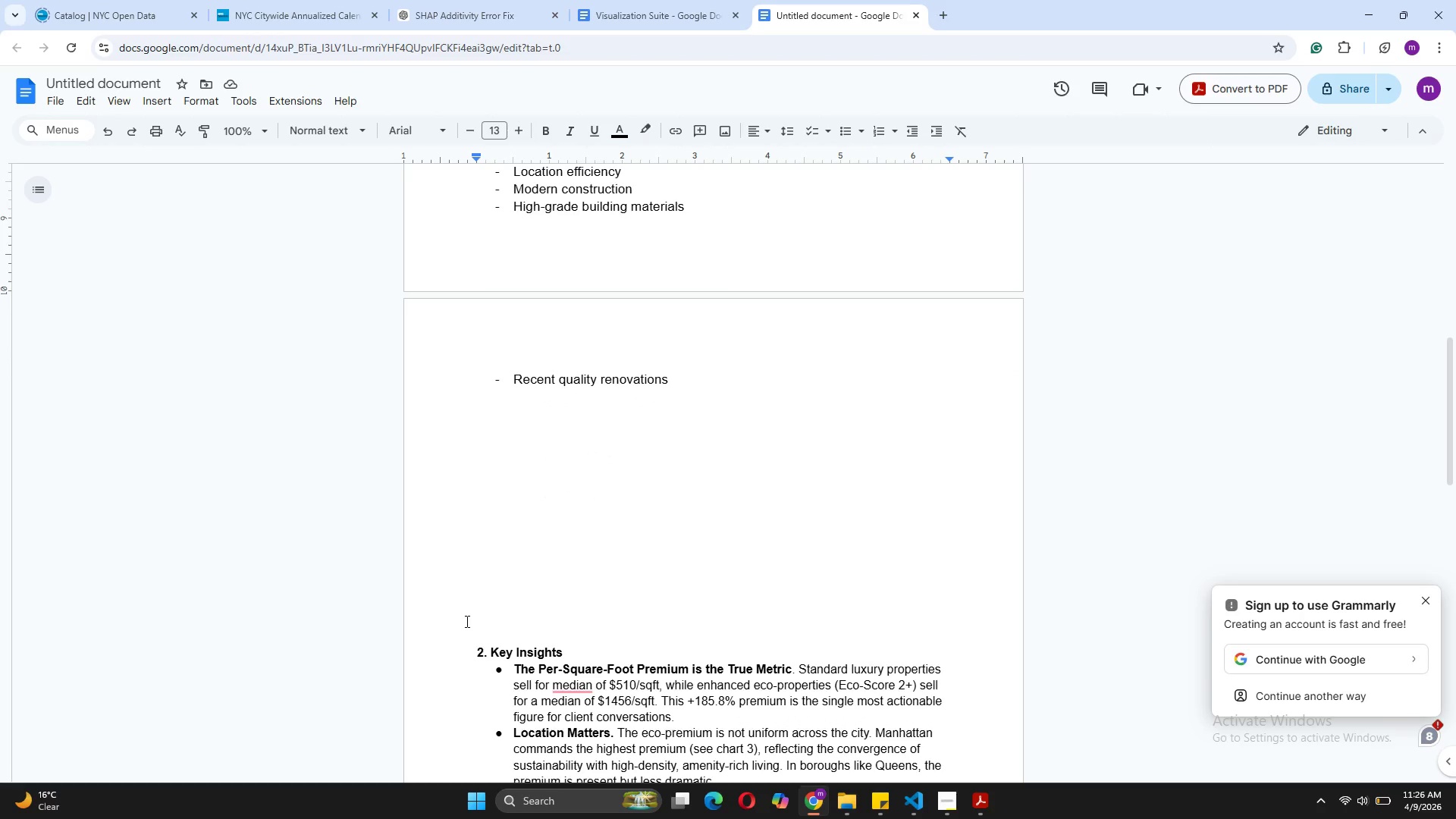 
wait(32.77)
 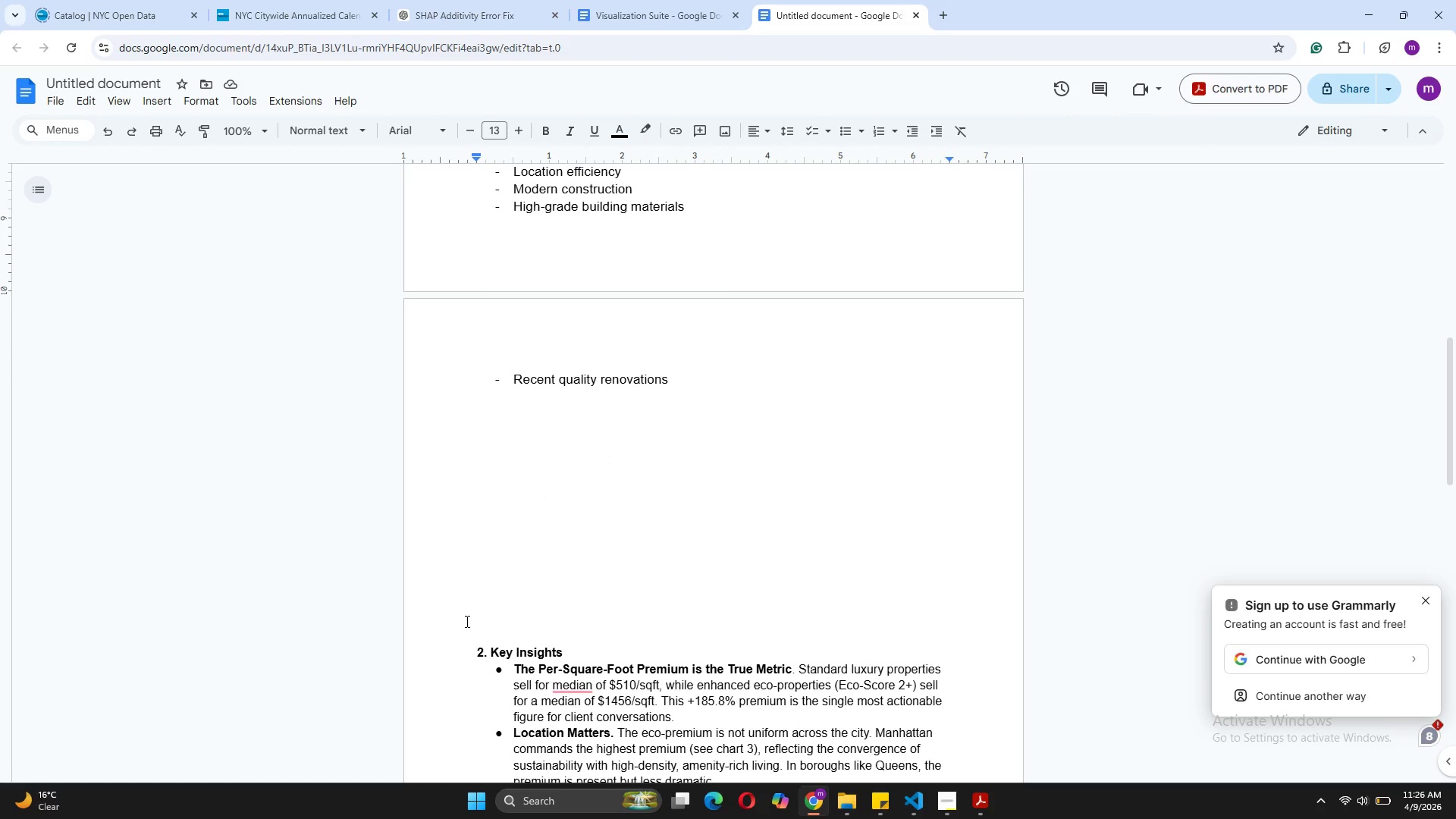 
left_click([1429, 599])
 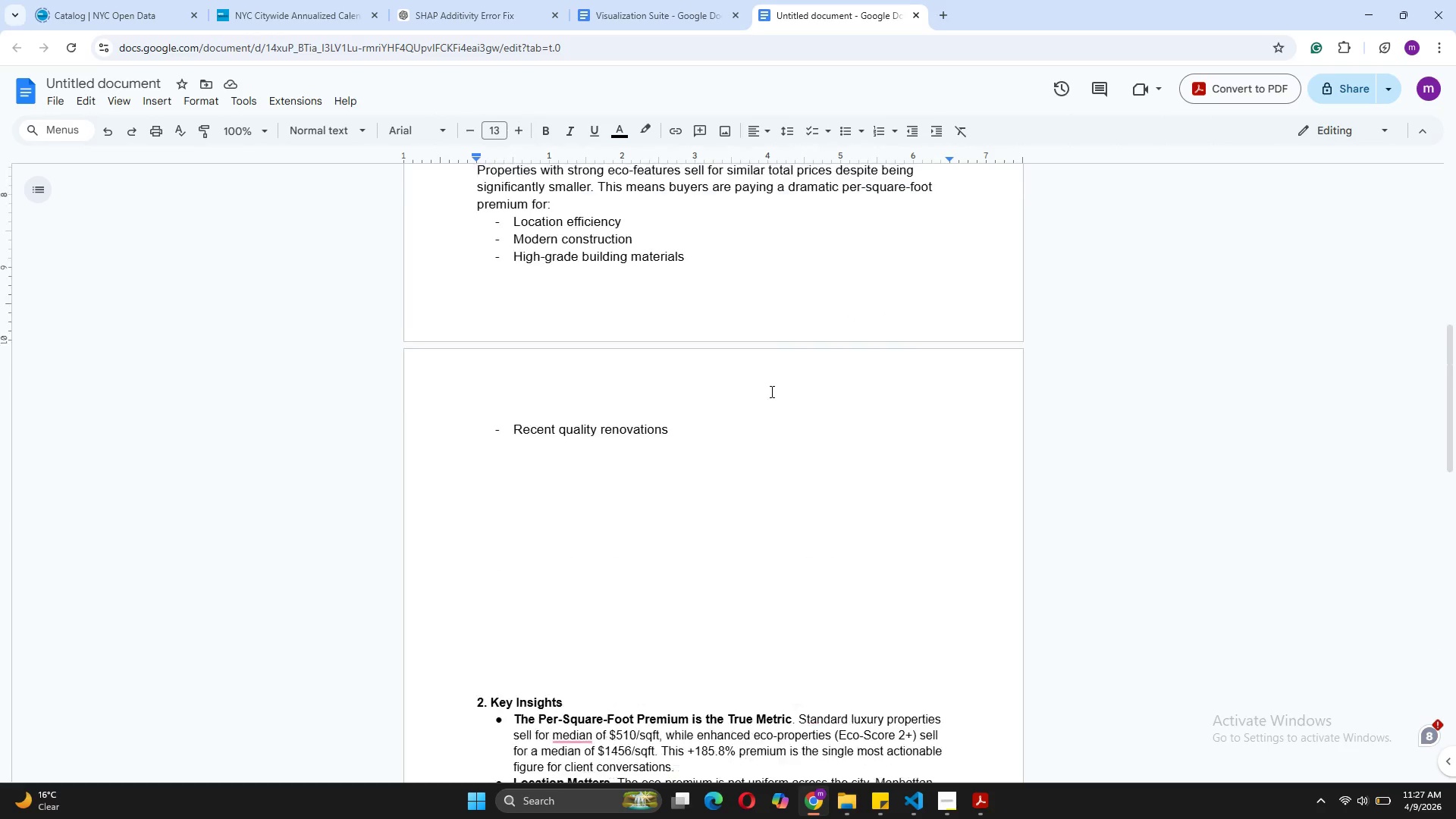 
wait(13.02)
 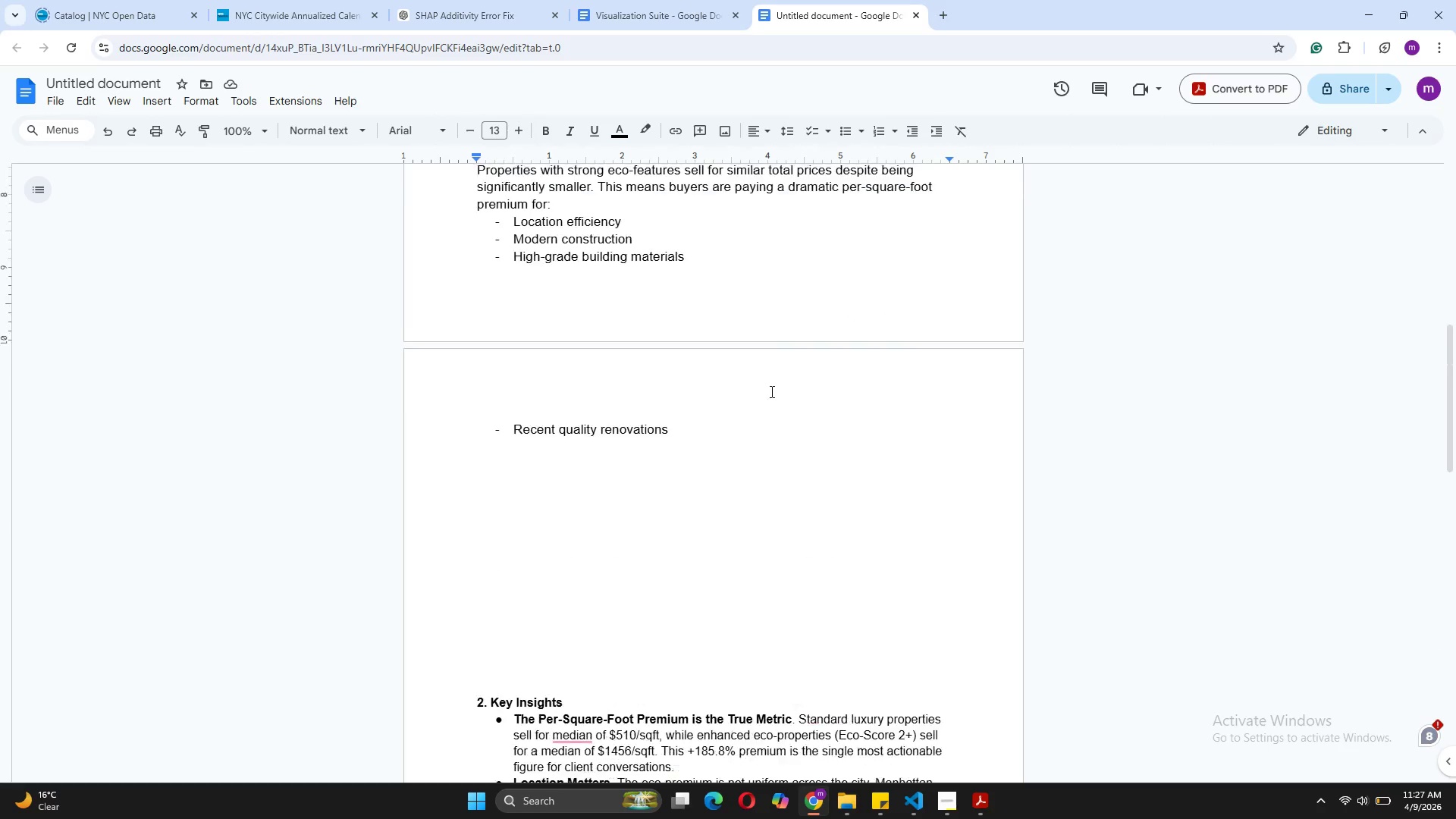 
left_click([513, 362])
 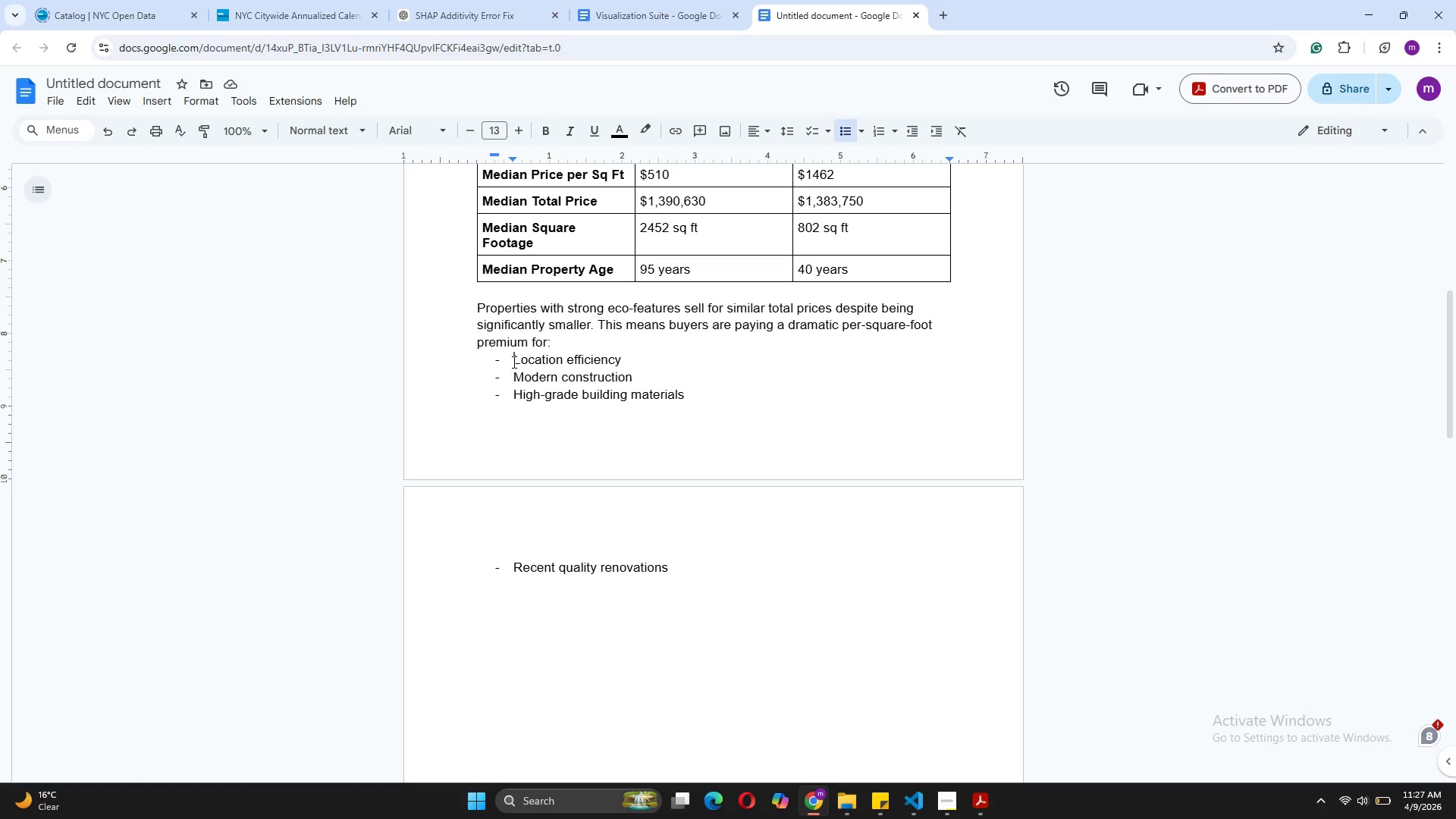 
key(Backspace)
 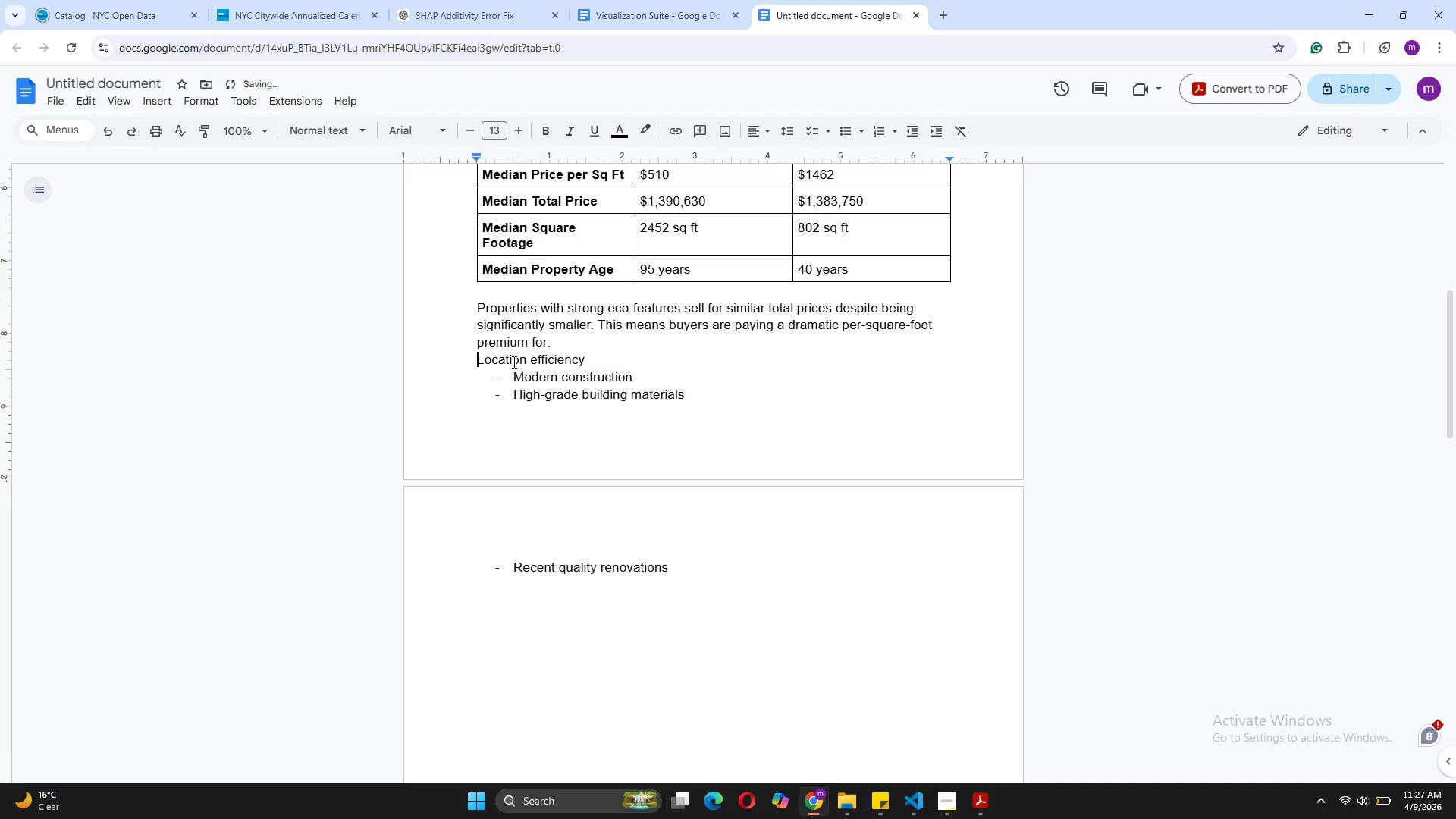 
key(Backspace)
 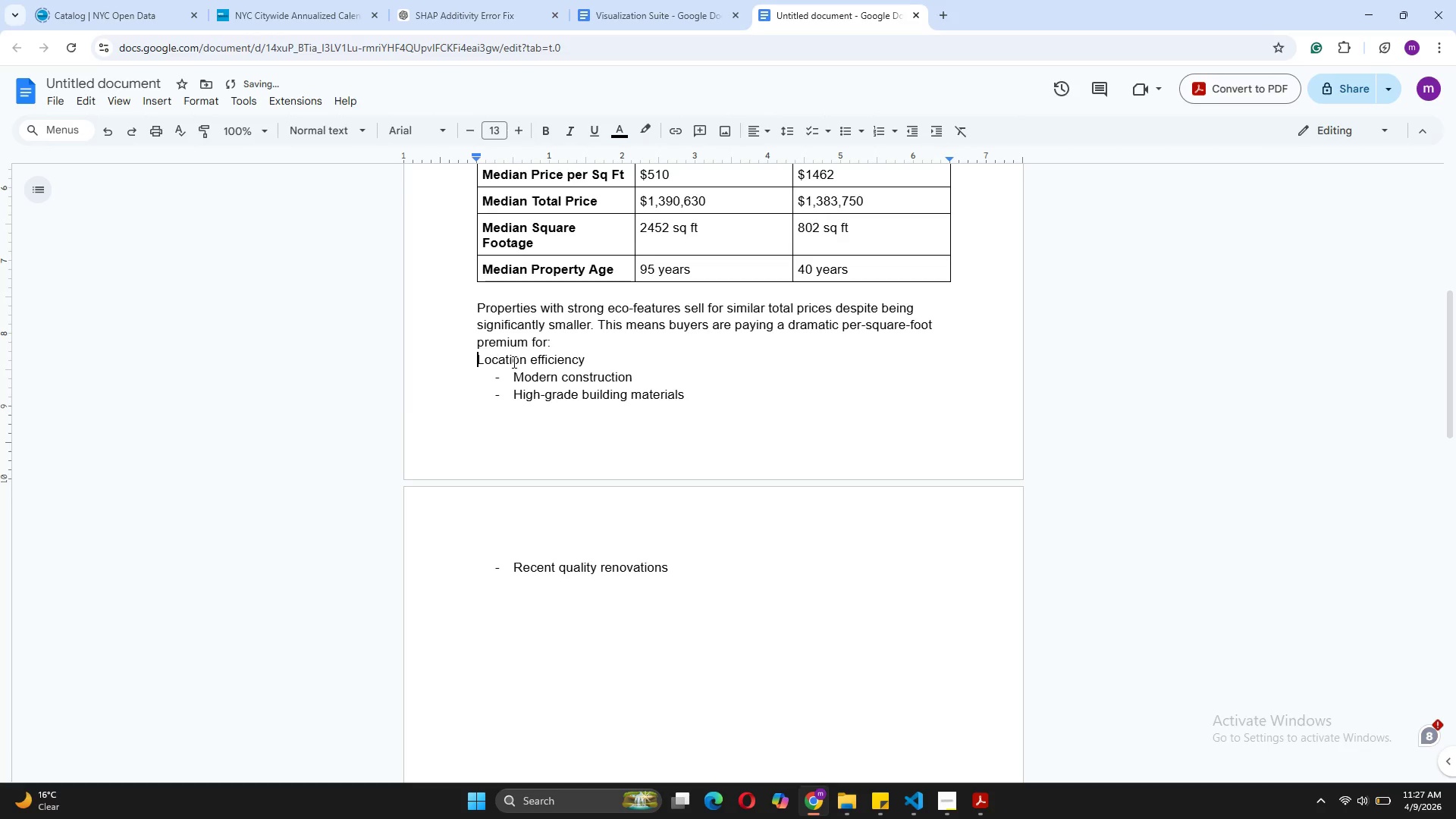 
key(Backspace)
 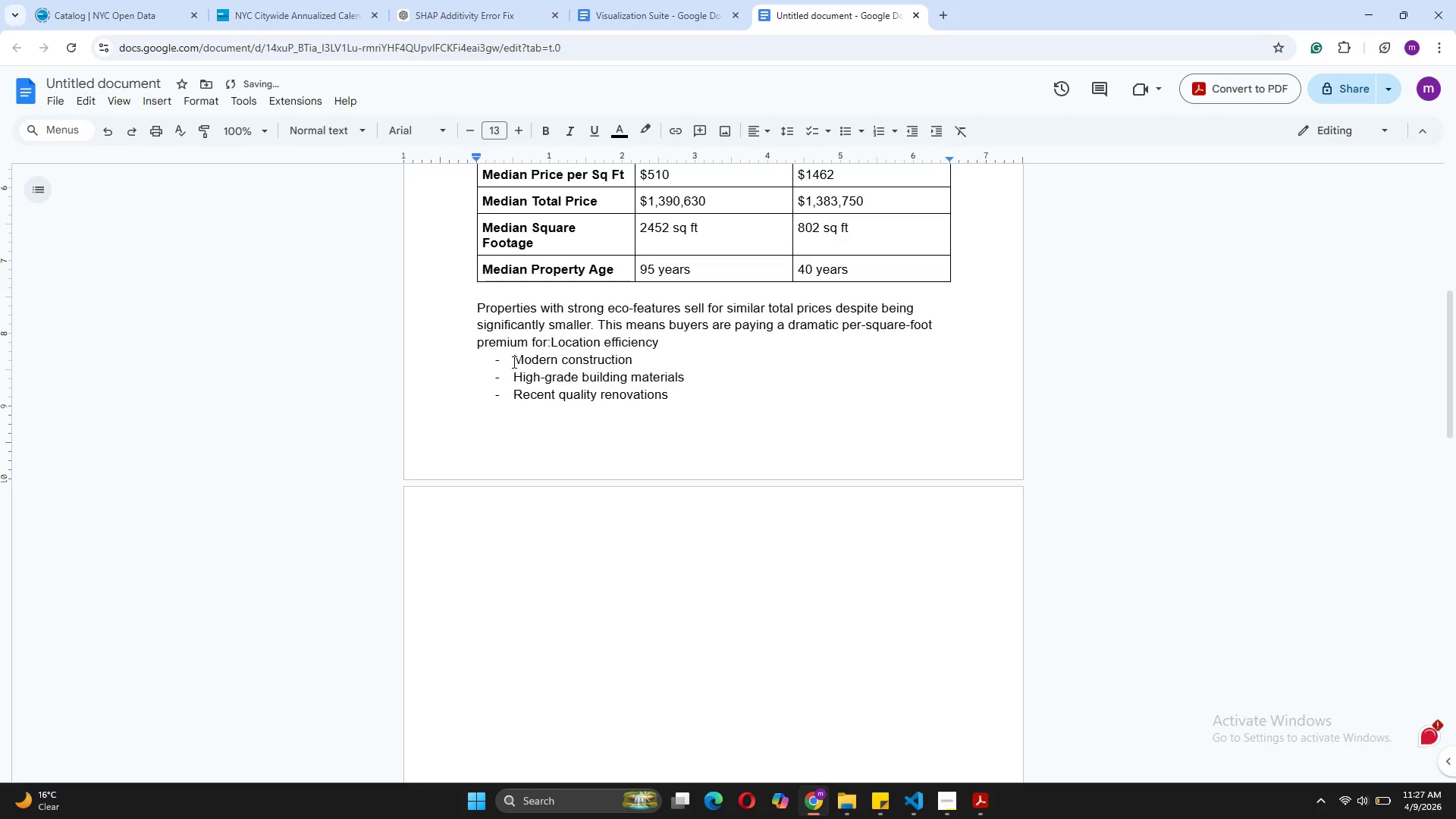 
key(Space)
 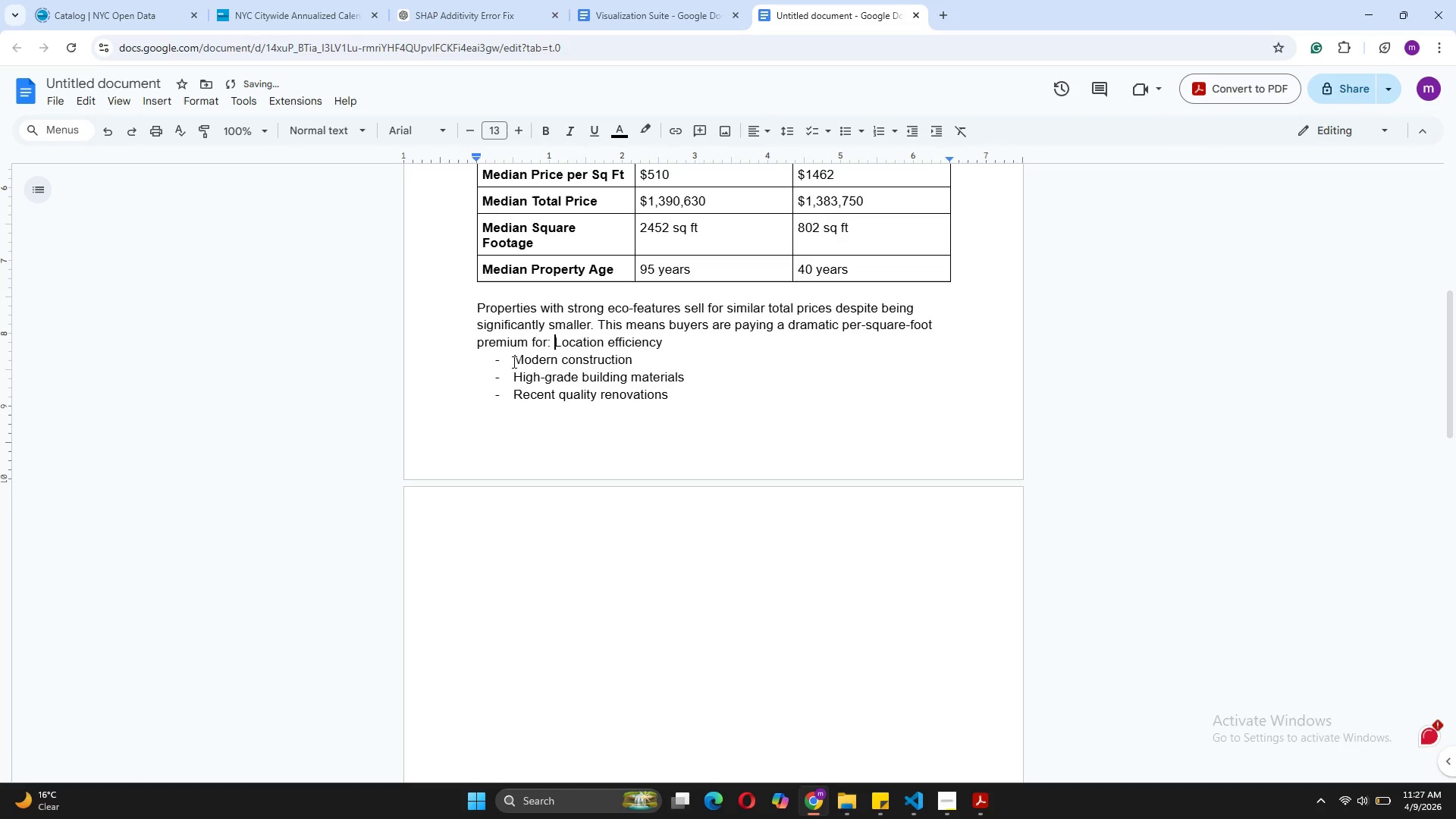 
key(Minus)
 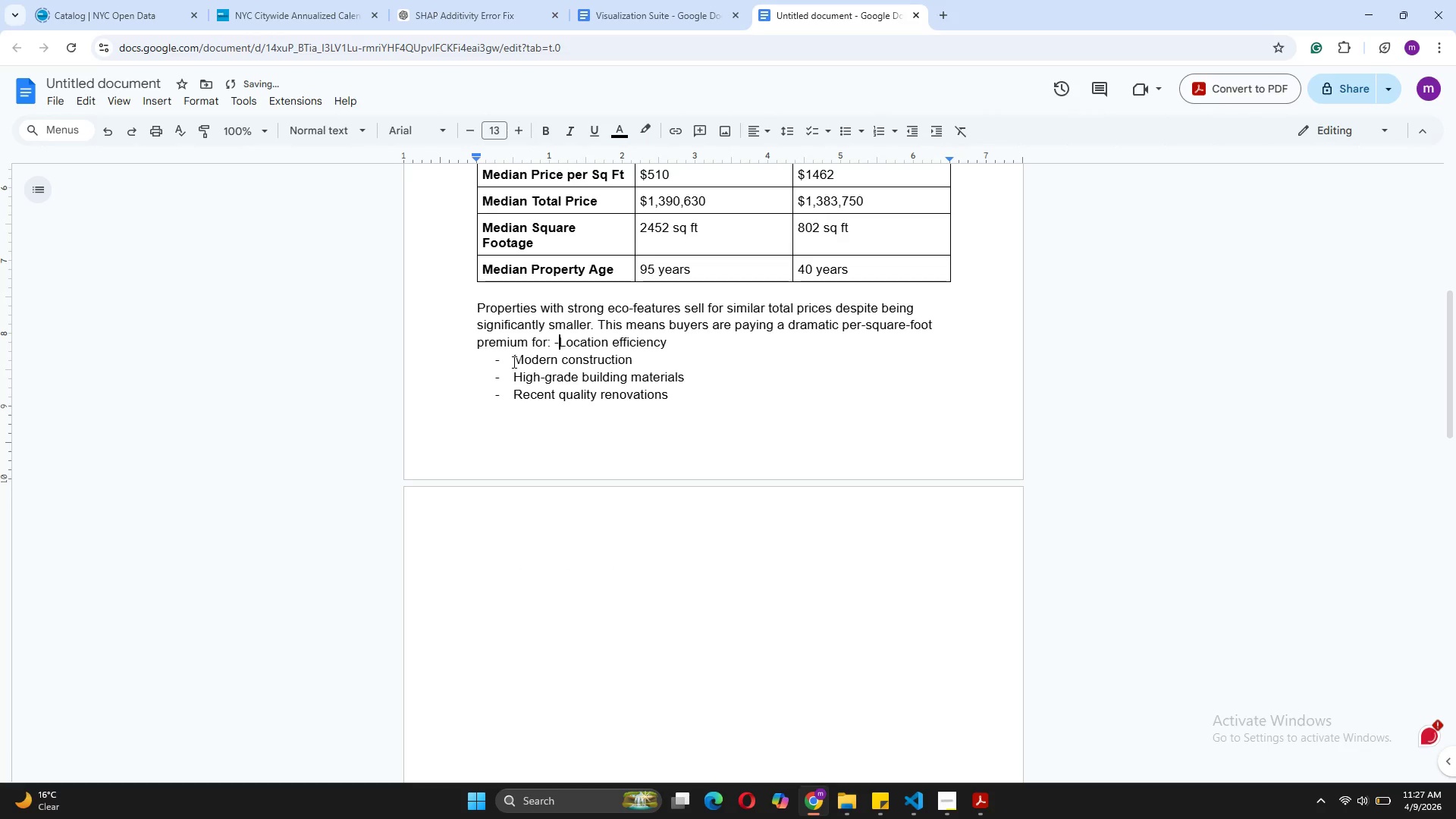 
key(Space)
 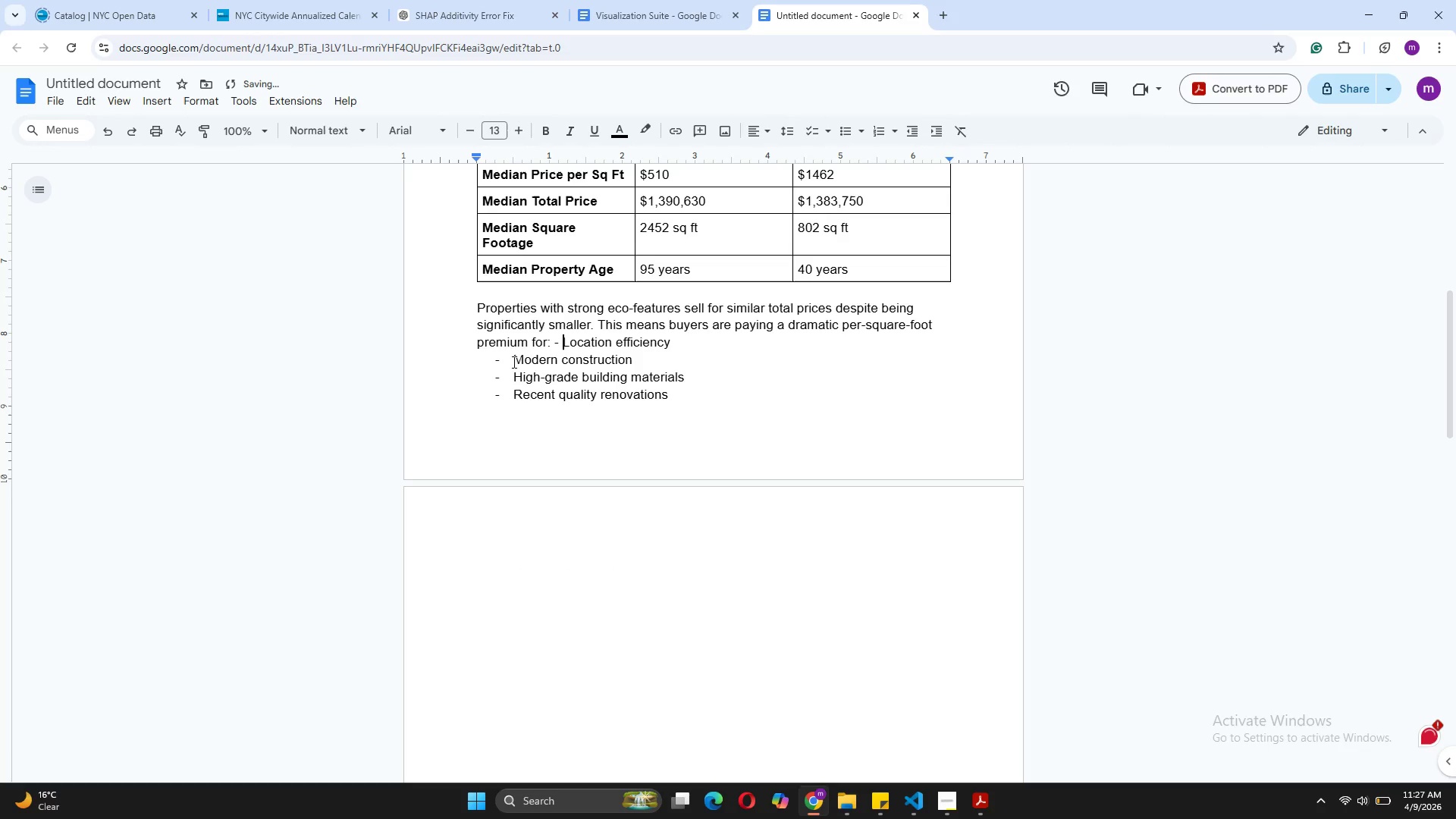 
key(Enter)
 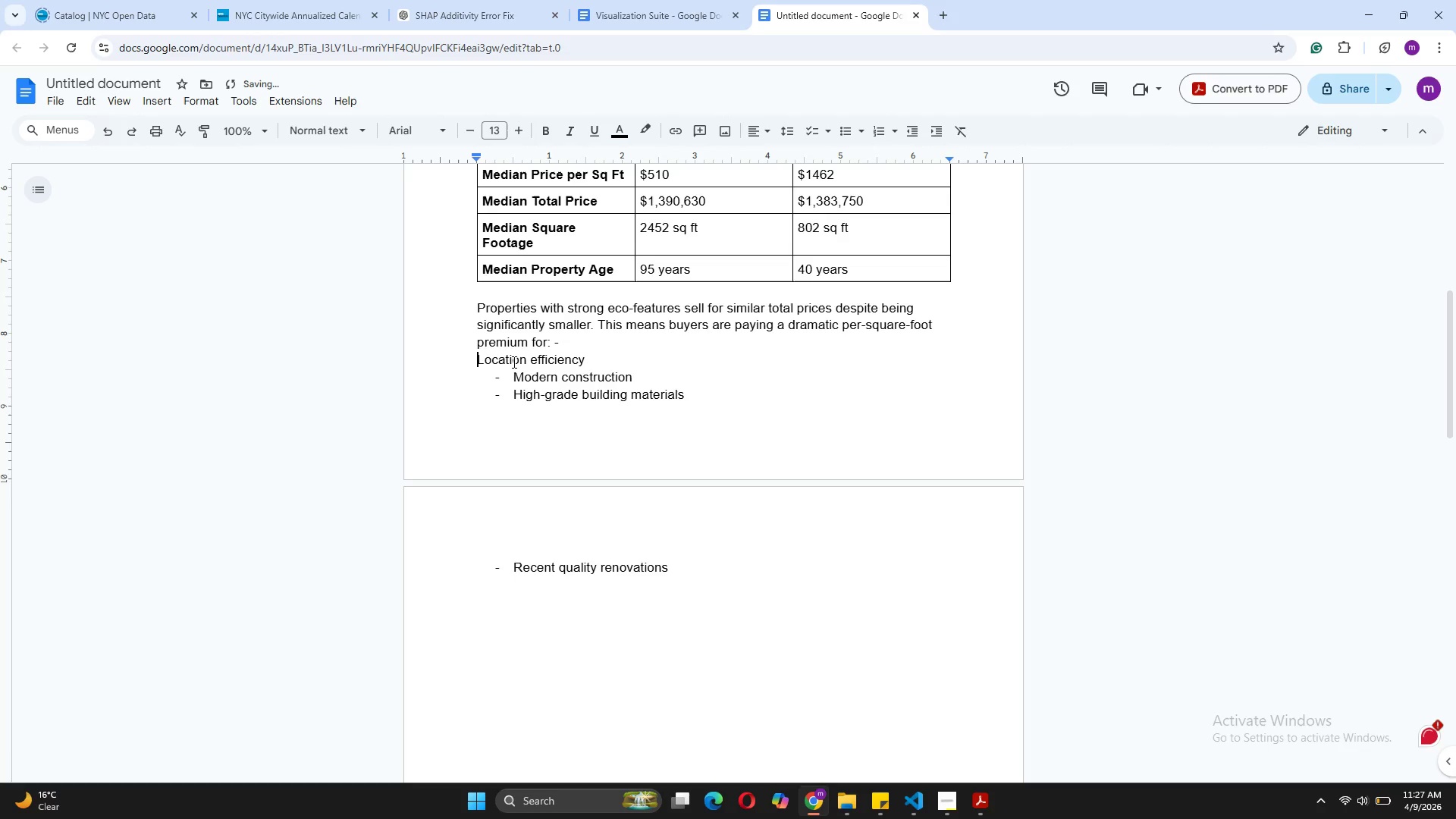 
key(Control+Z)
 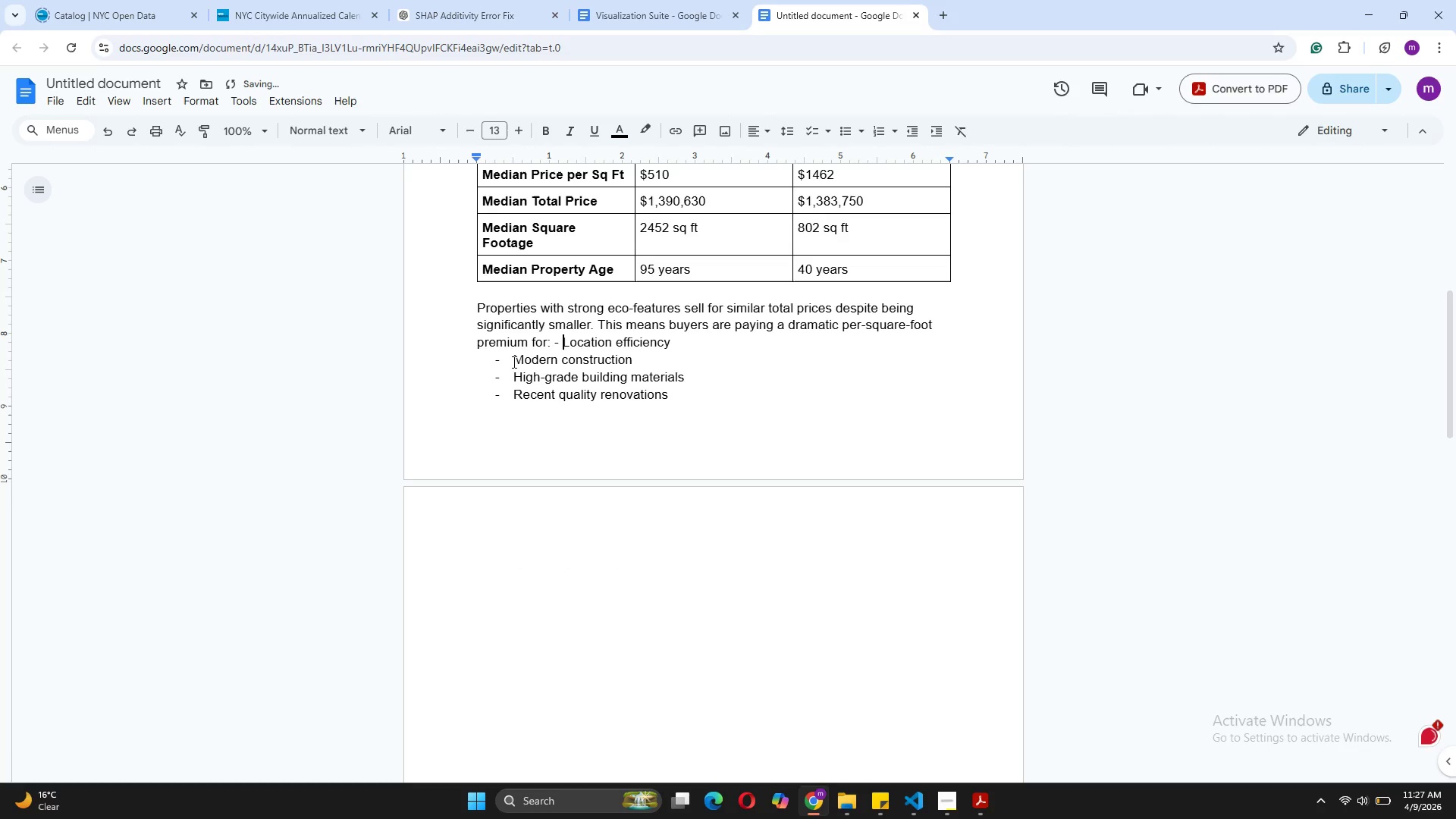 
key(Control+Z)
 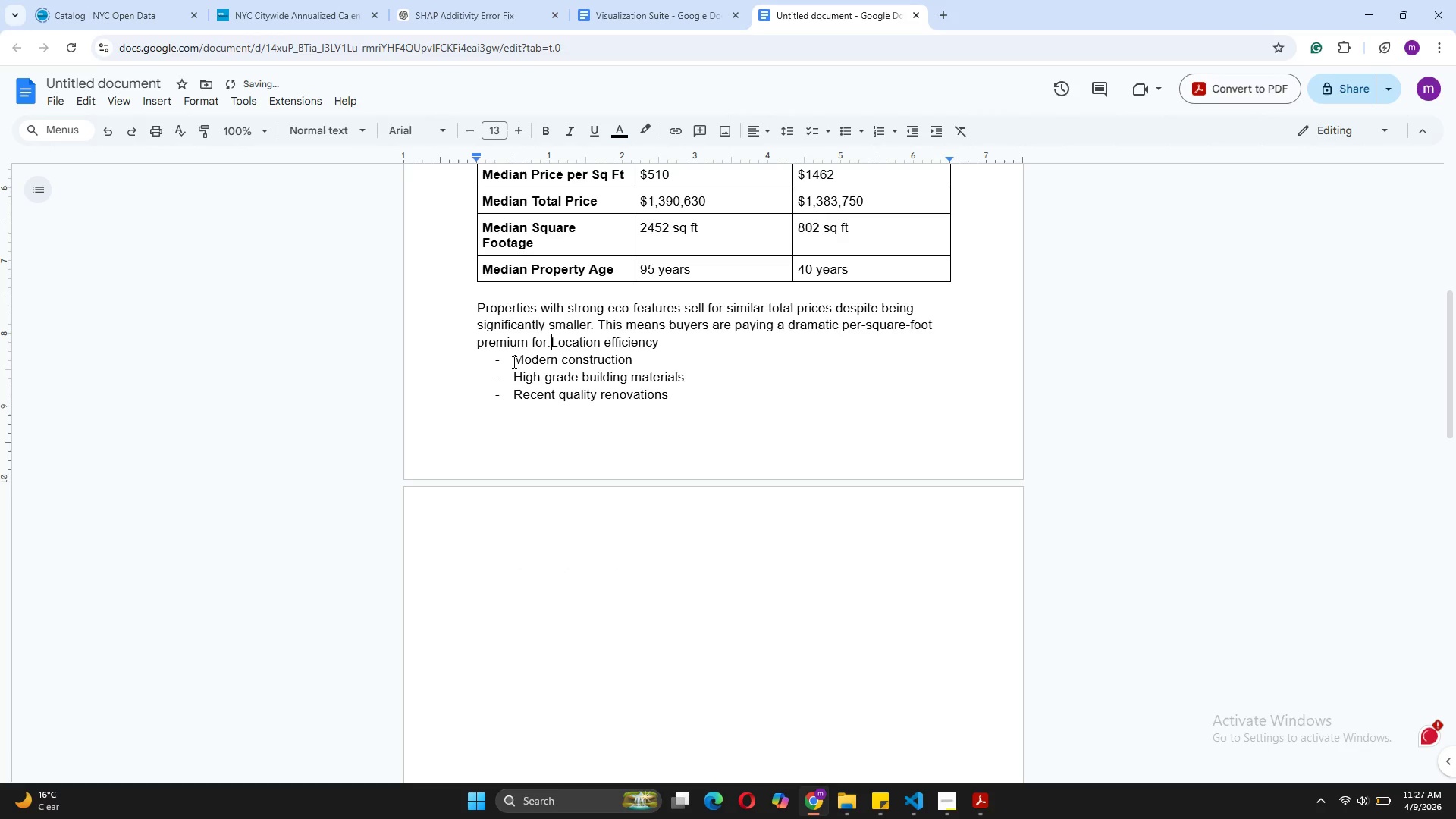 
key(Control+Z)
 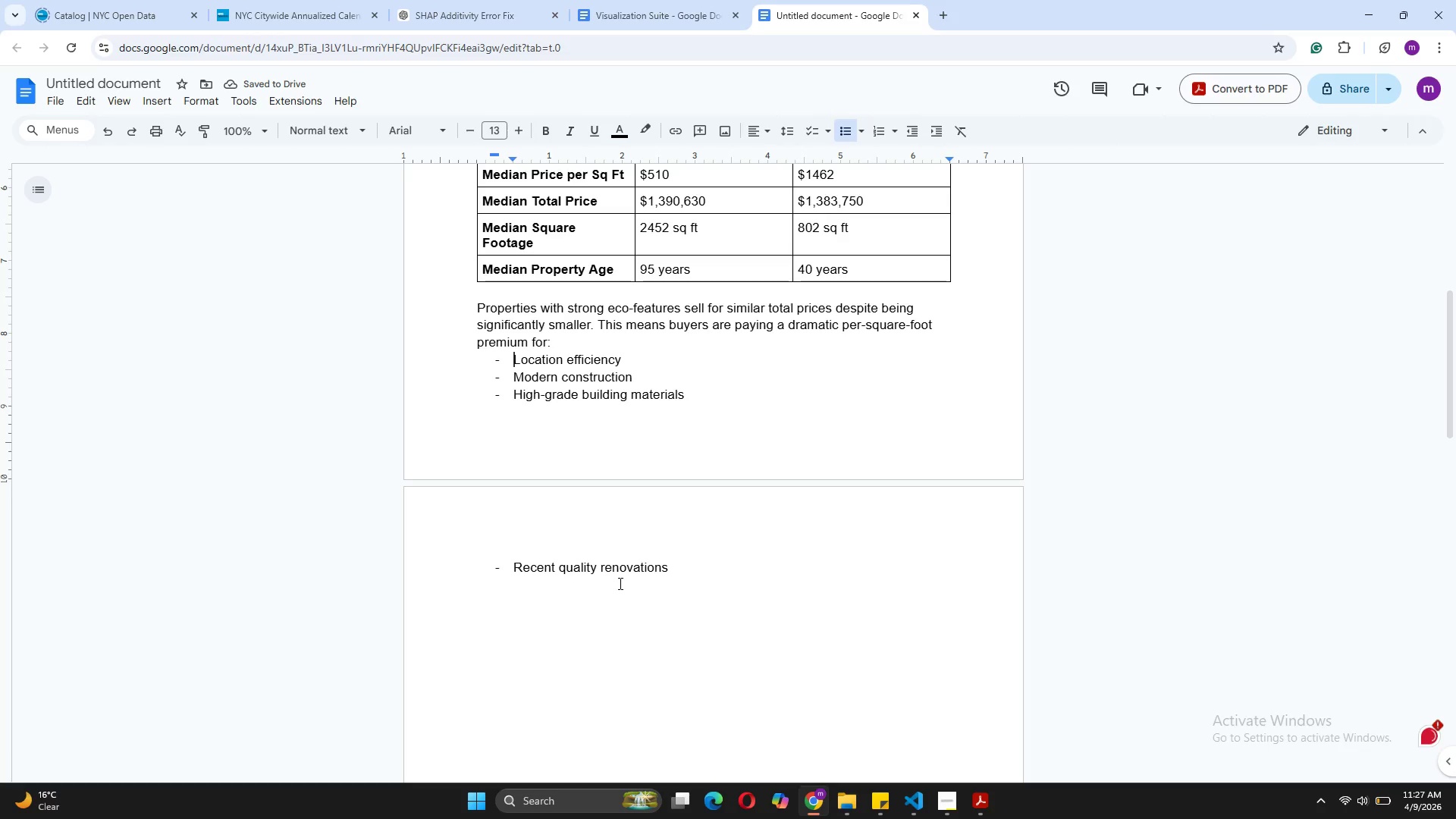 
left_click_drag(start_coordinate=[675, 568], to_coordinate=[479, 557])
 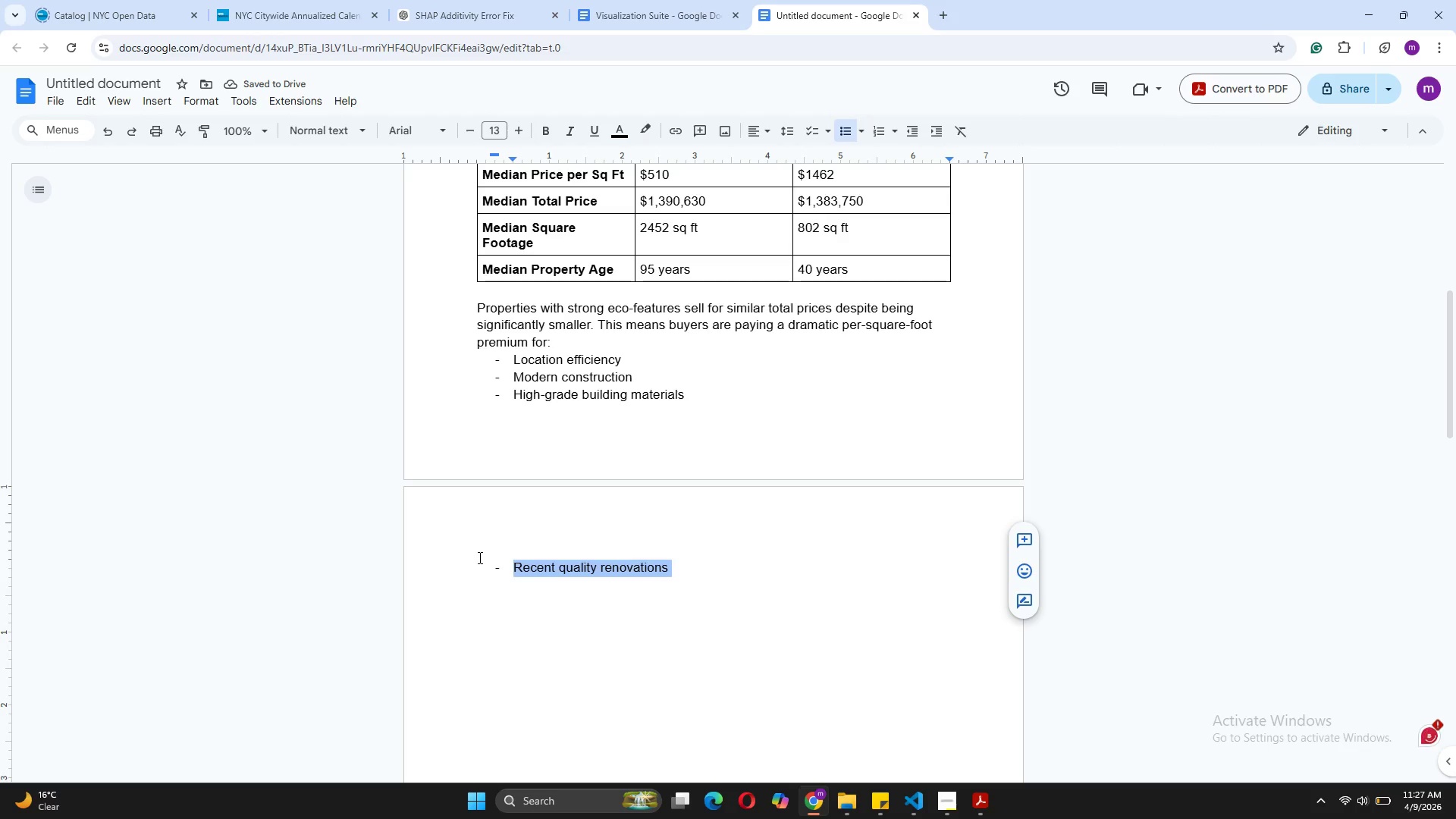 
key(Control+C)
 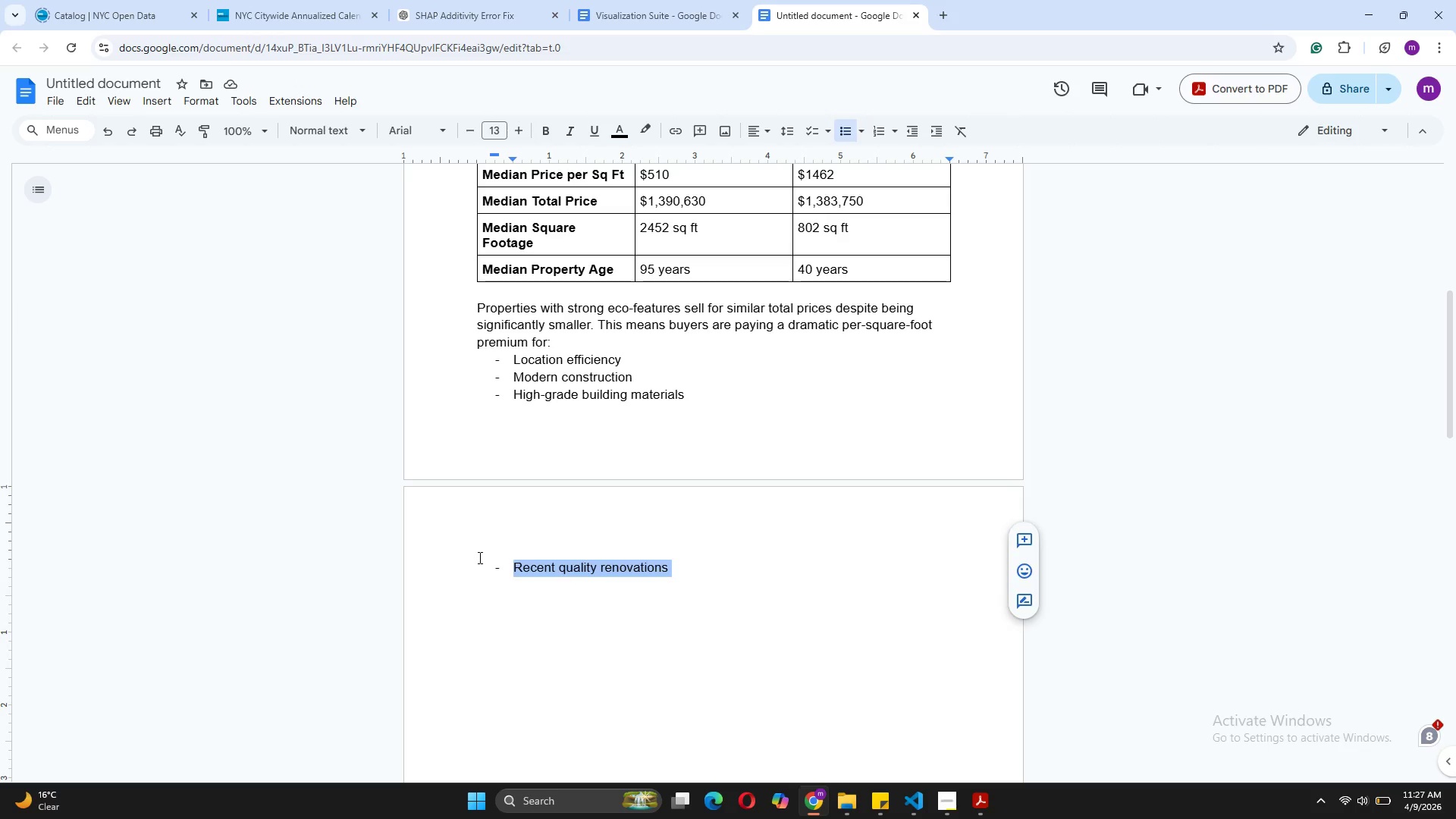 
key(Backspace)
 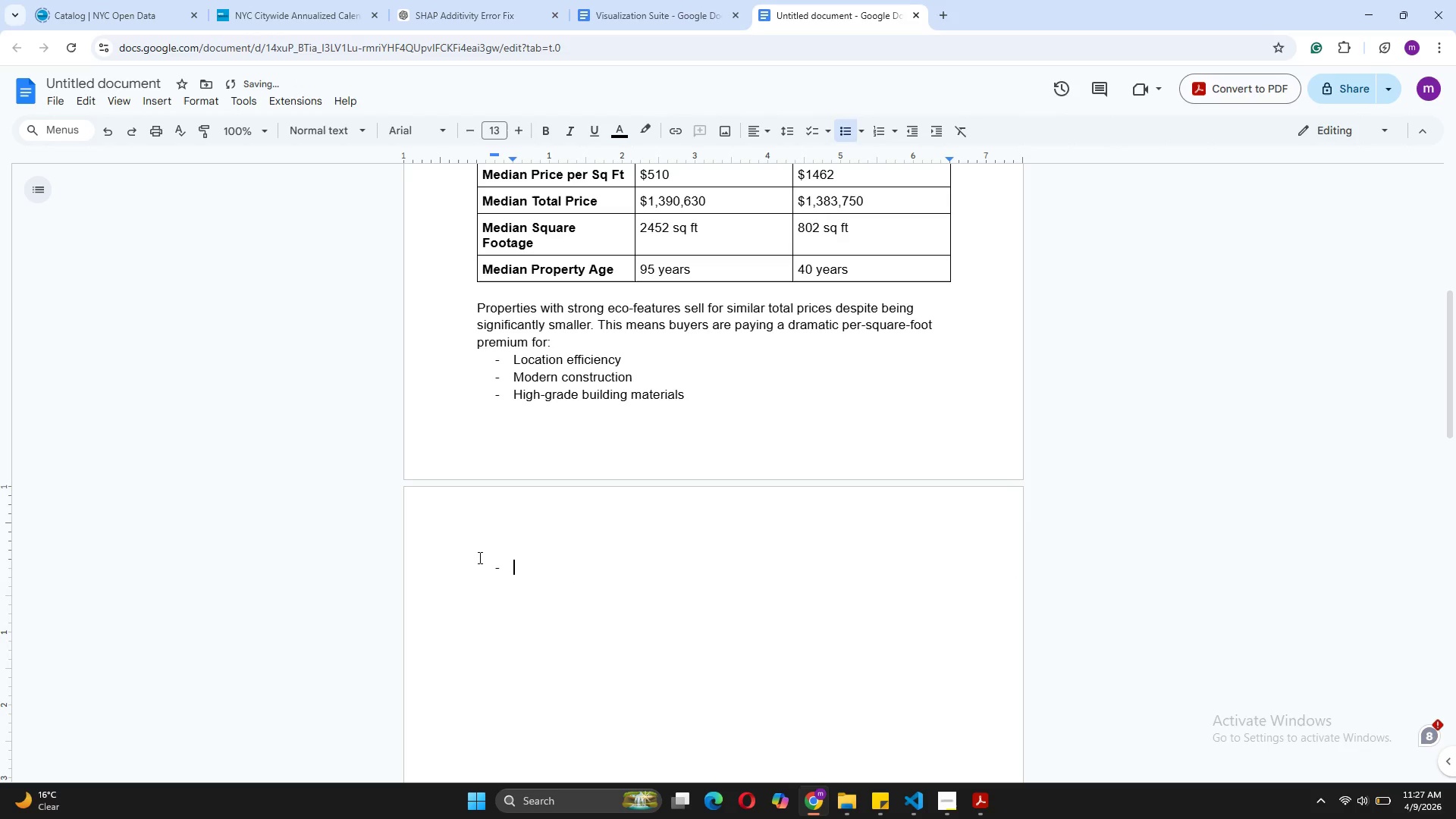 
key(Backspace)
 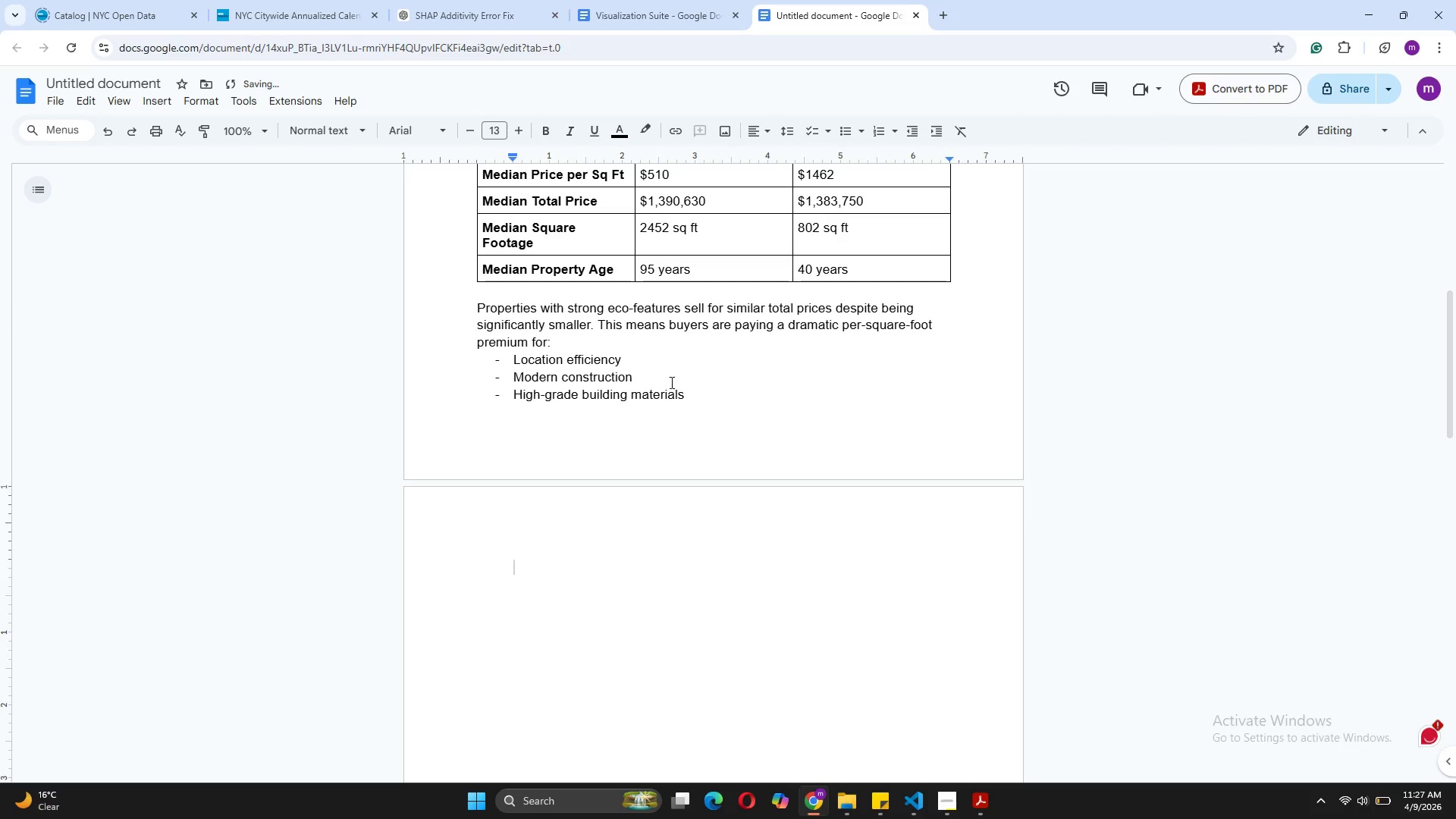 
left_click([657, 358])
 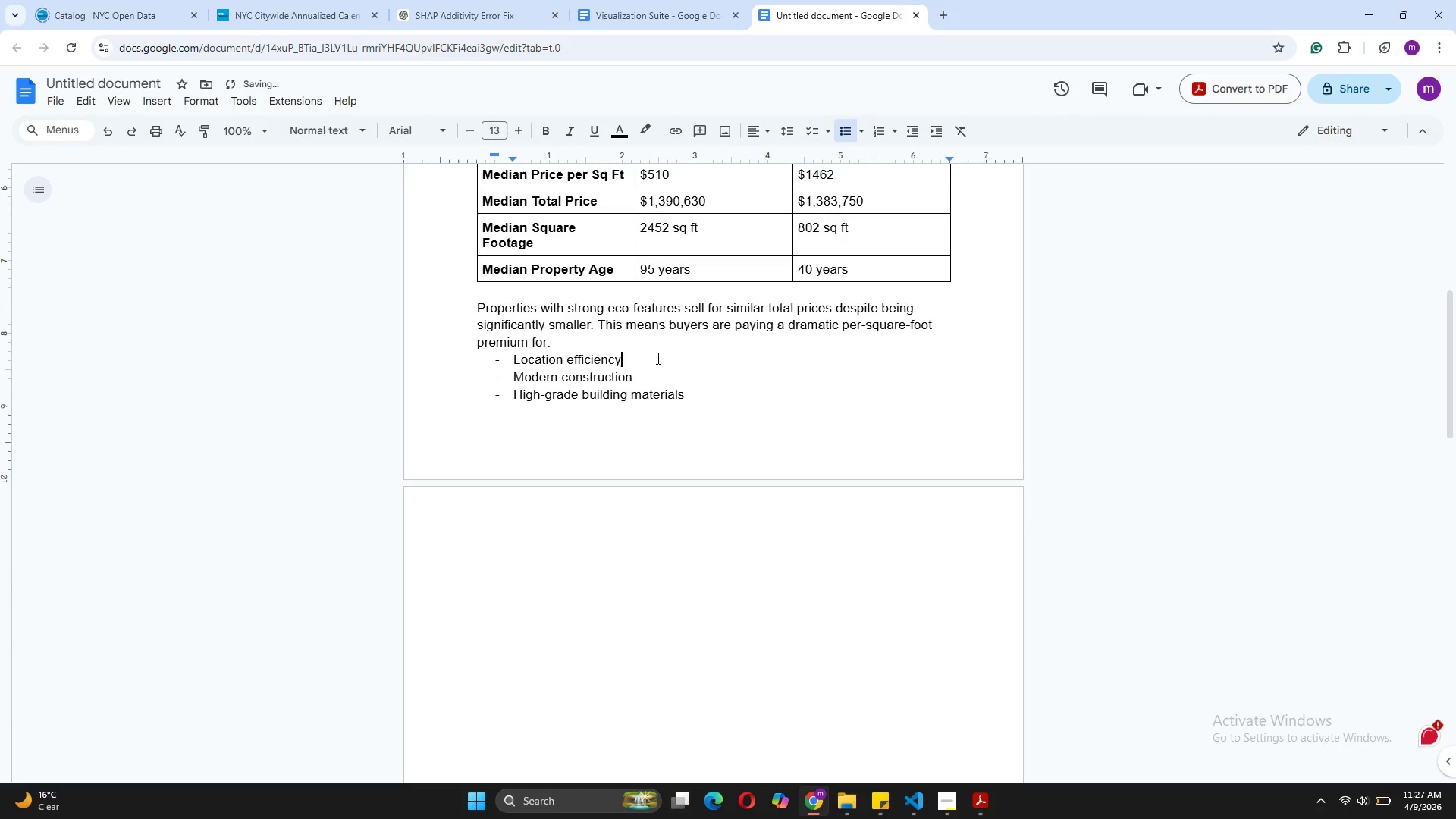 
key(Space)
 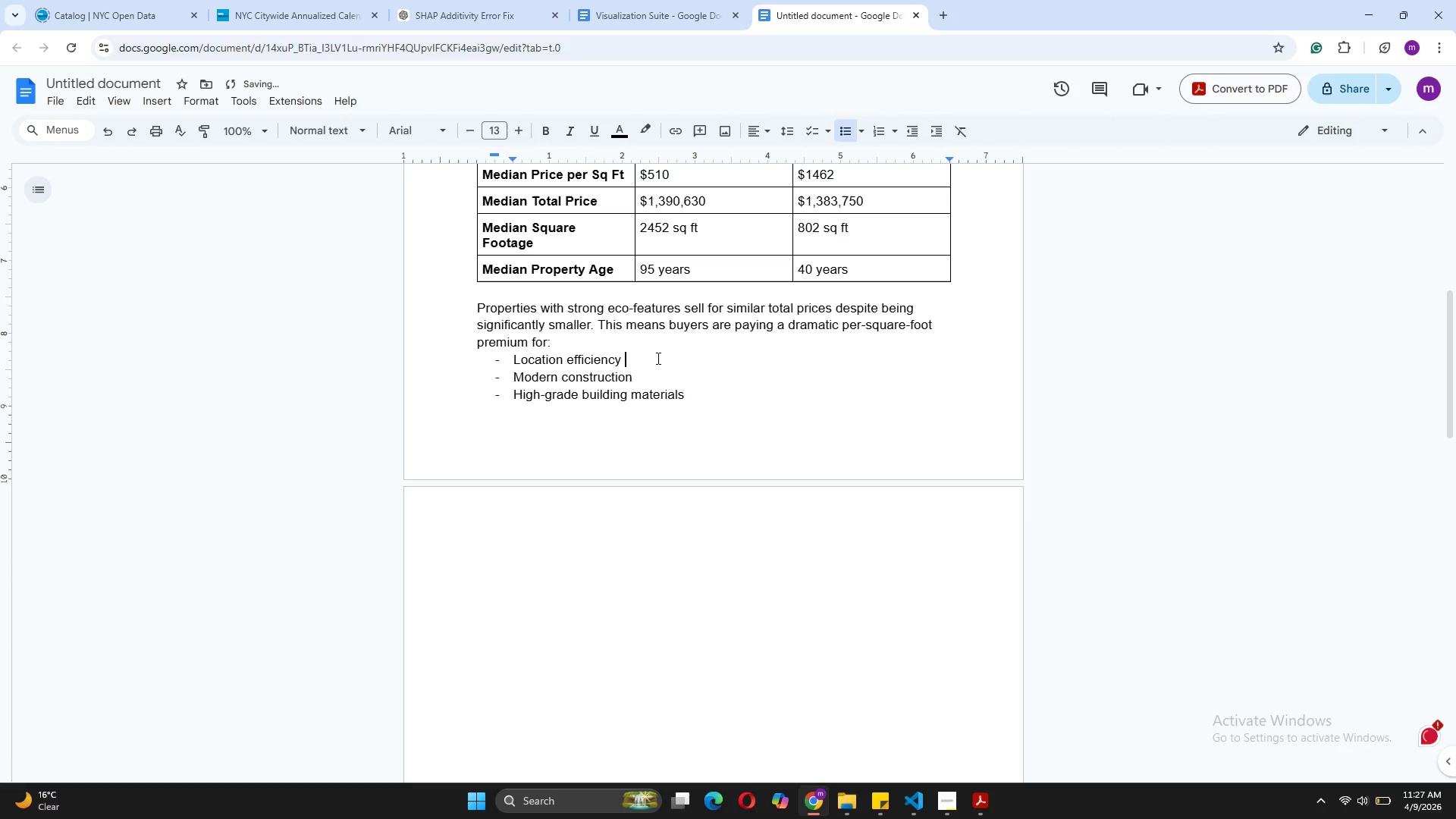 
key(Space)
 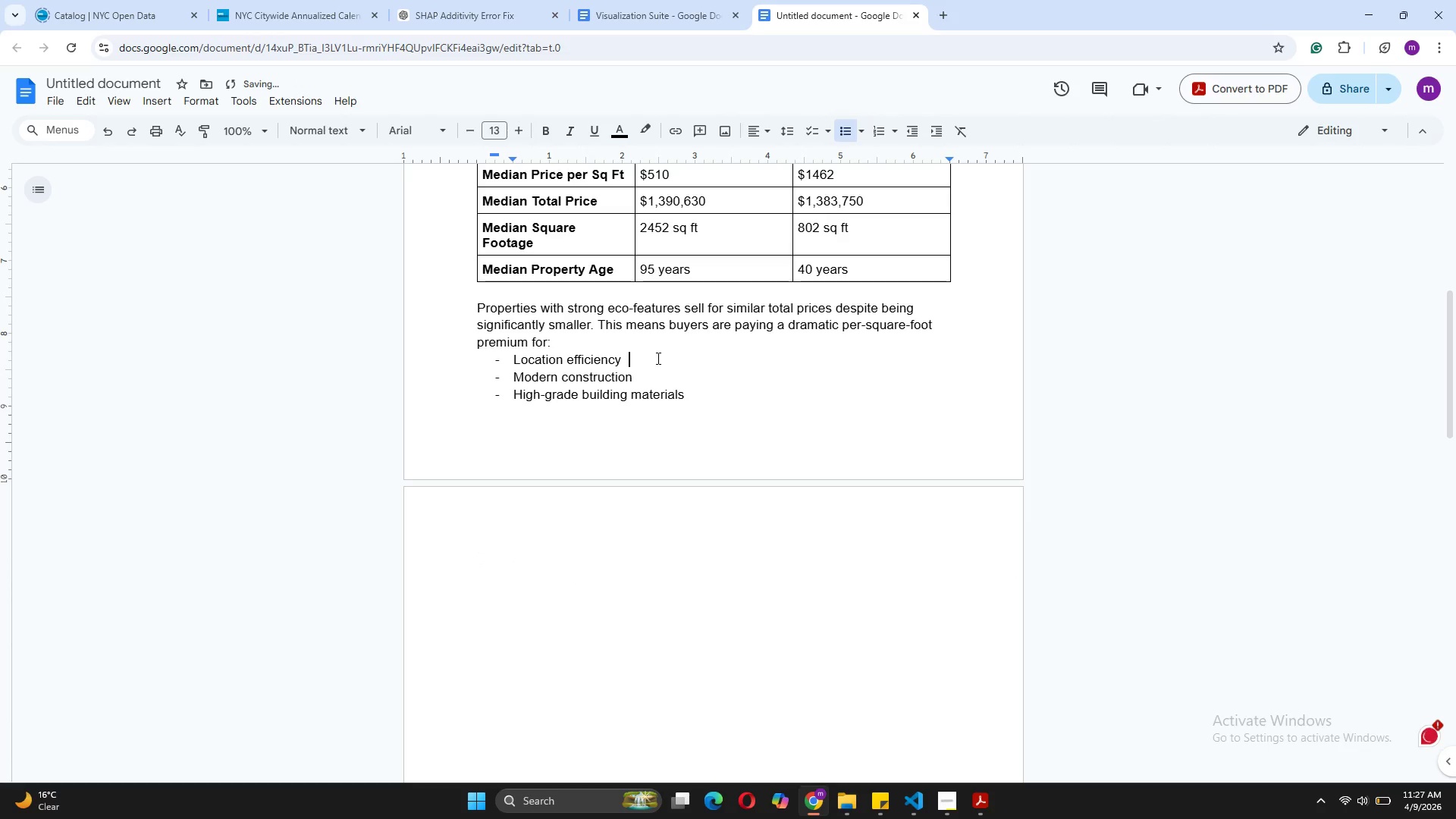 
key(Space)
 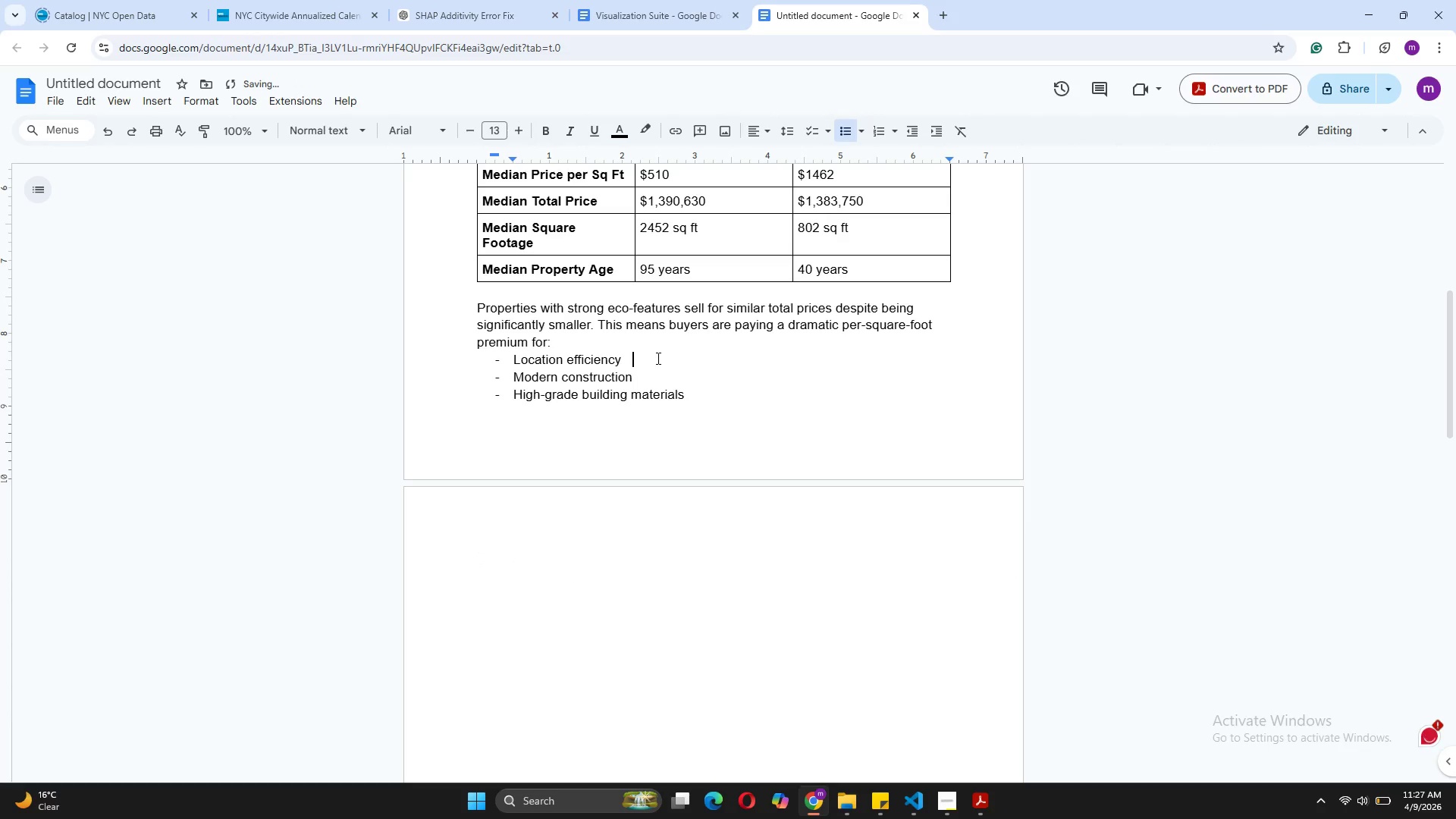 
key(Space)
 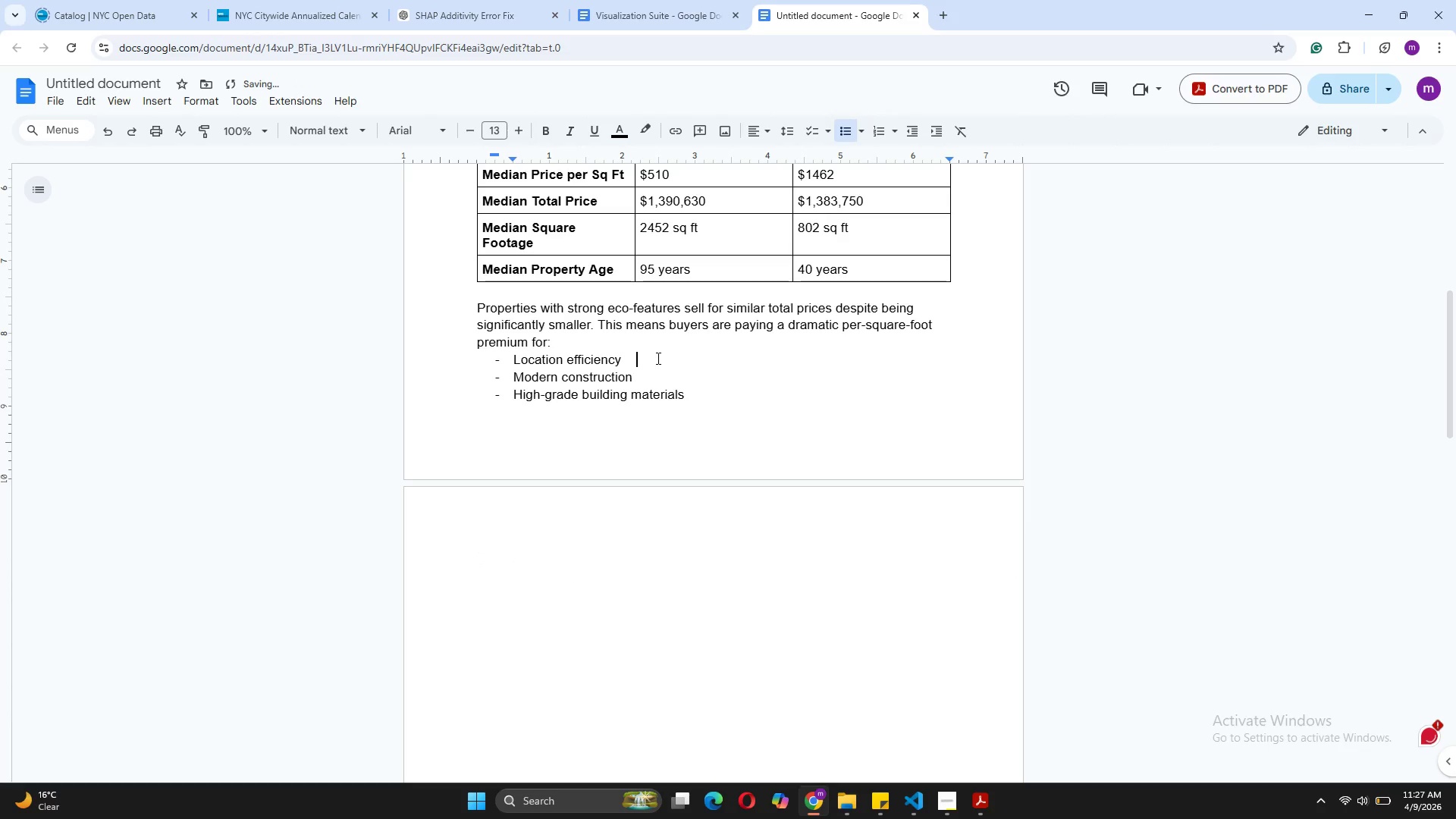 
key(Space)
 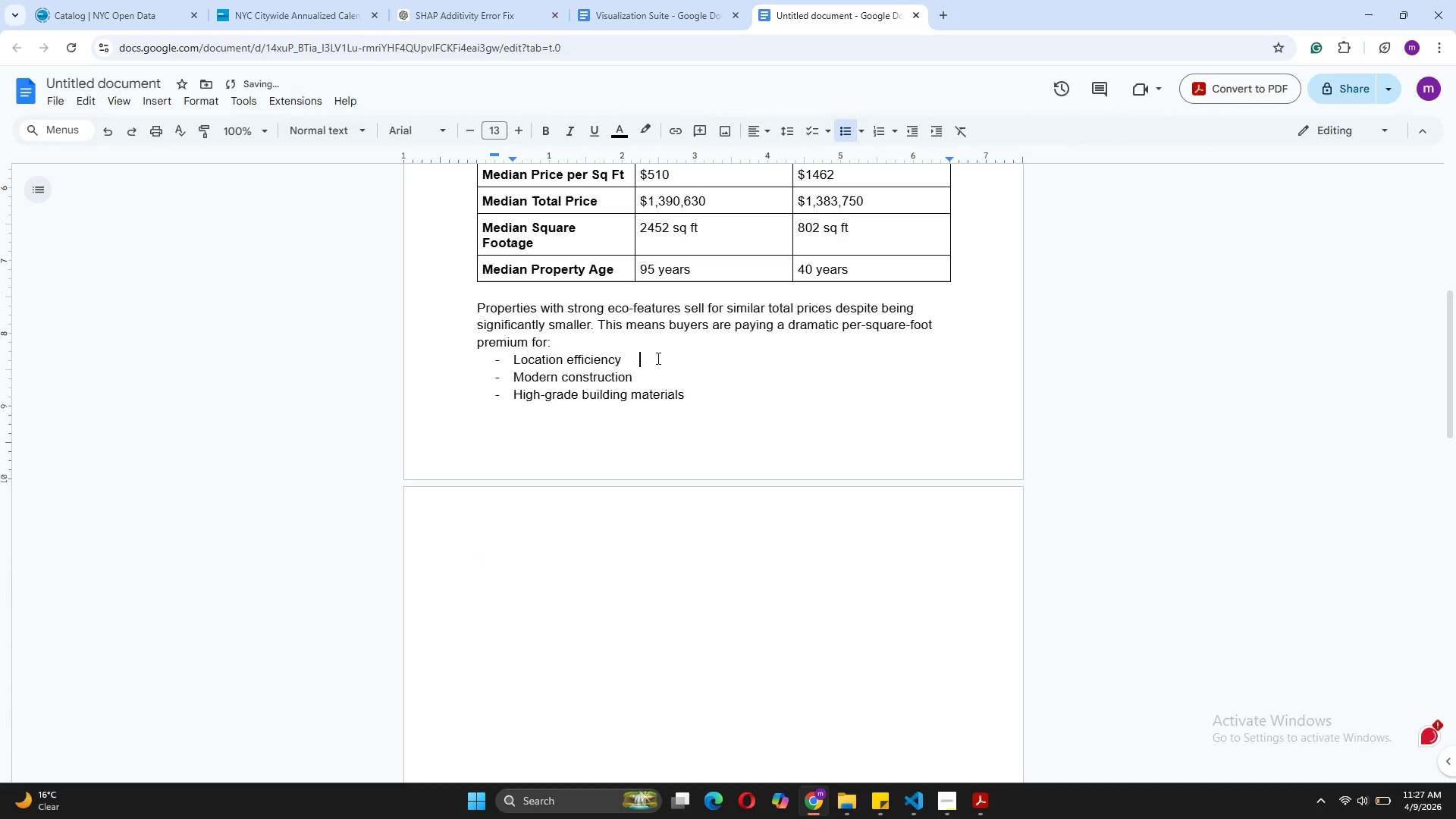 
key(Space)
 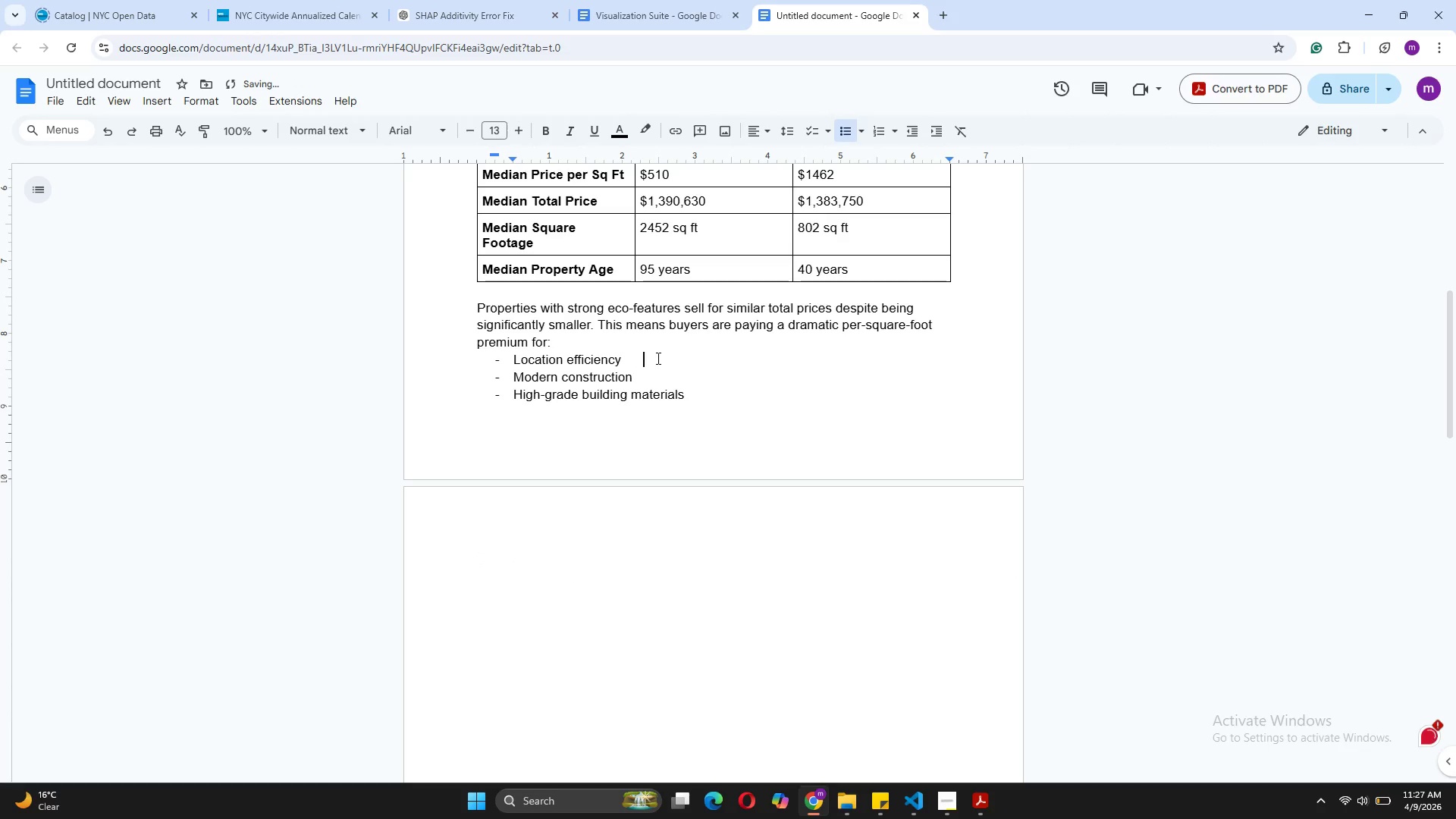 
key(Space)
 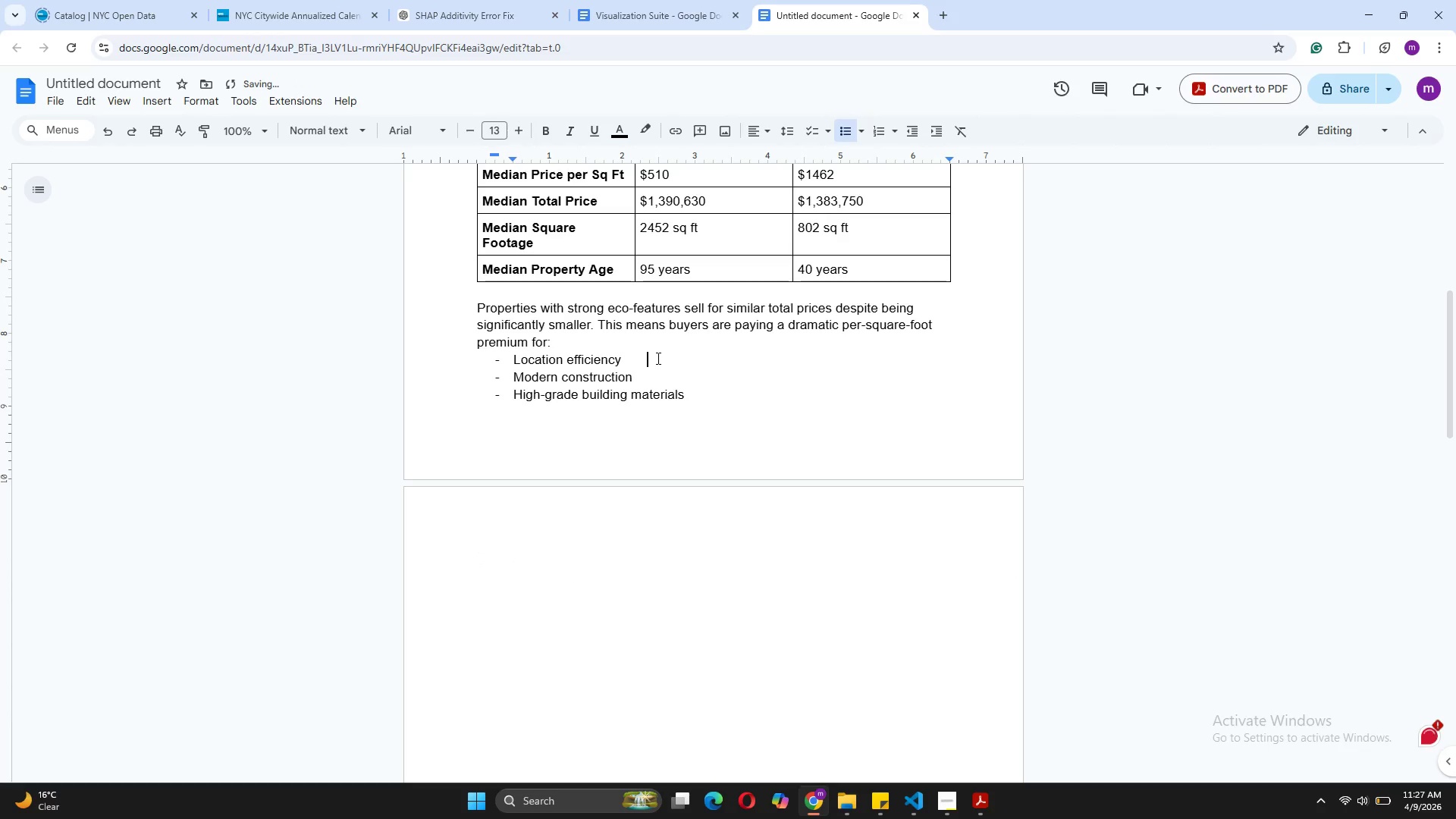 
key(Space)
 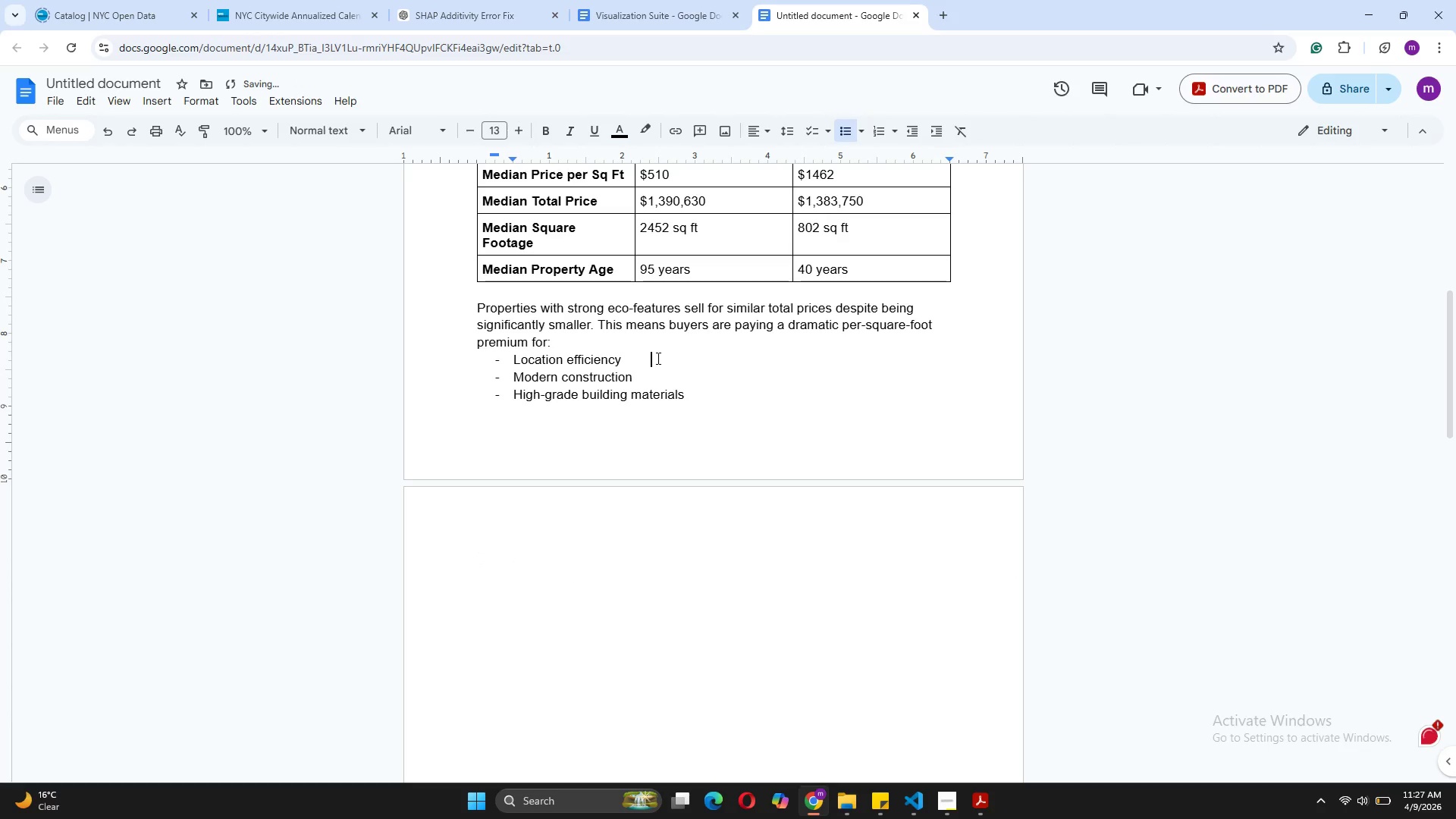 
key(Space)
 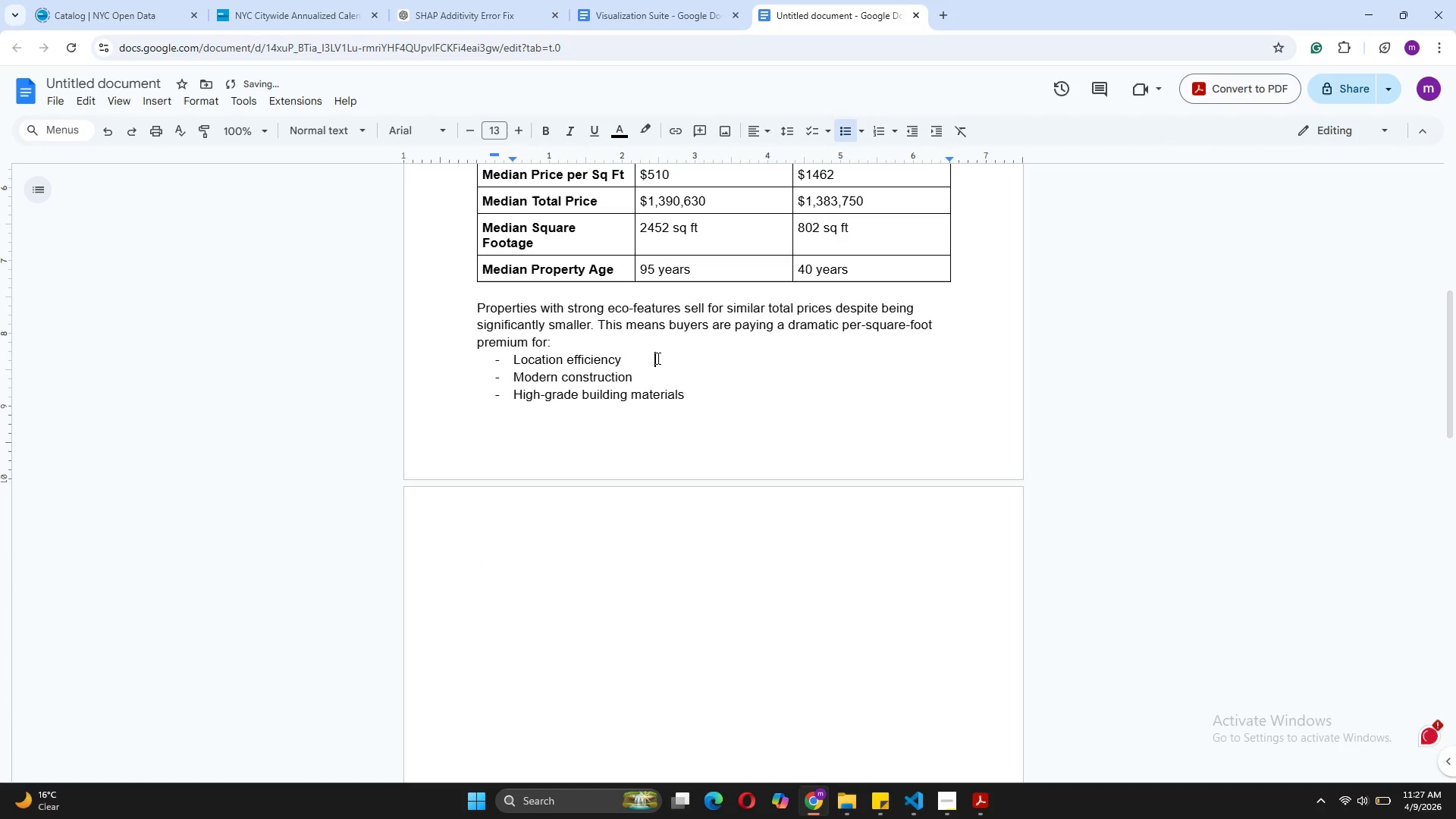 
key(Space)
 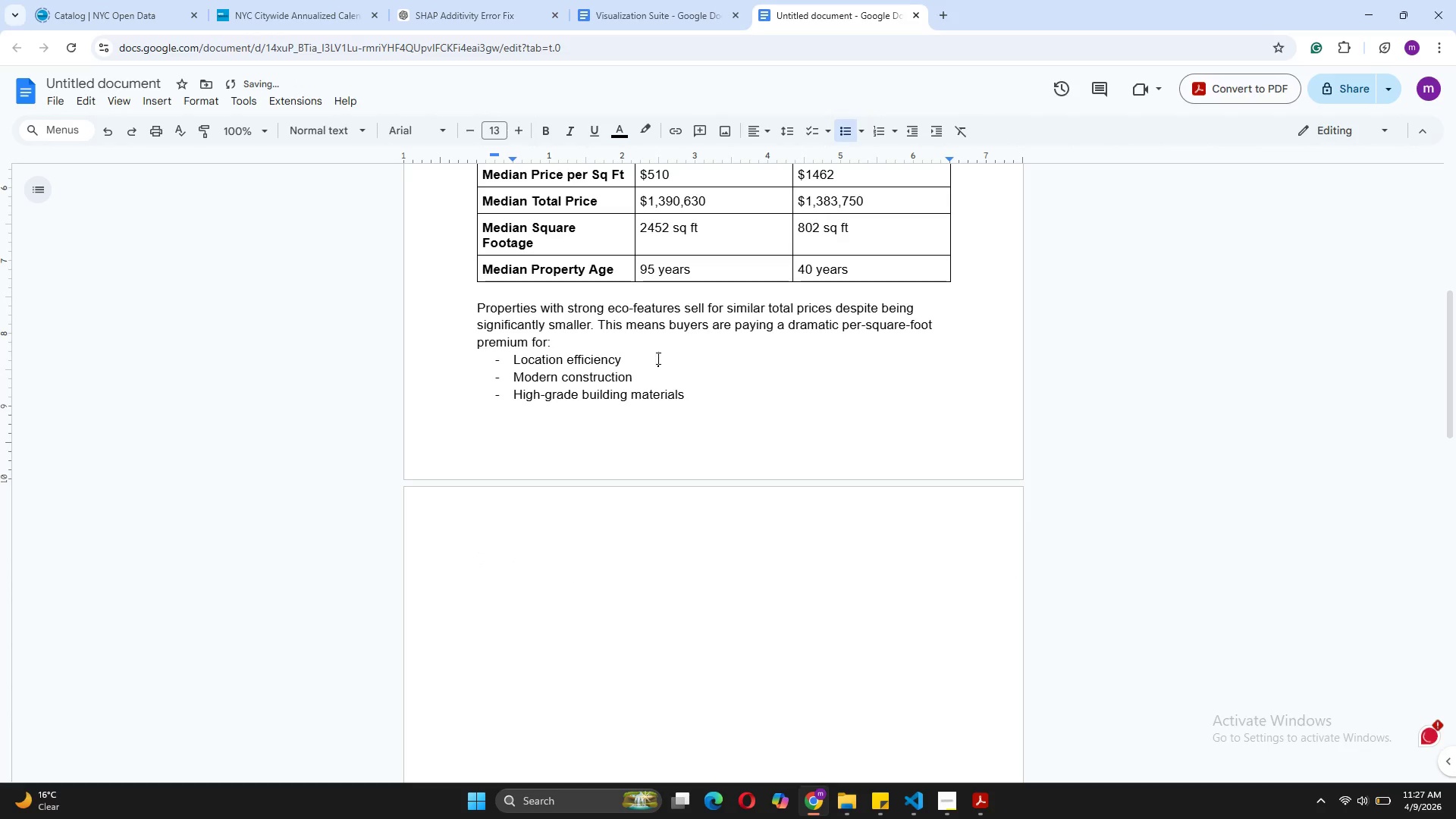 
key(Space)
 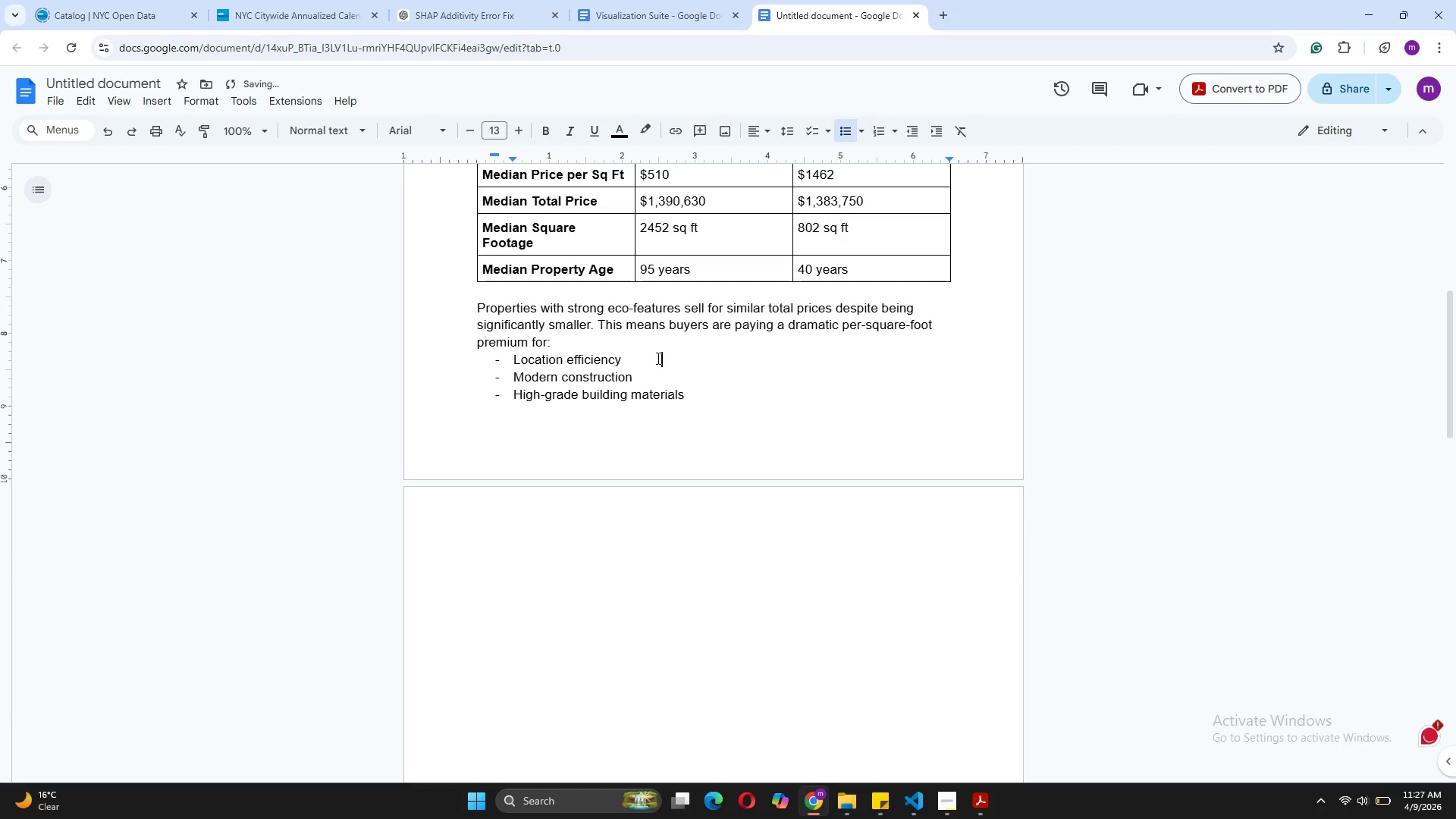 
key(Space)
 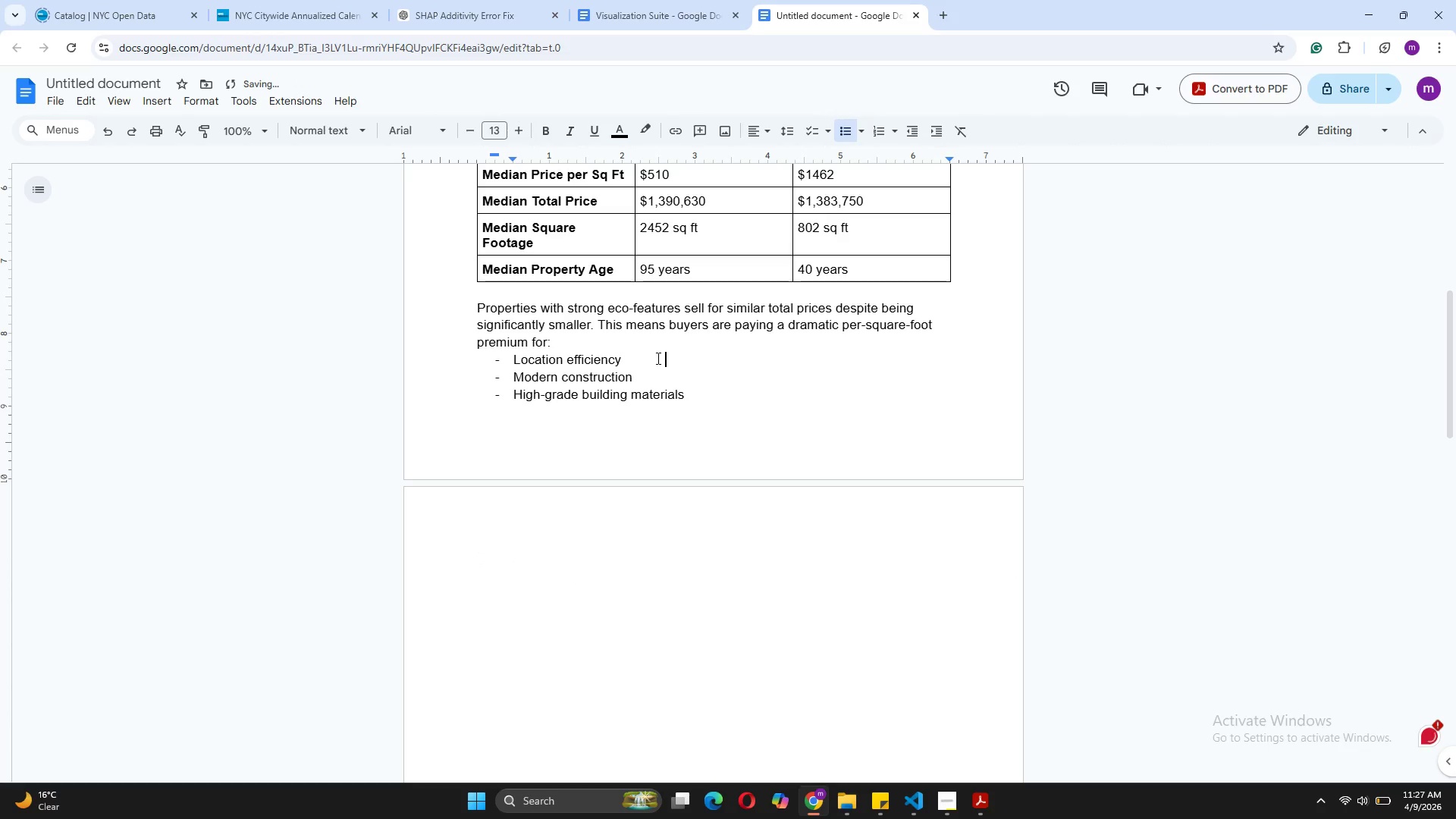 
key(Space)
 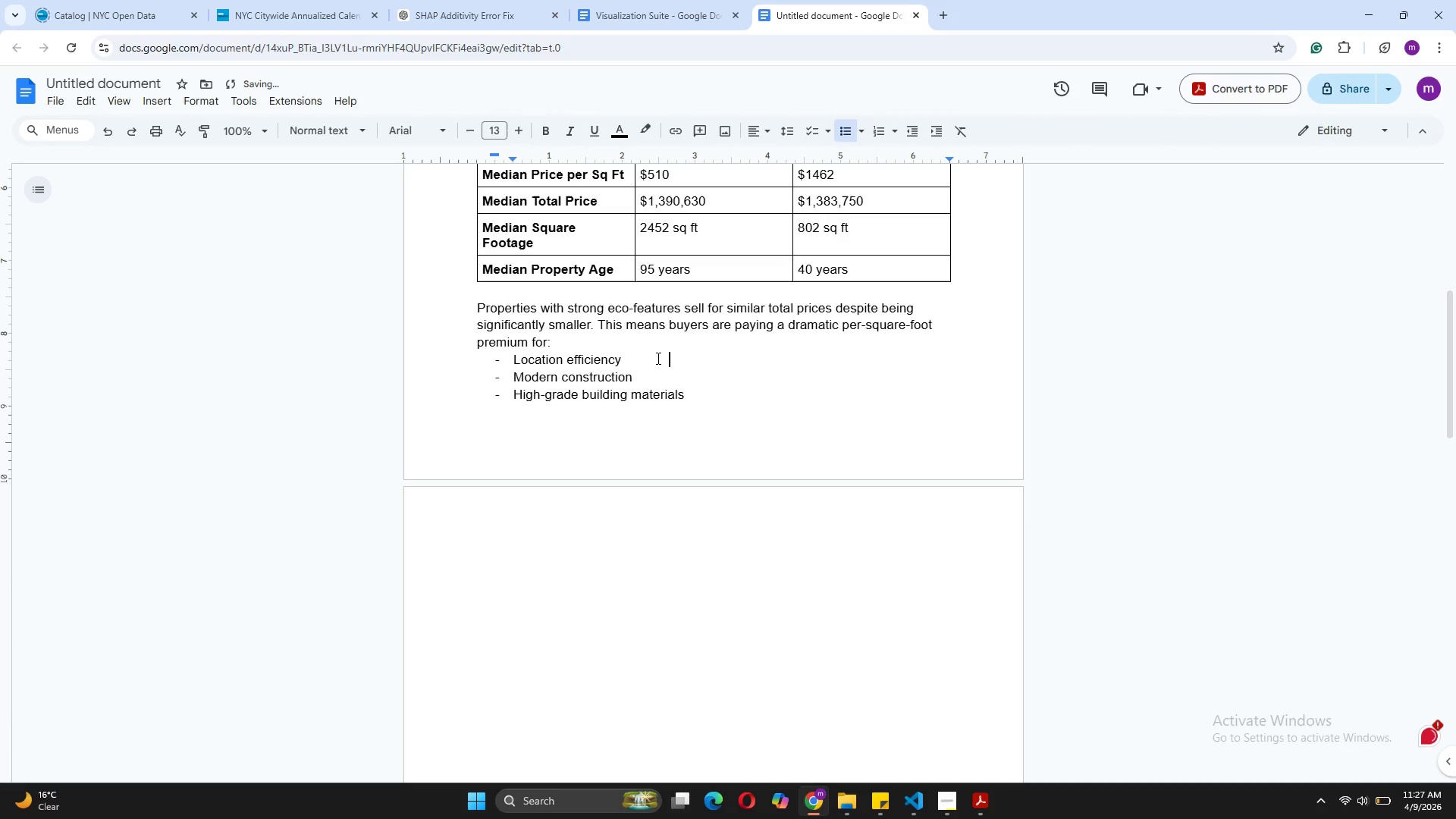 
key(Space)
 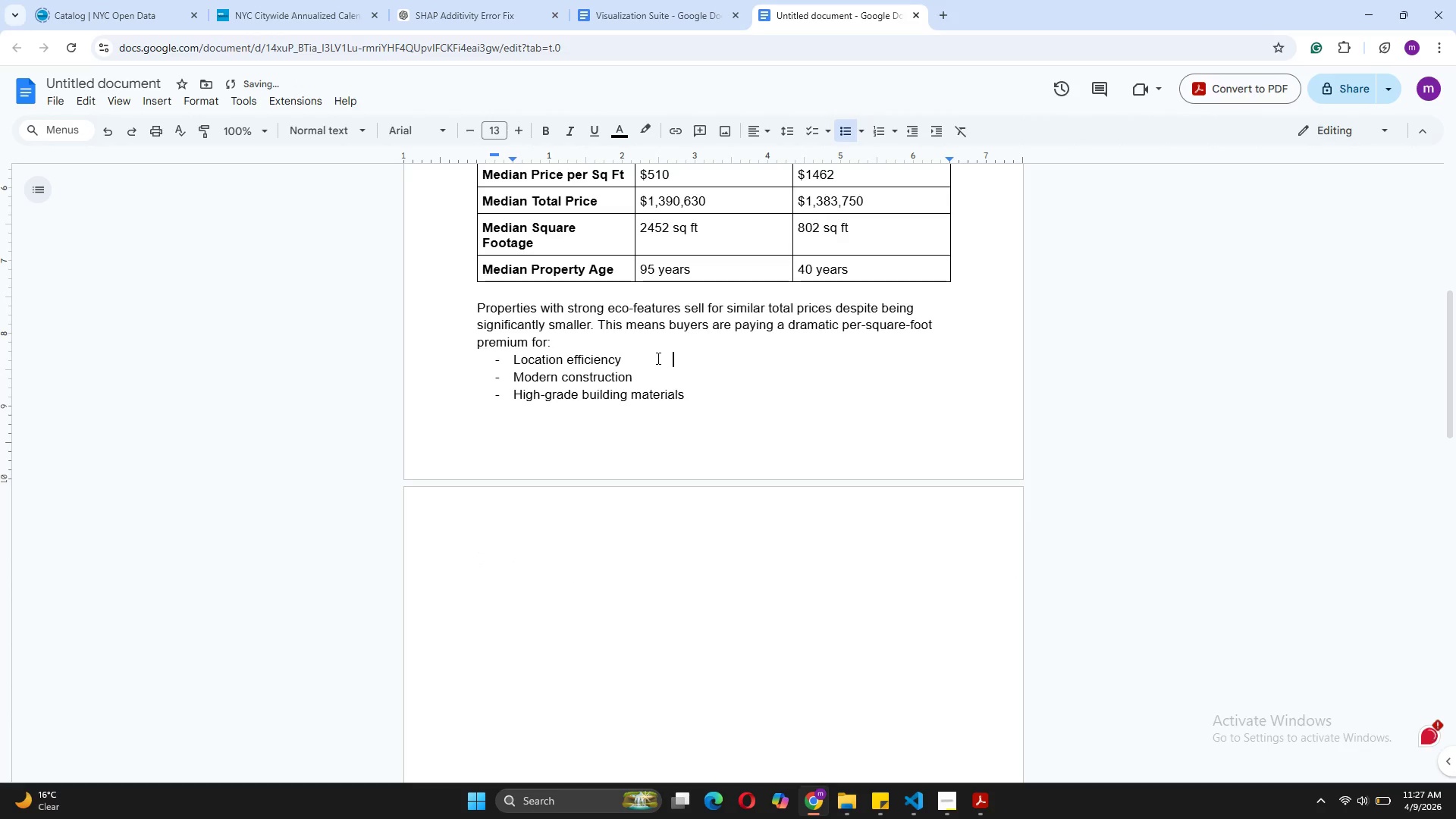 
key(Space)
 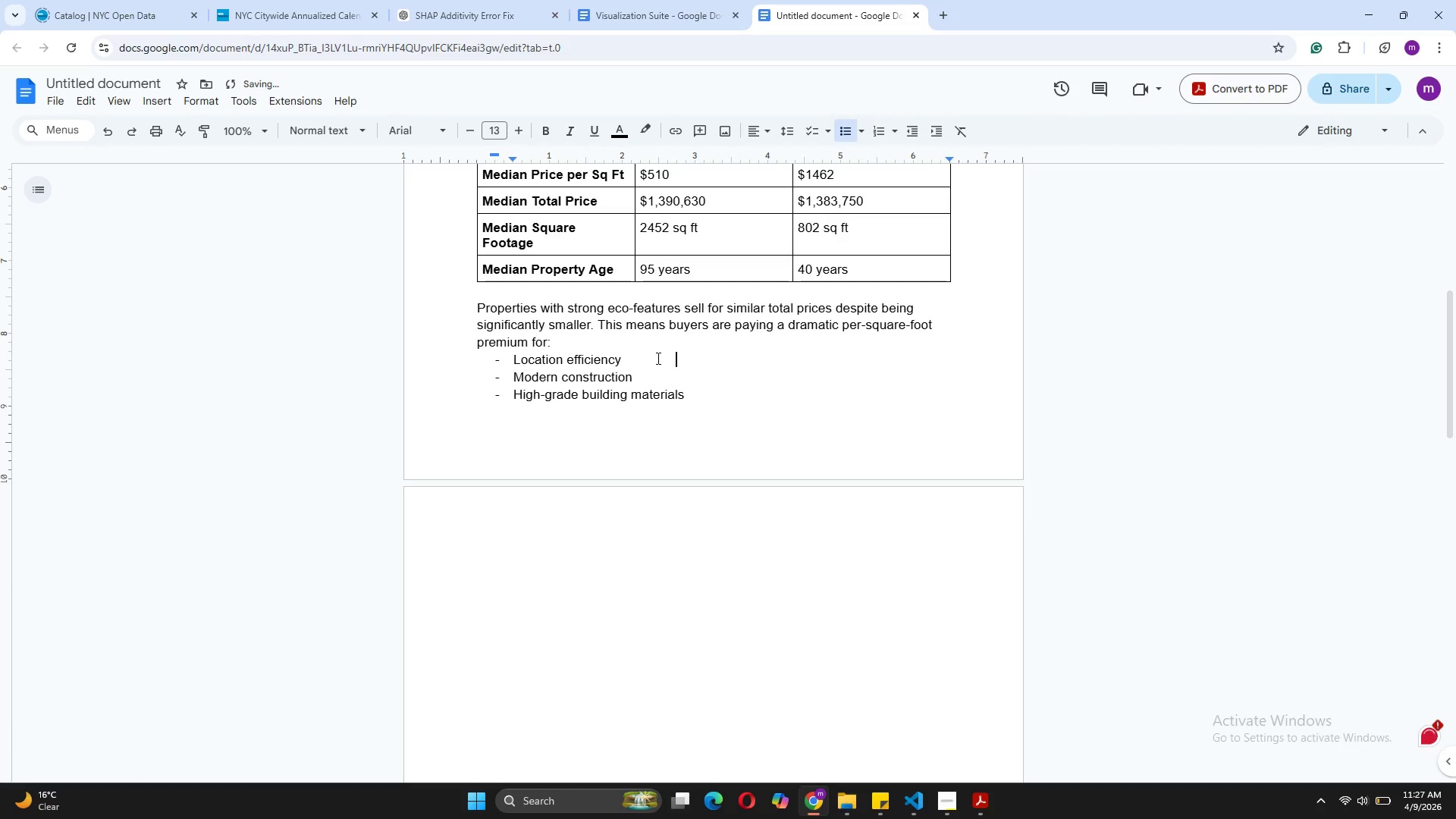 
key(Space)
 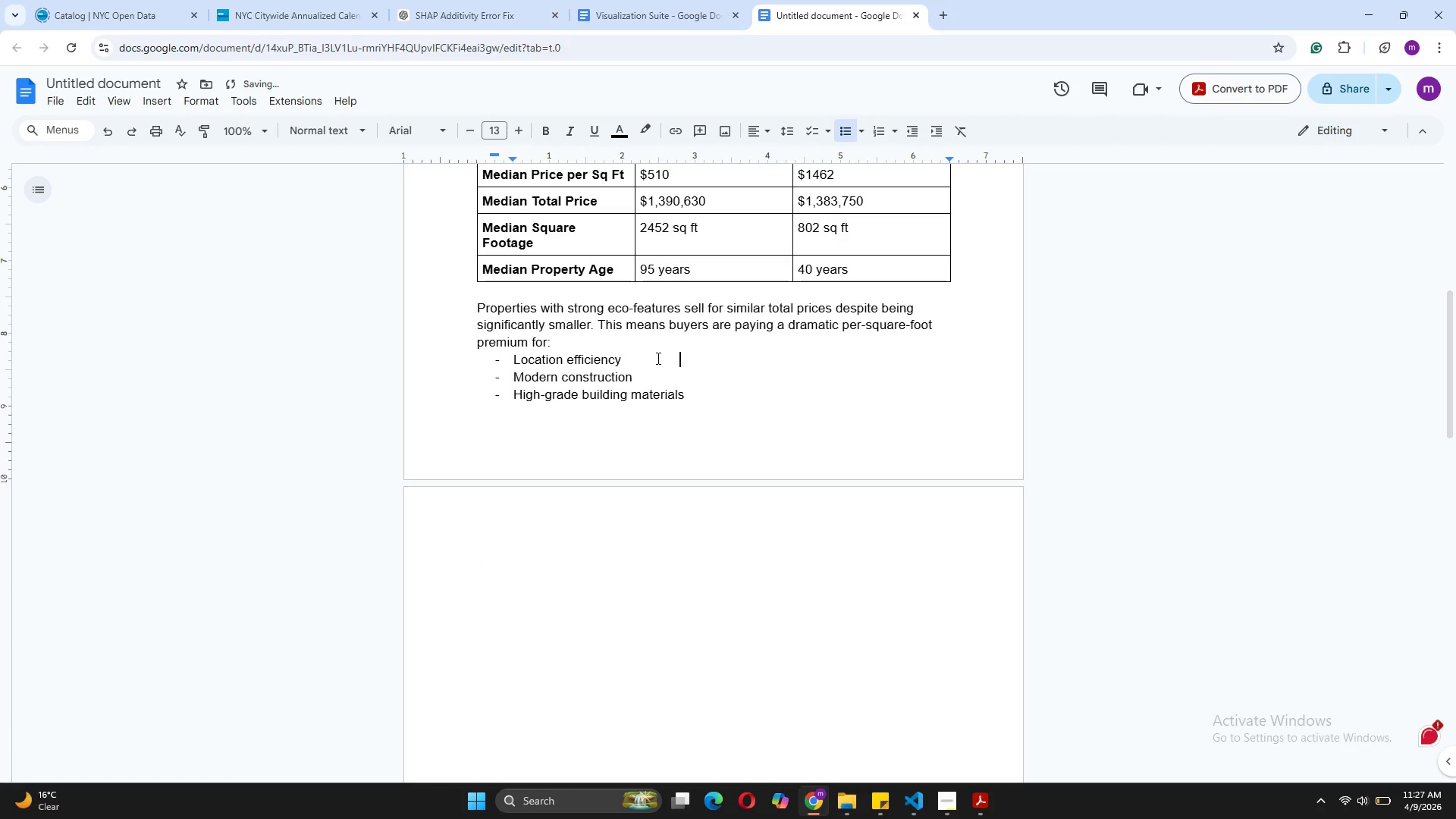 
key(Space)
 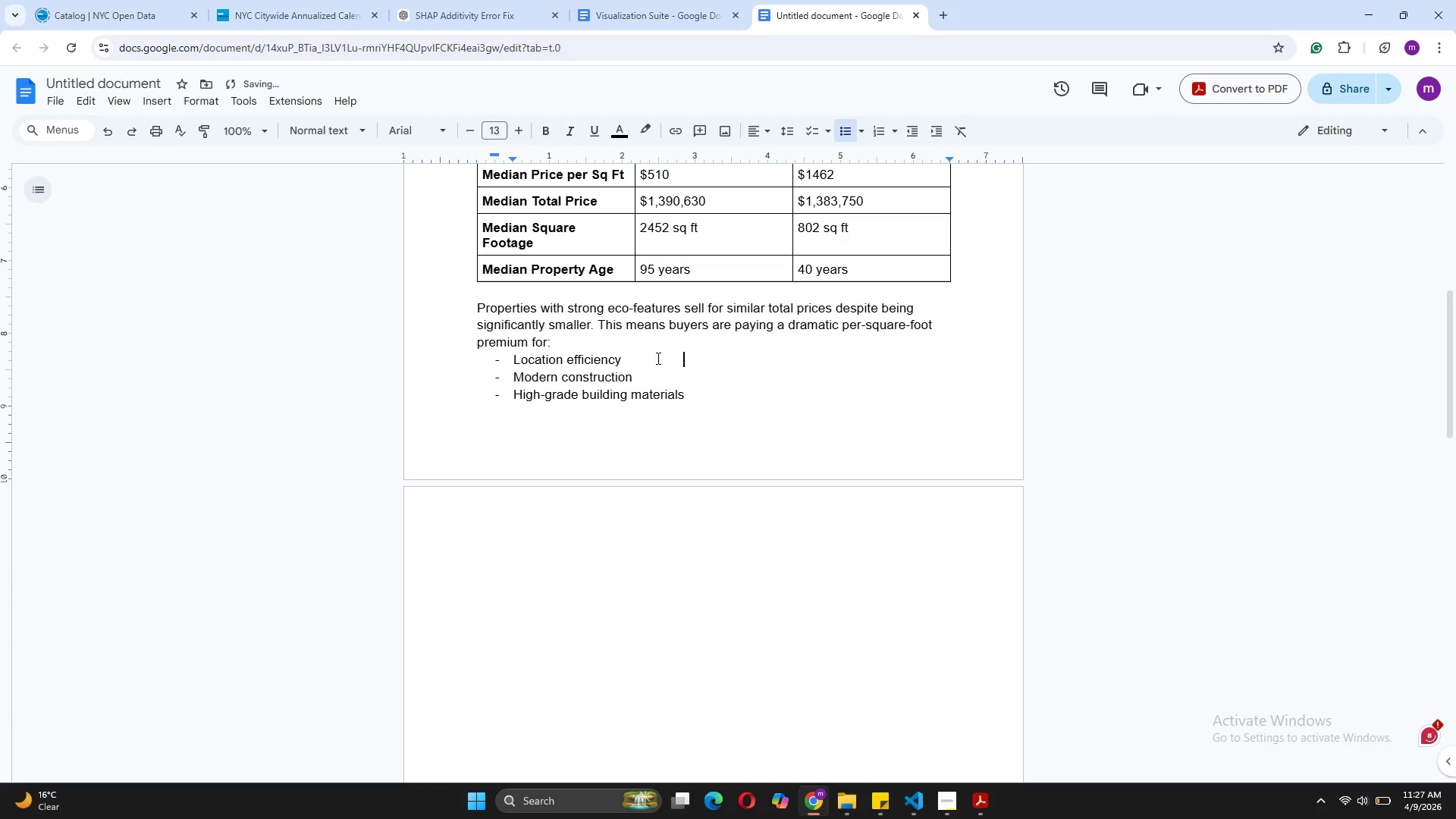 
key(Space)
 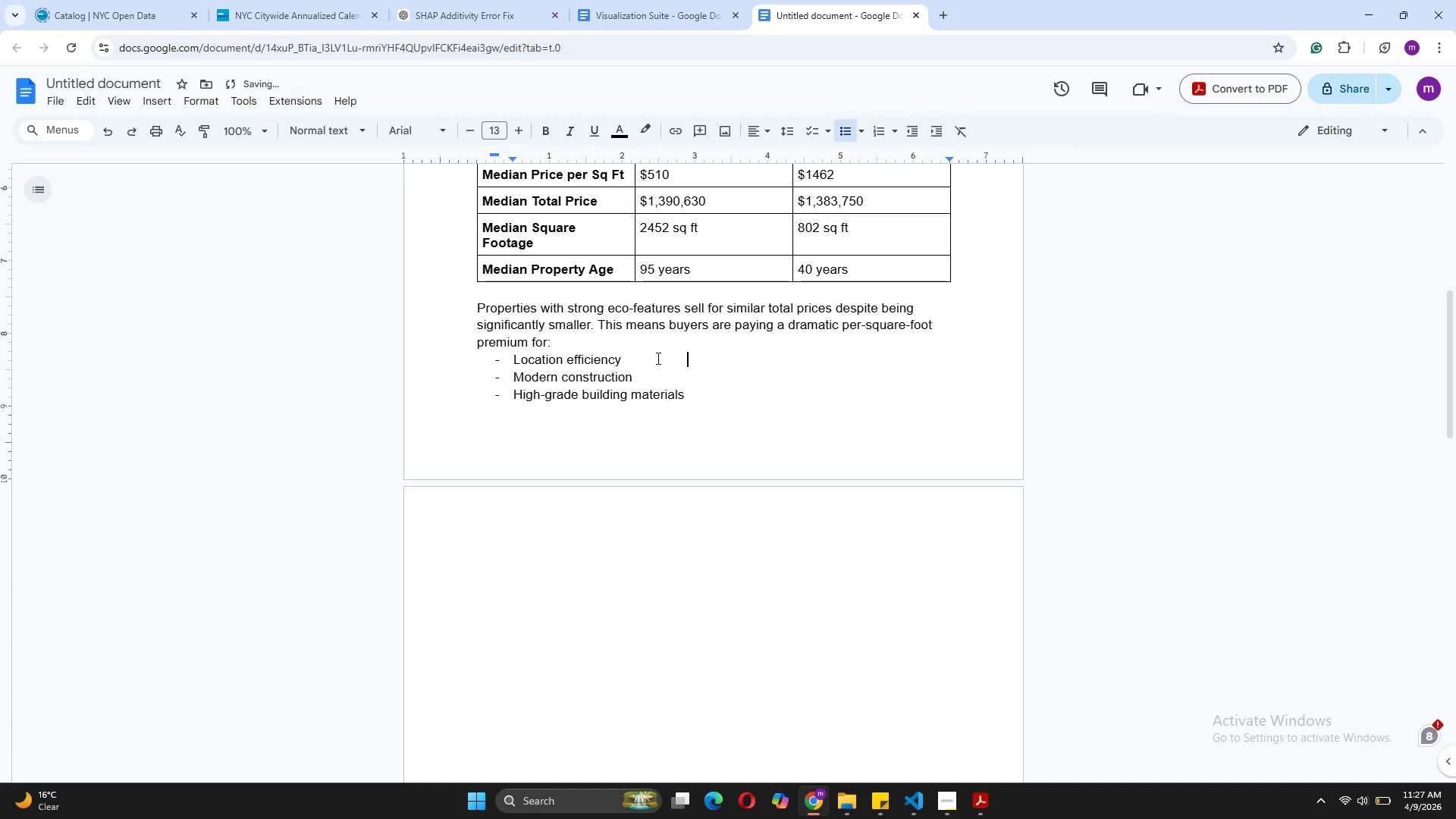 
key(Space)
 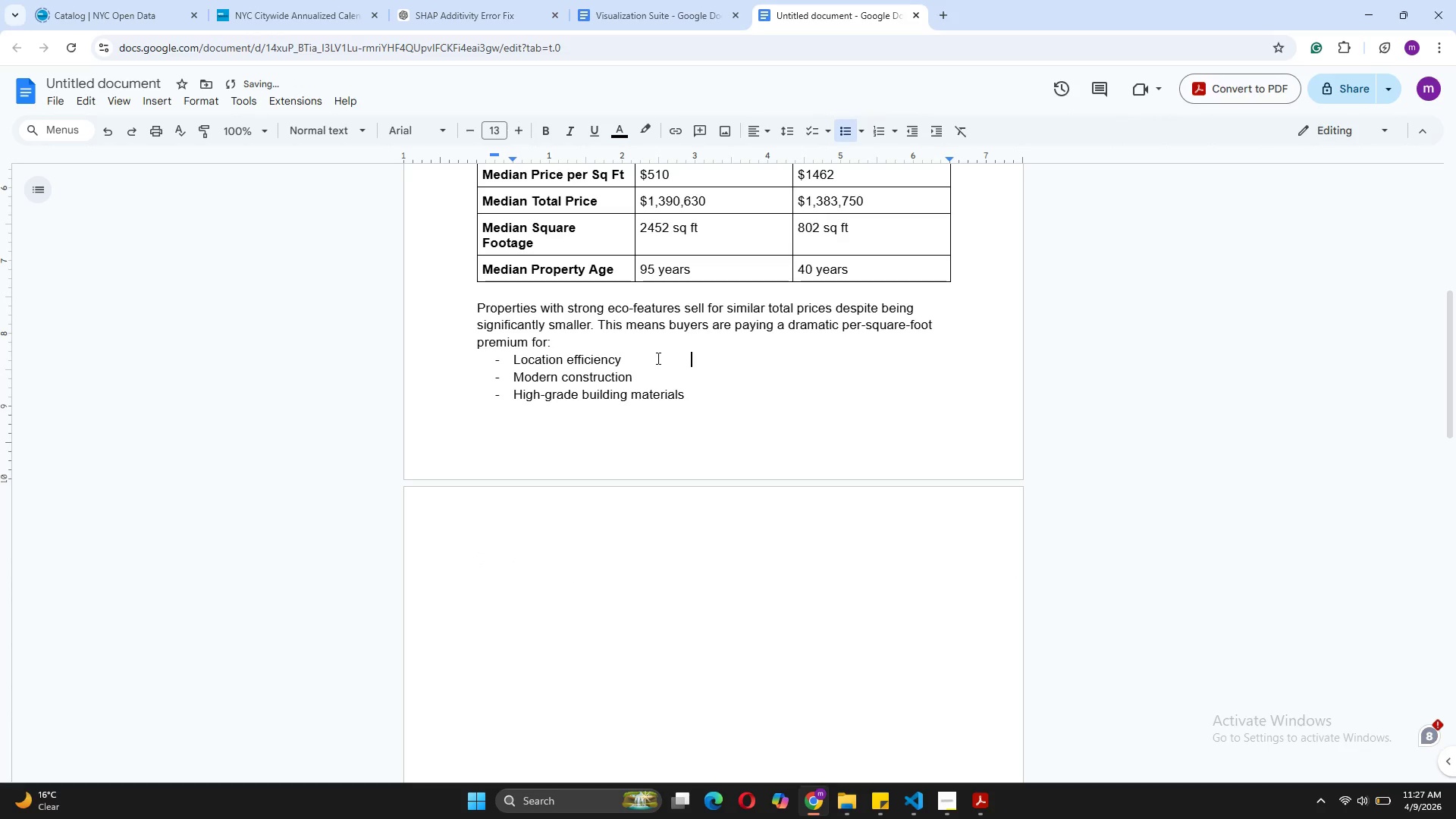 
hold_key(key=Space, duration=0.89)
 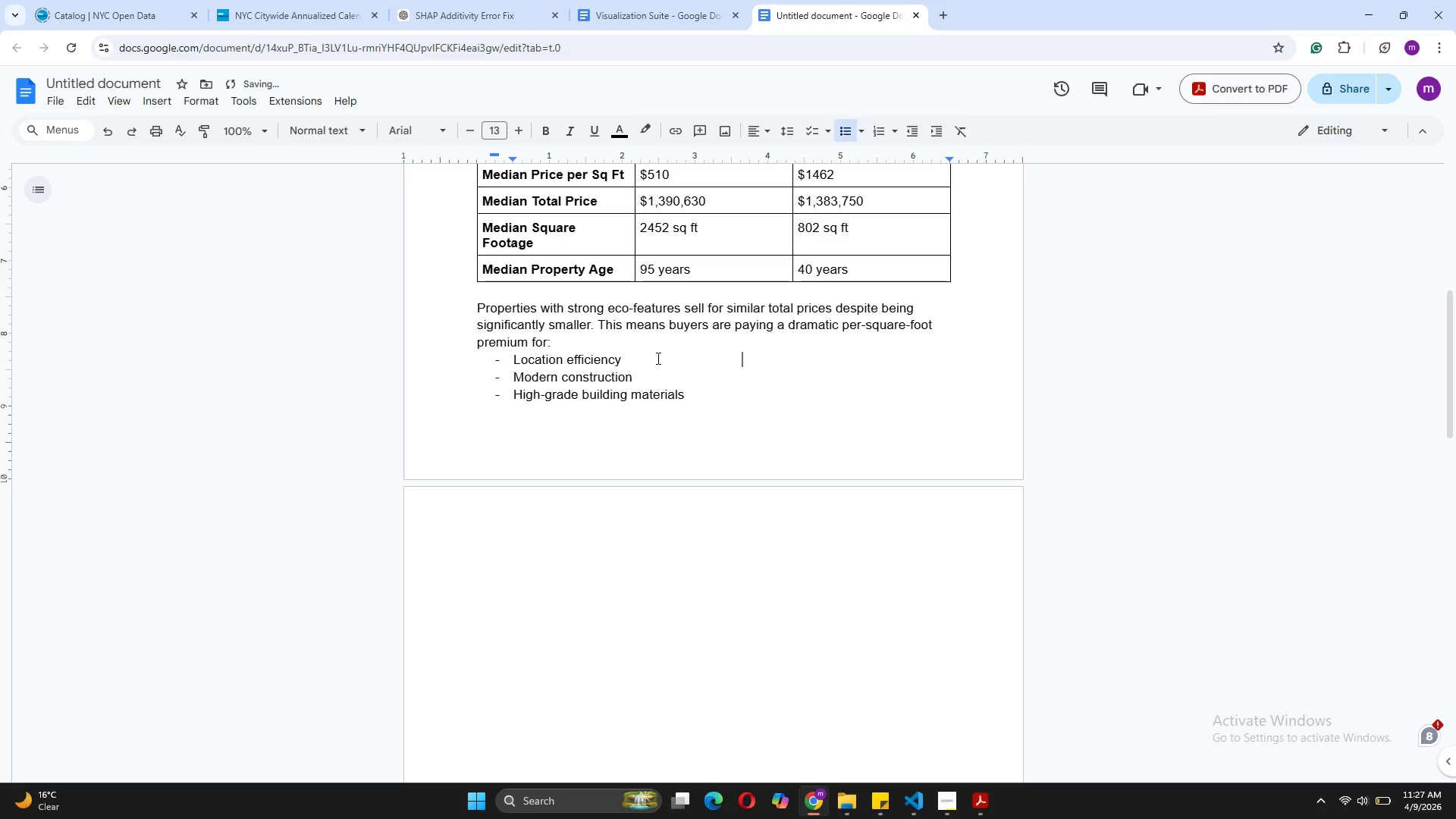 
key(Minus)
 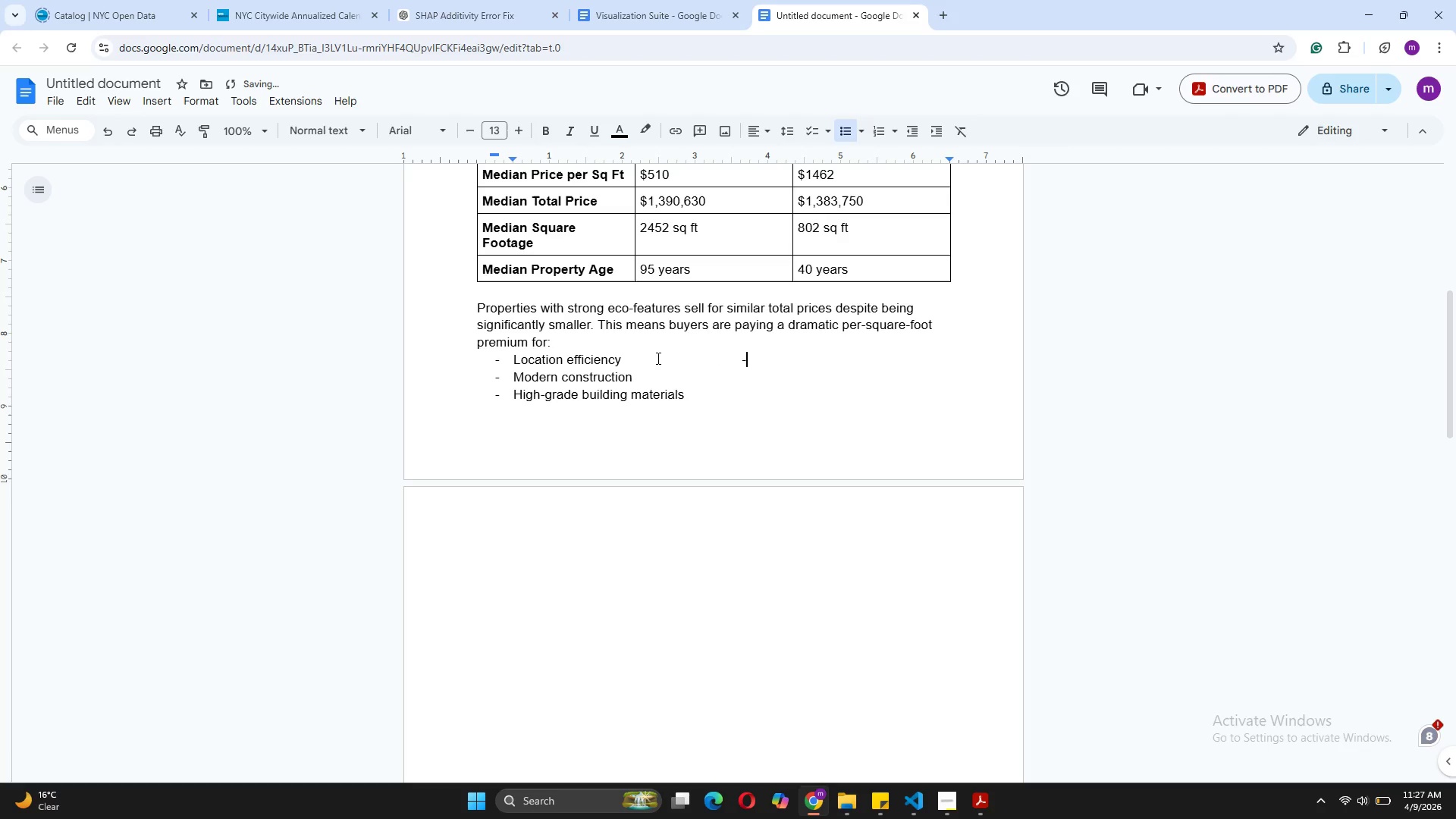 
key(Control+Space)
 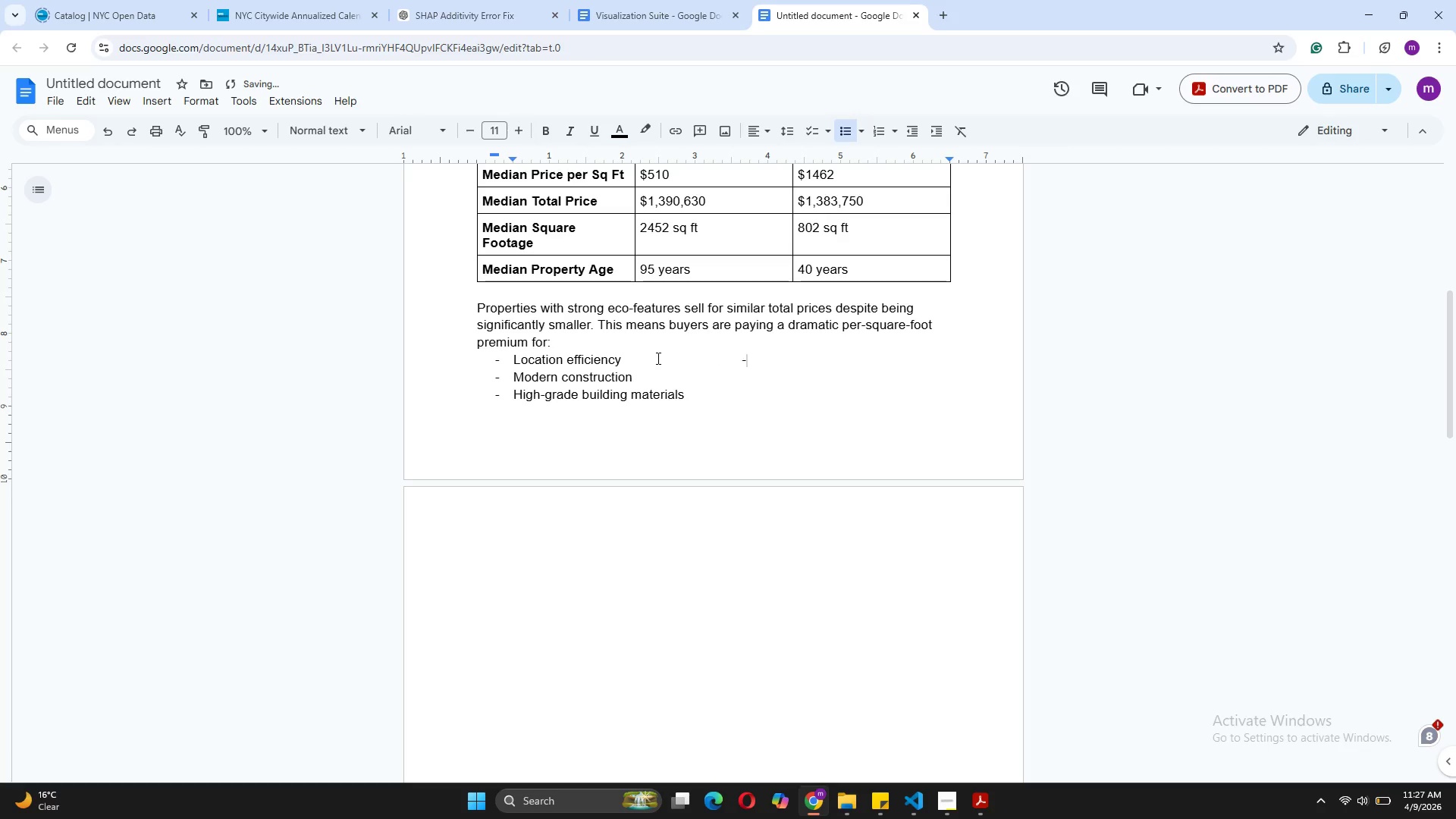 
key(Space)
 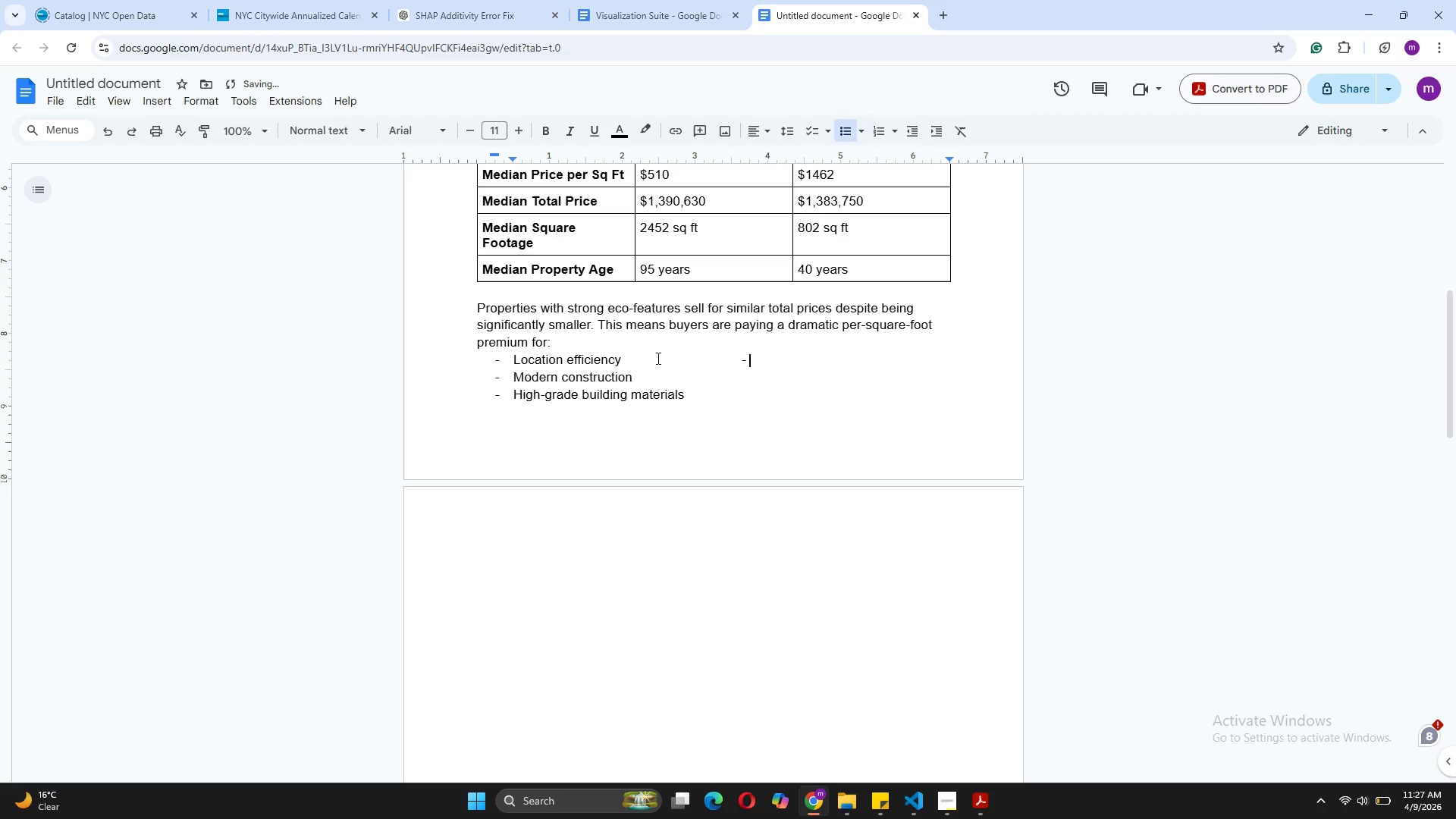 
key(Control+V)
 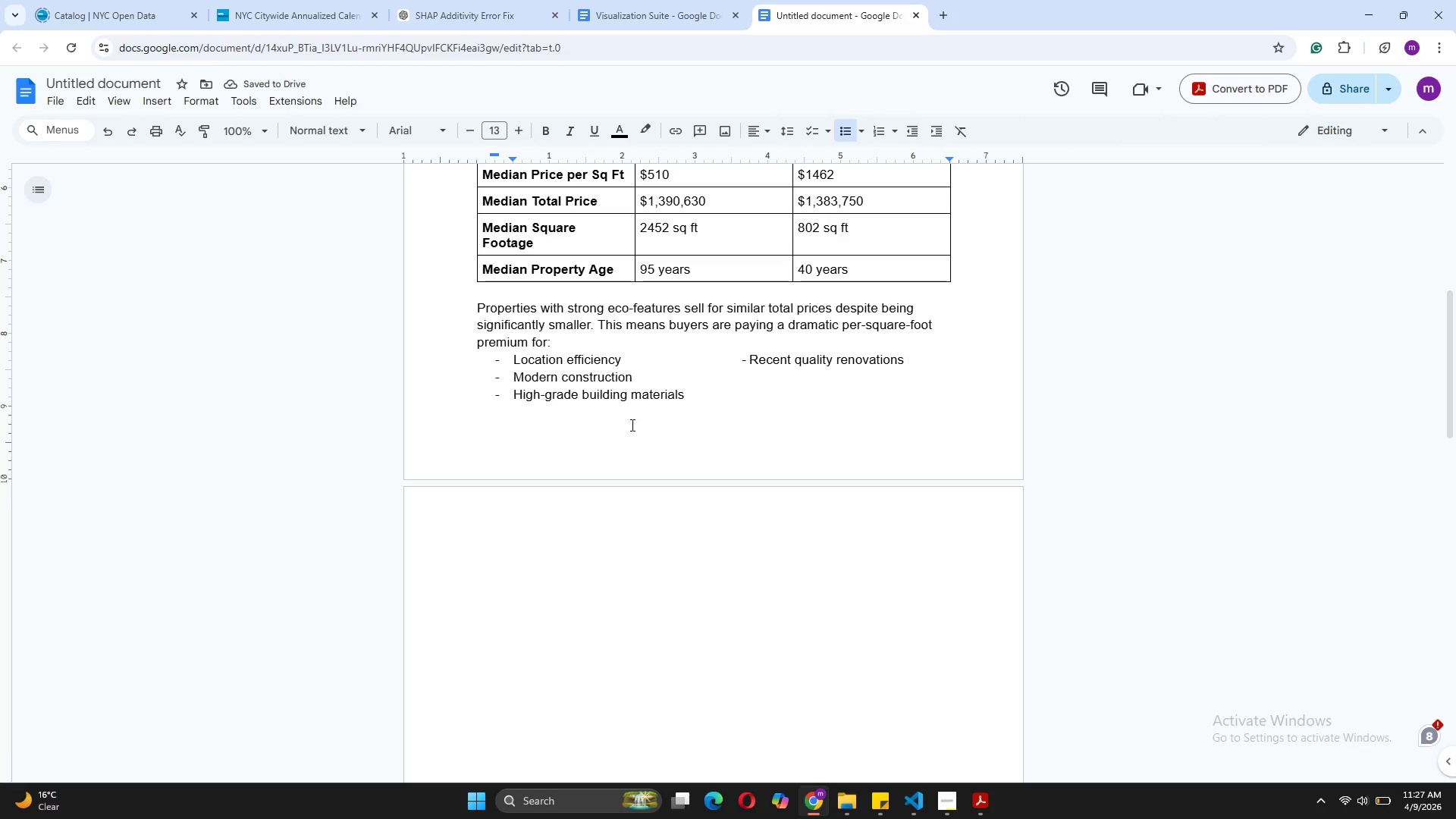 
left_click([539, 534])
 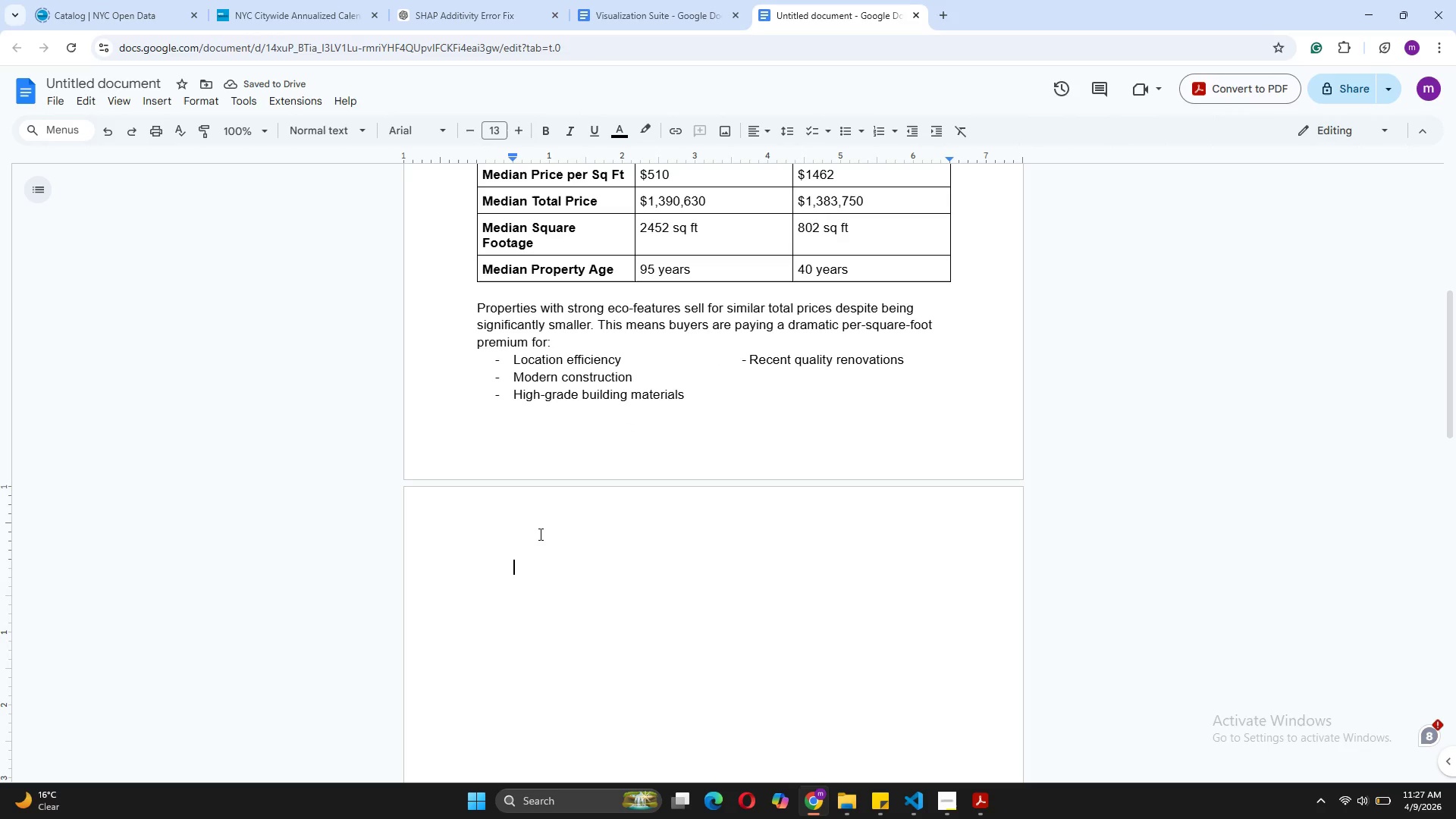 
key(Backspace)
 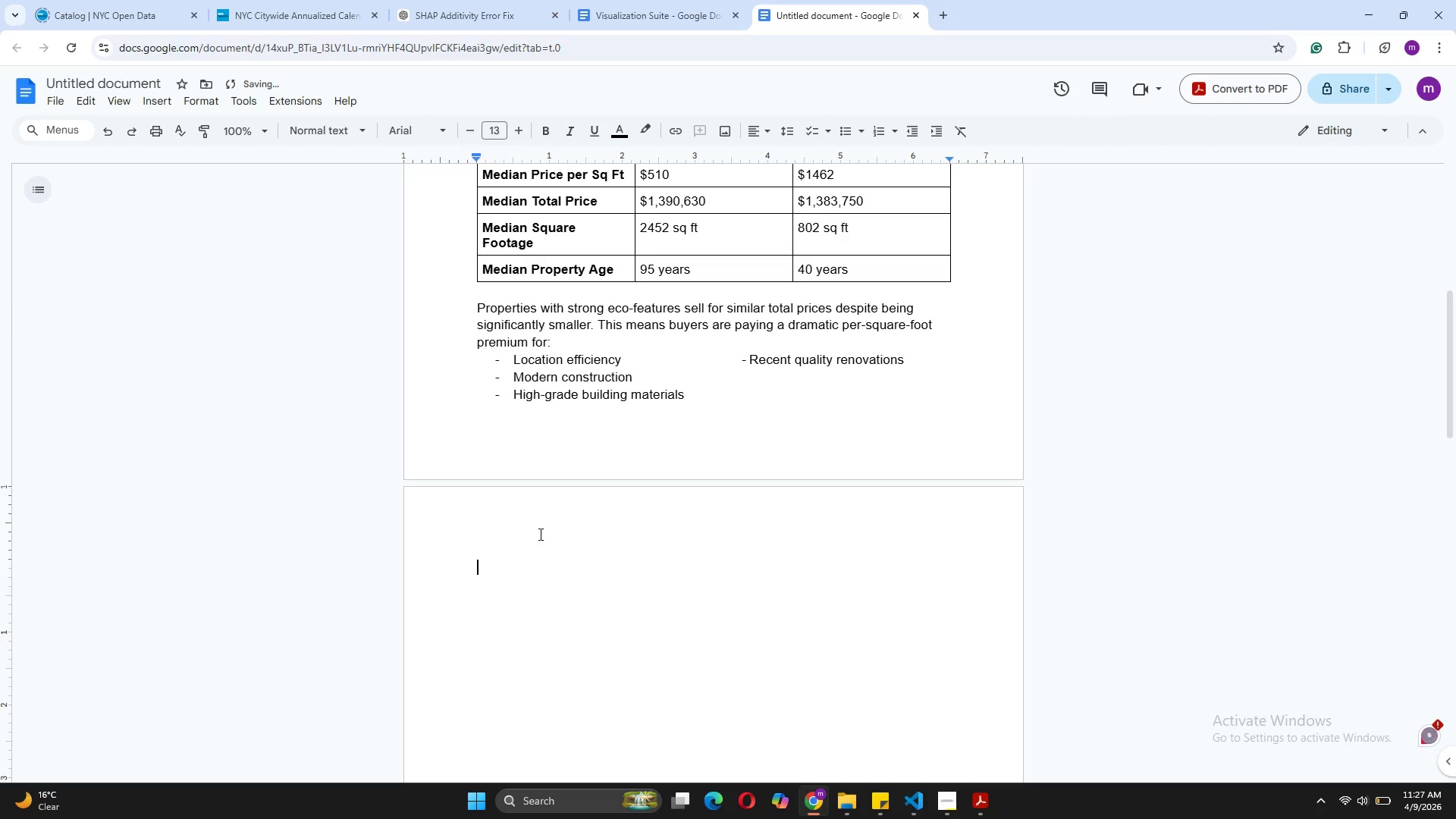 
key(Backspace)
 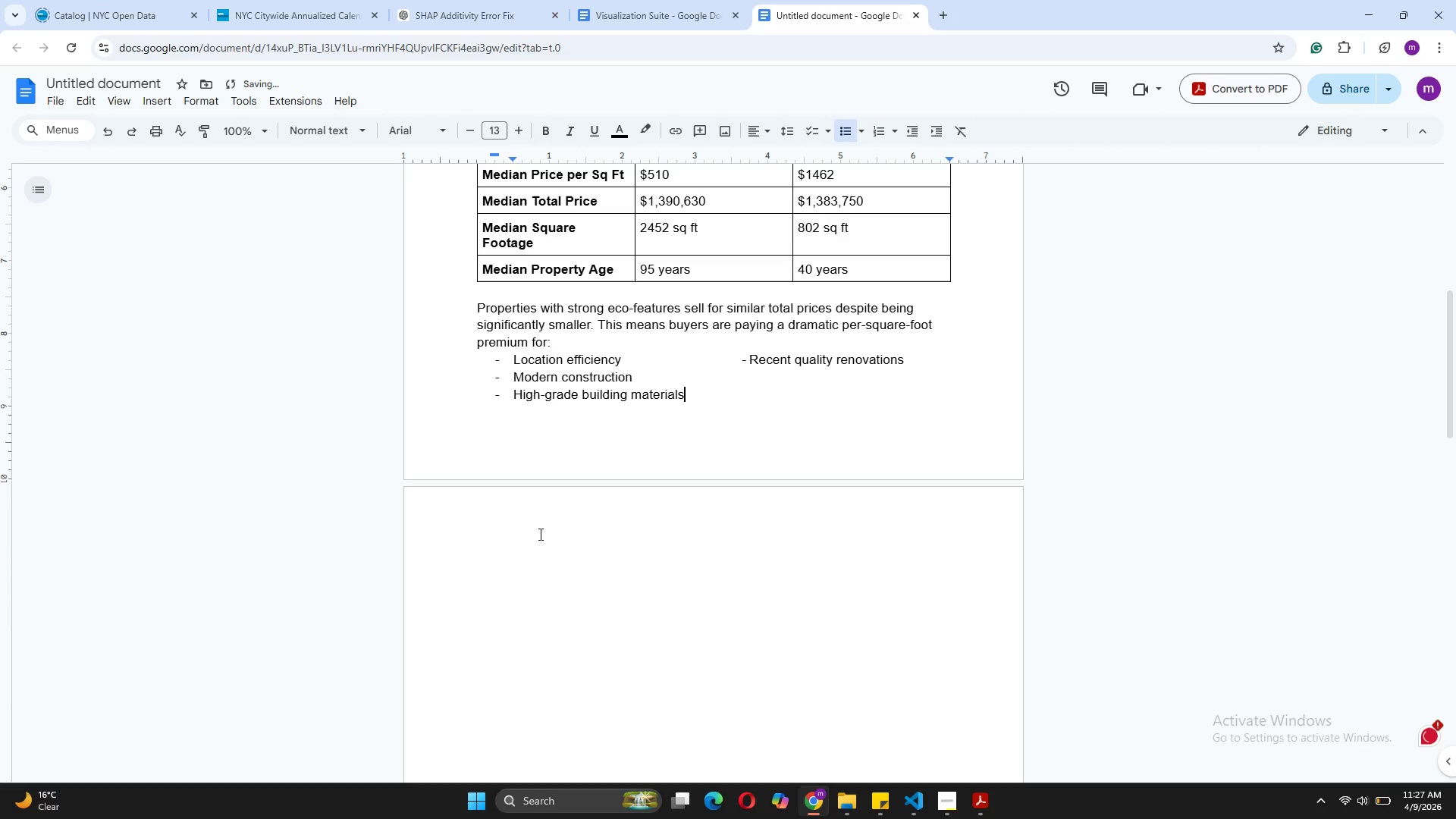 
key(Enter)
 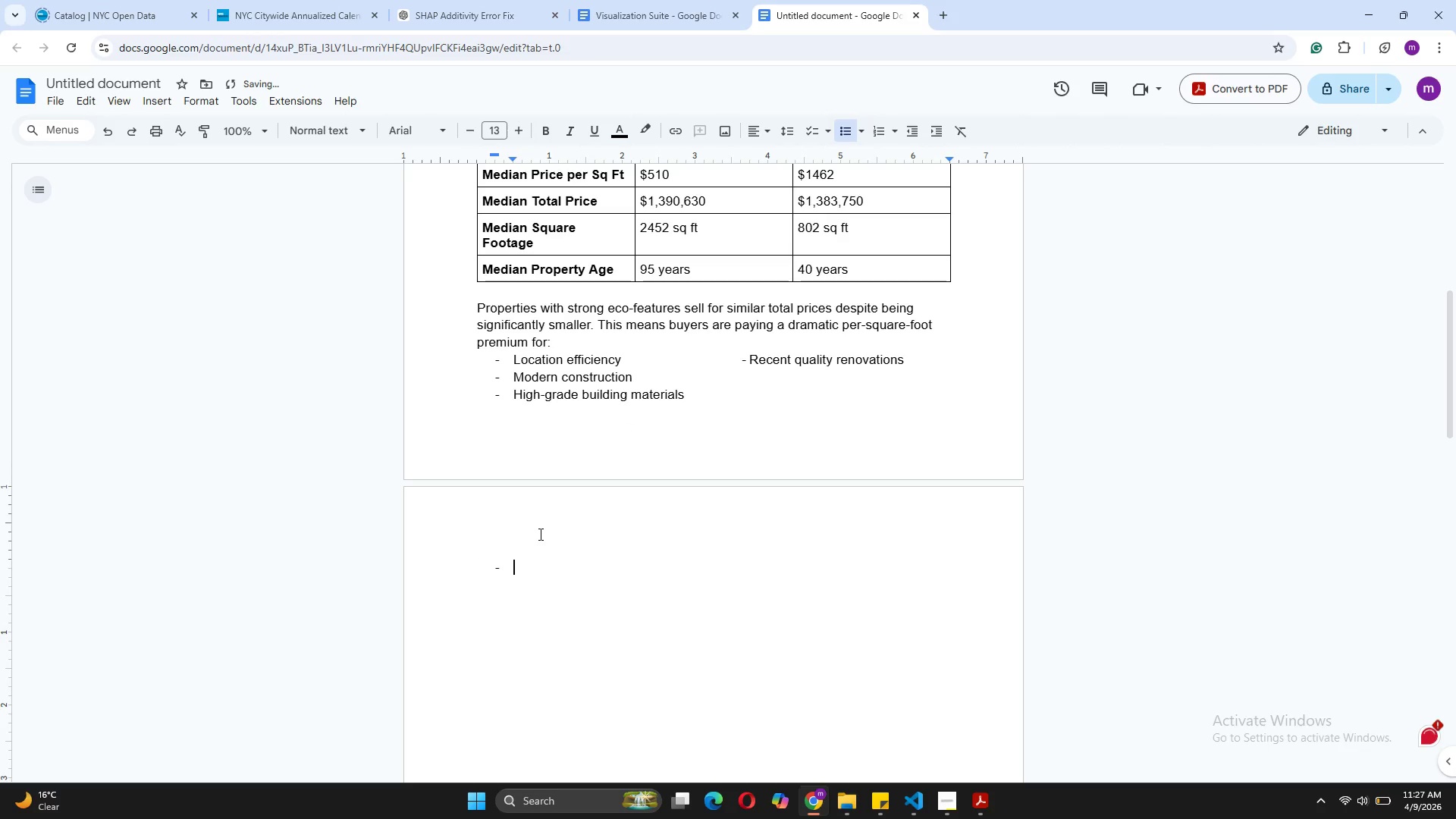 
key(Backspace)
key(Backspace)
type(The Eco-Score Breakdown)
 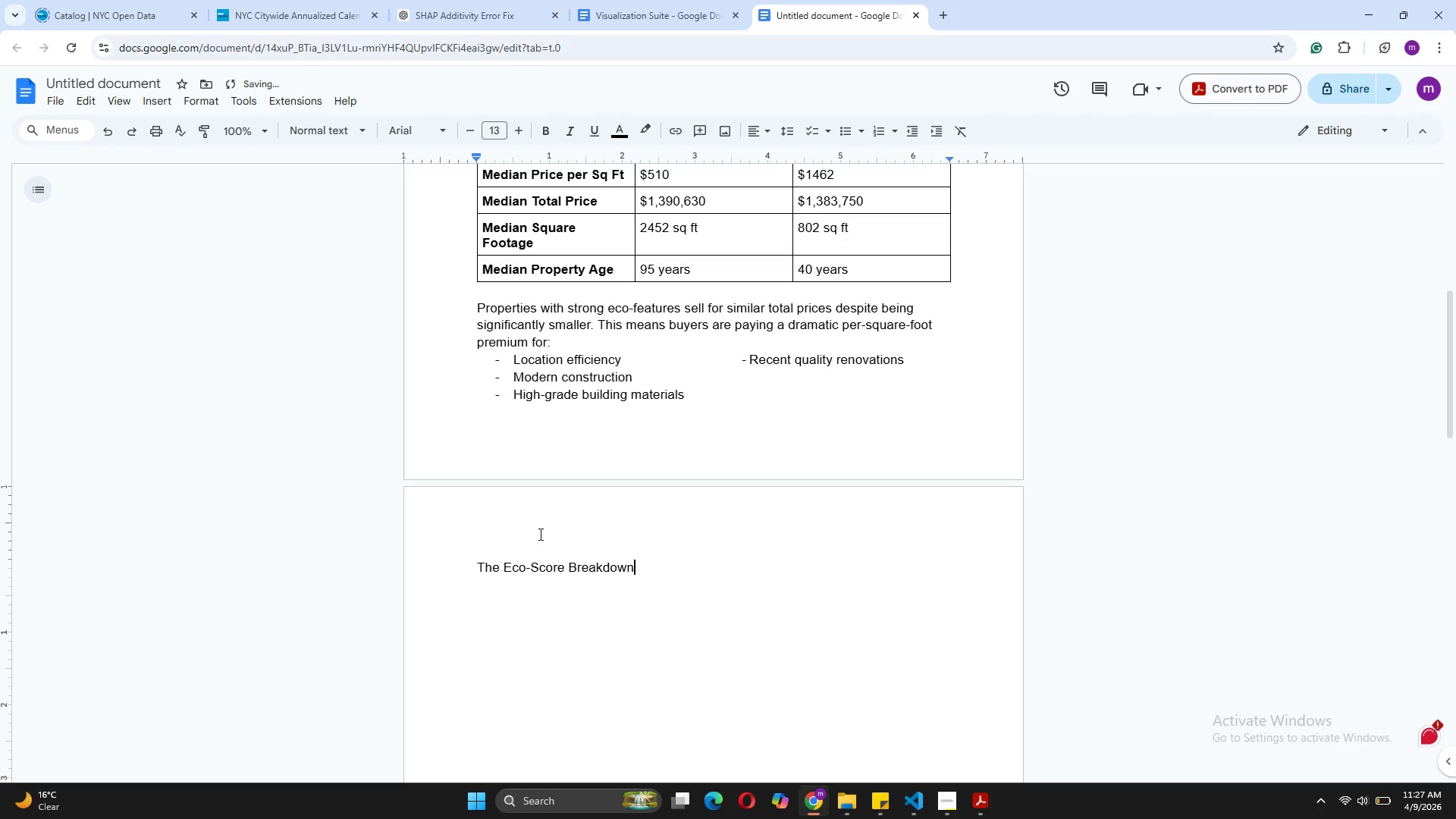 
key(Enter)
 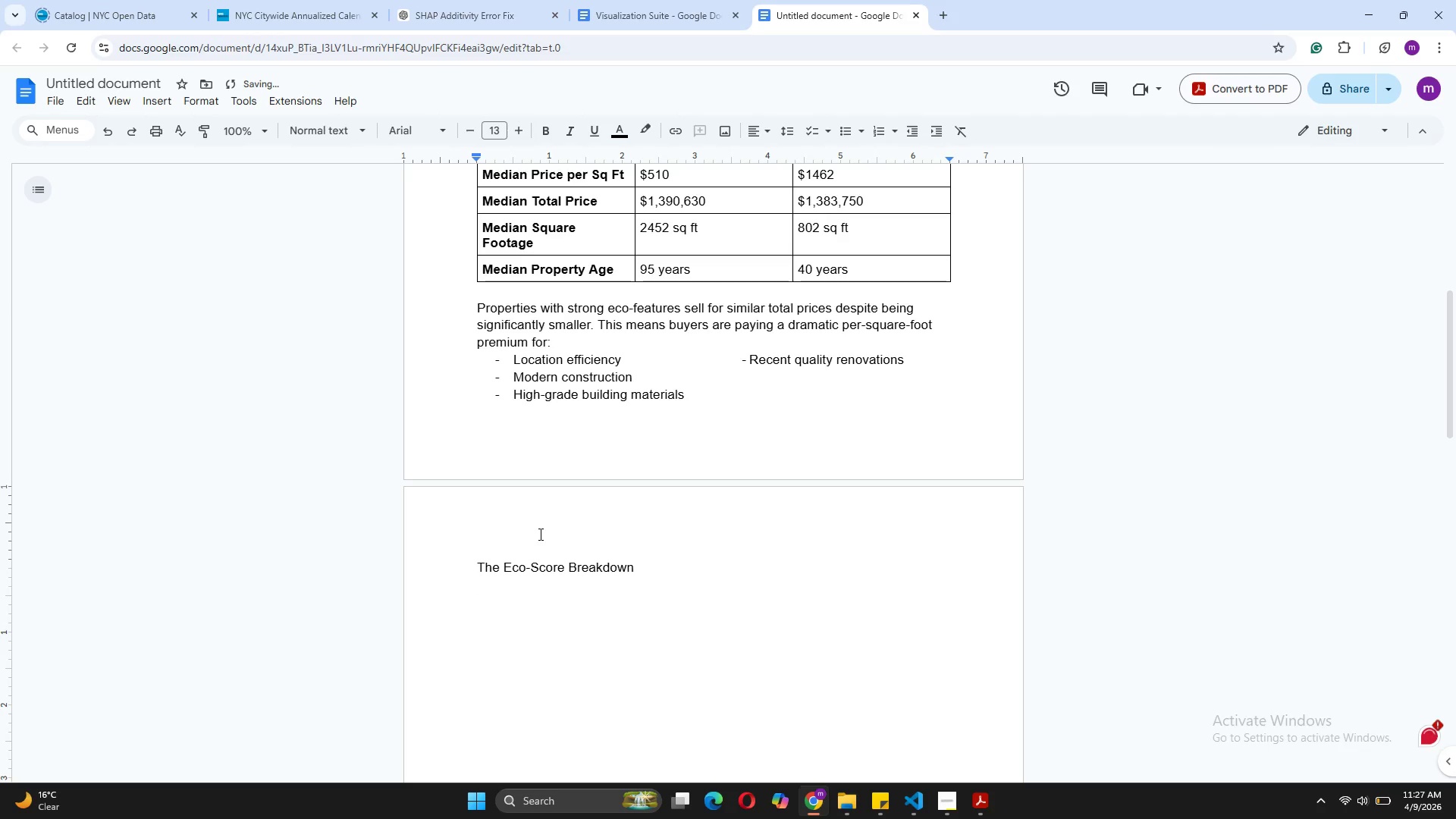 
key(Enter)
 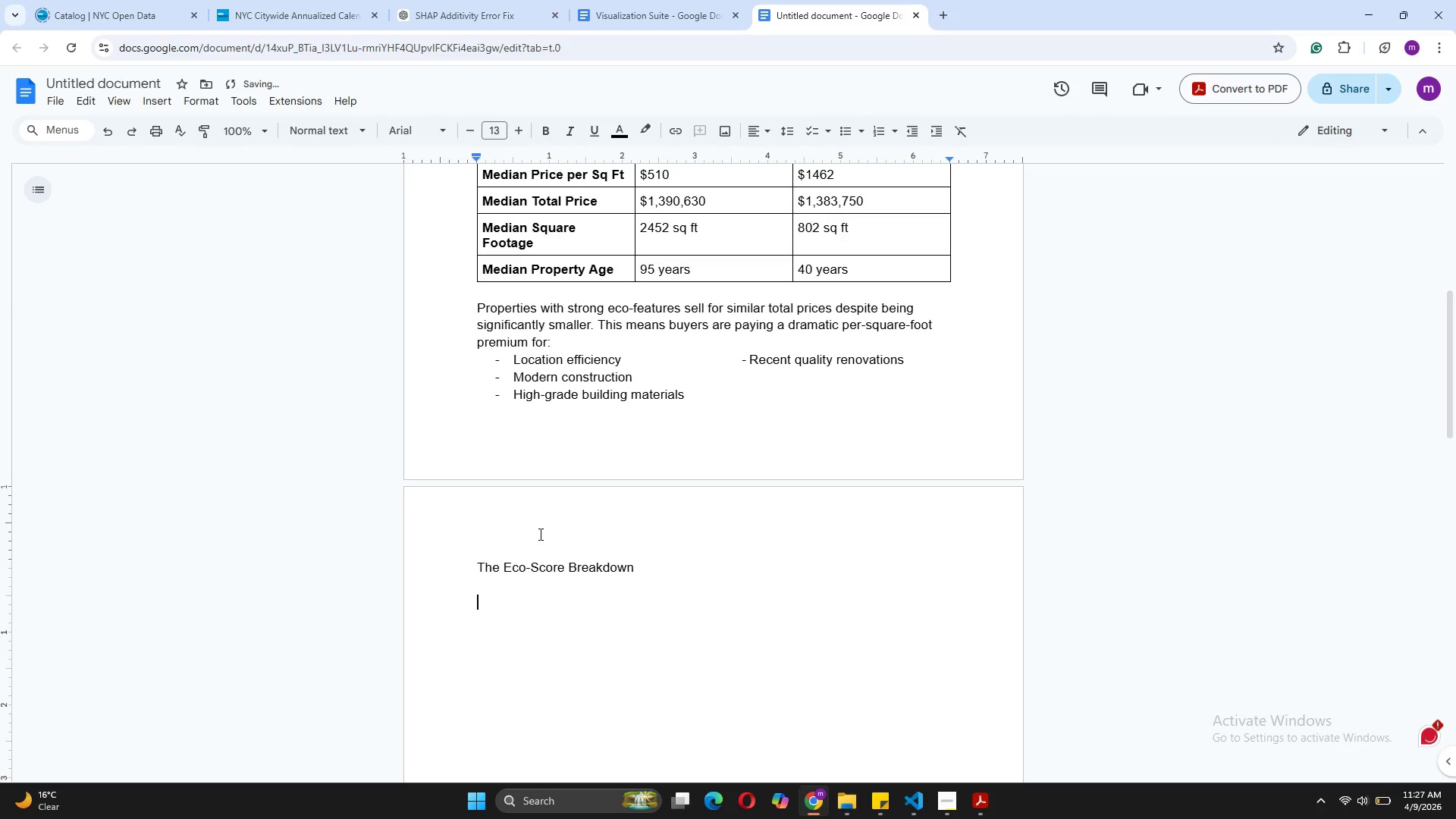 
type(I created a composite Eco-Score (0-3) based on three proxies:)
 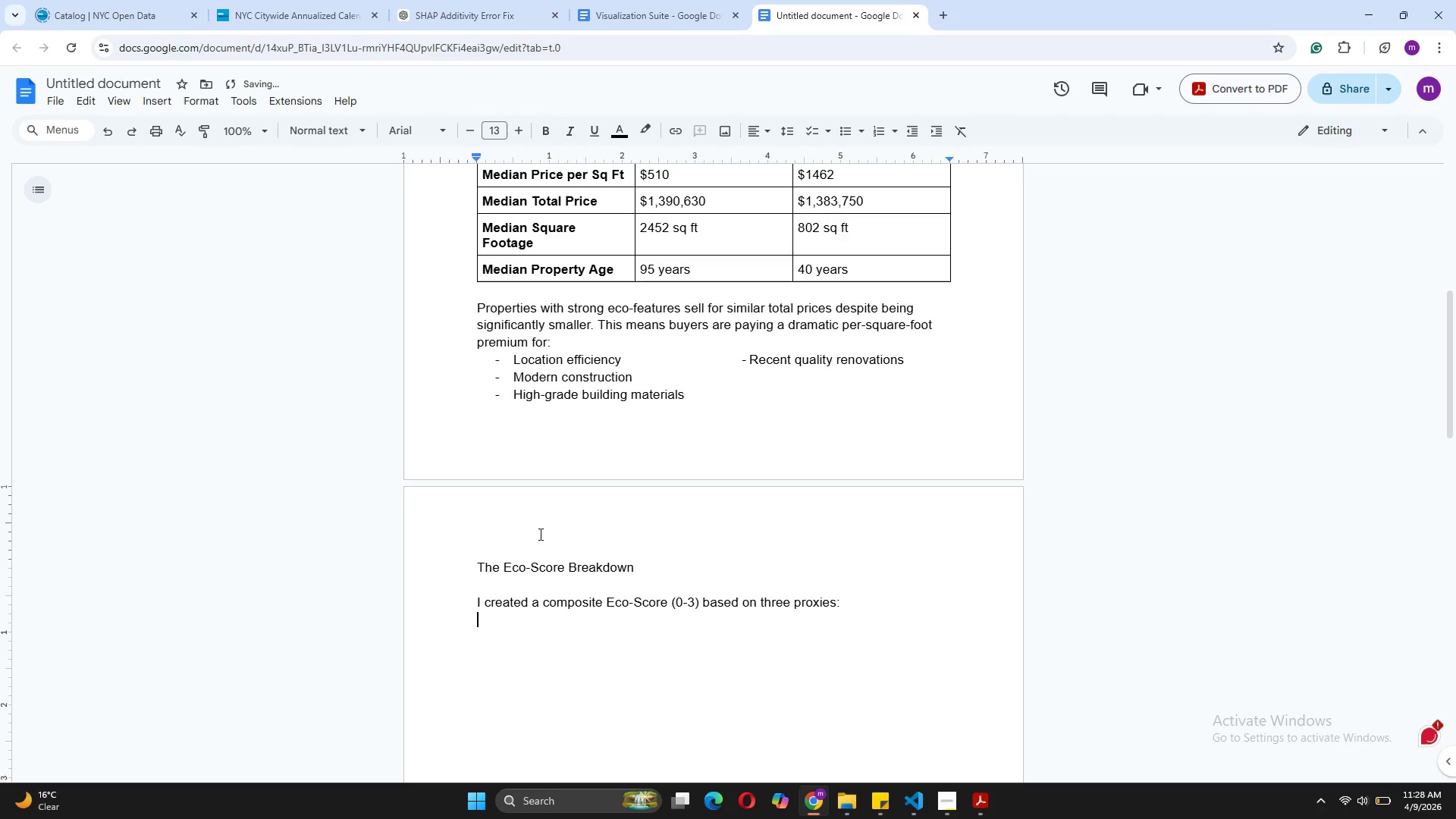 
 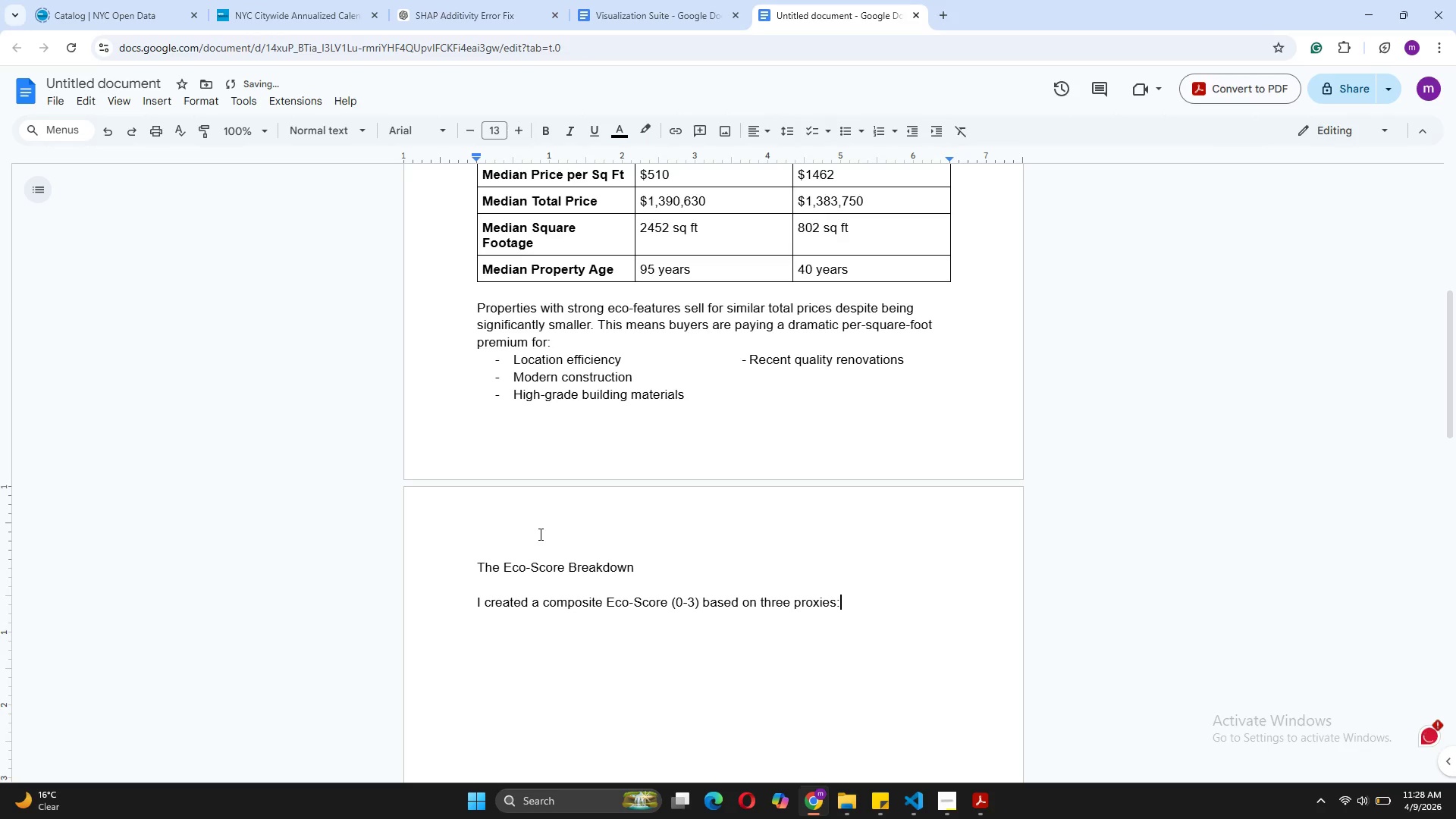 
key(Enter)
 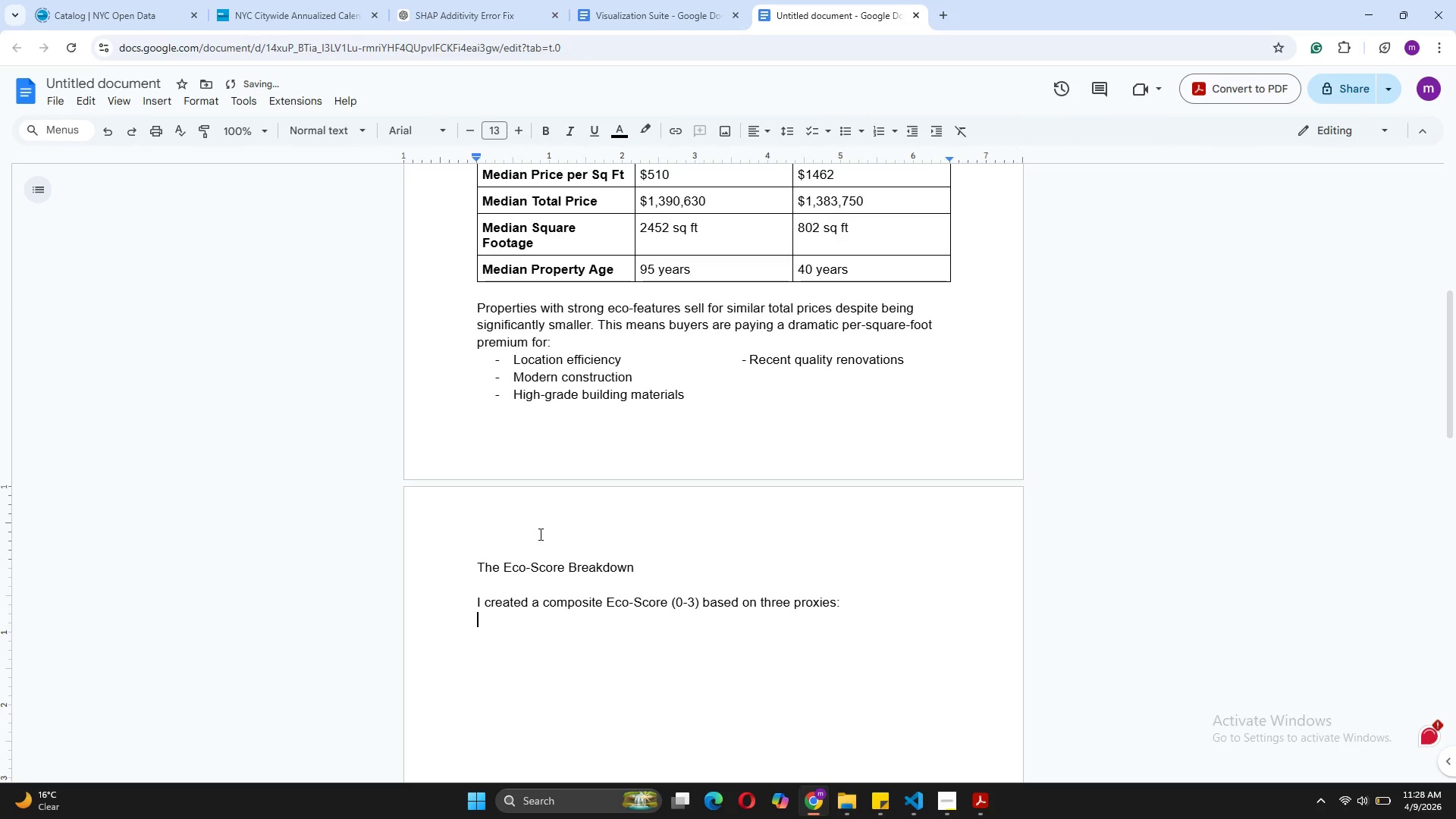 
type(1,)
key(Backspace)
type(. High-grade Construction - Luxury building class categories)
 